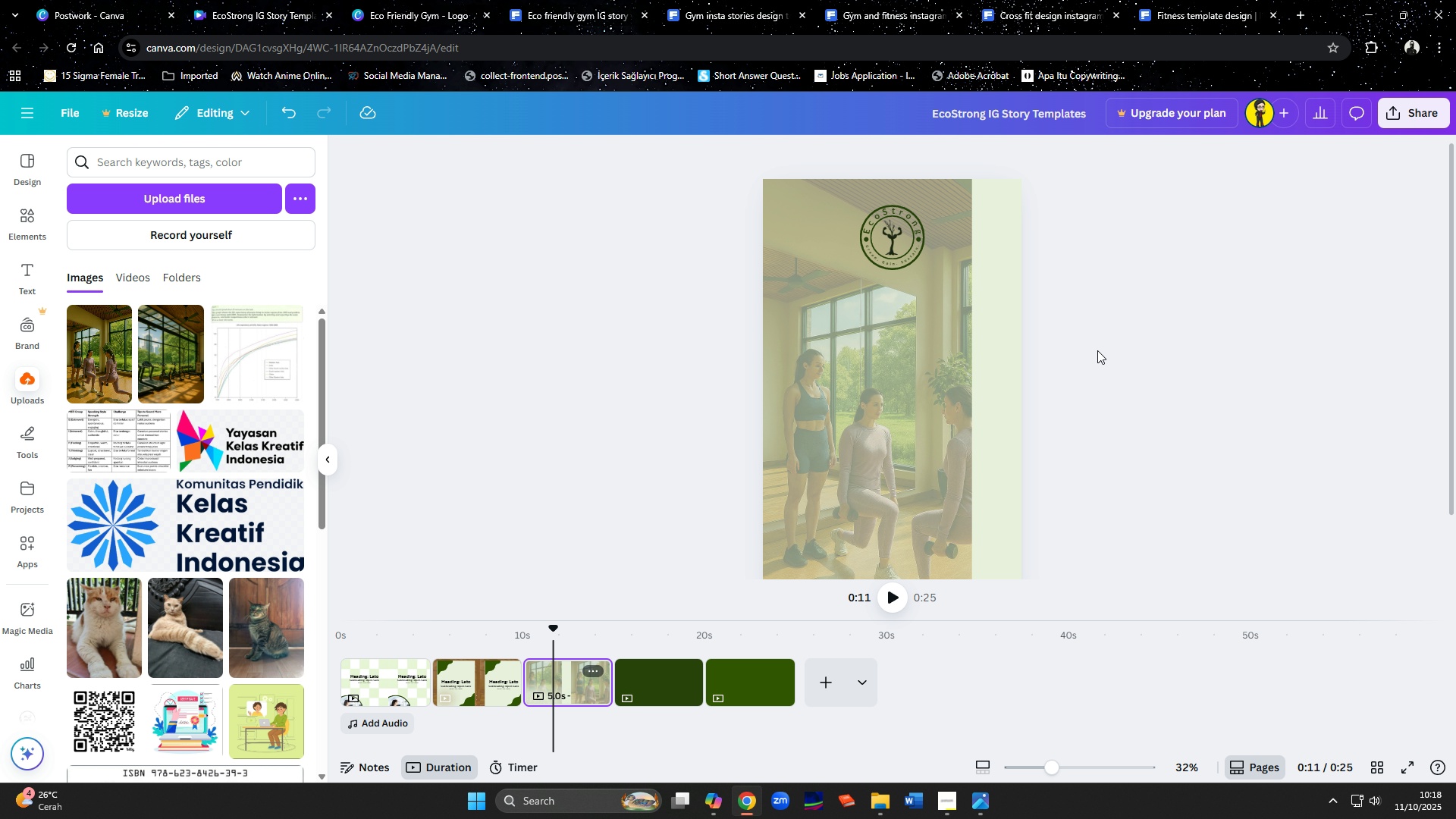 
scroll: coordinate [1097, 350], scroll_direction: down, amount: 3.0
 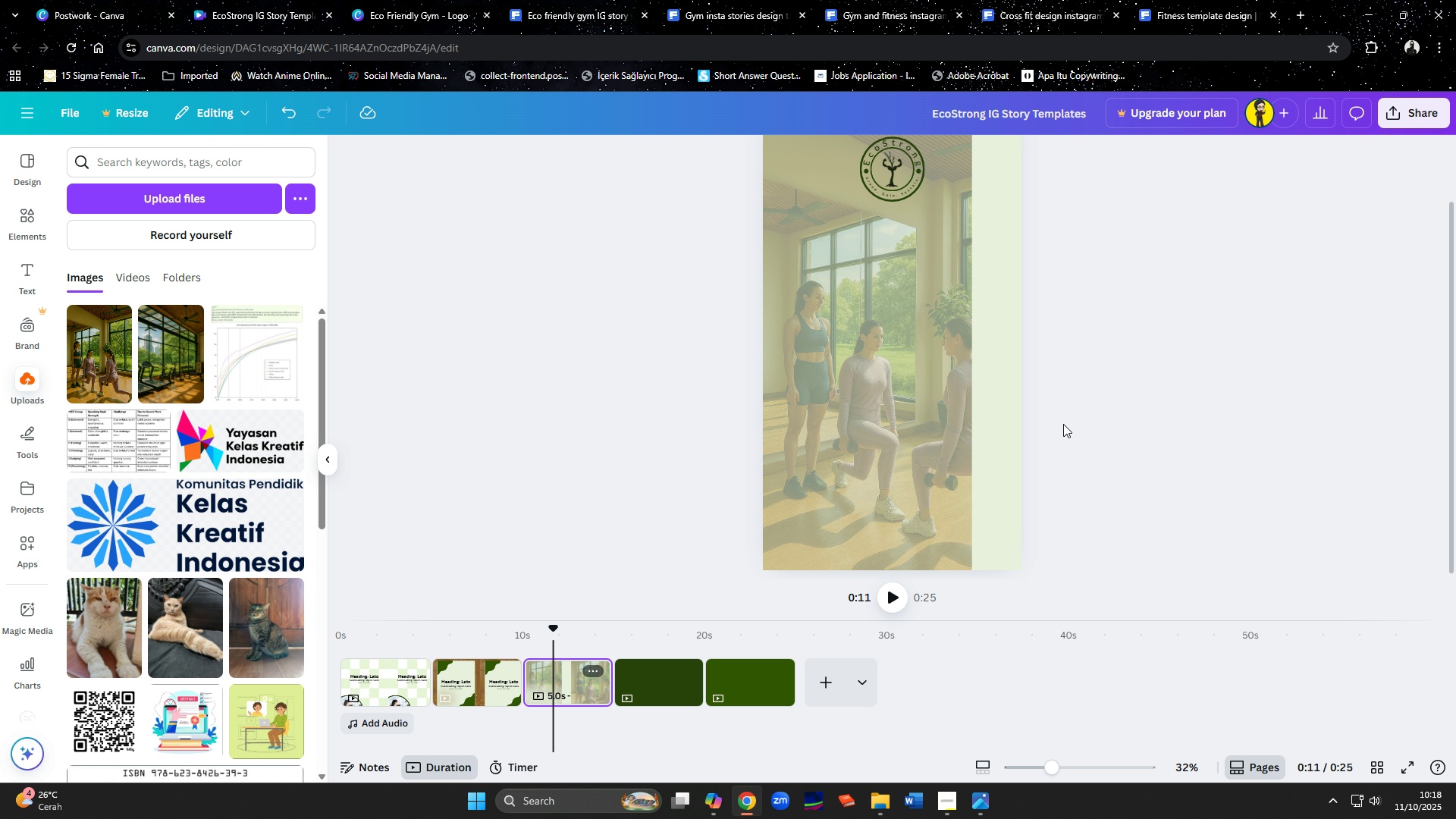 
wait(5.74)
 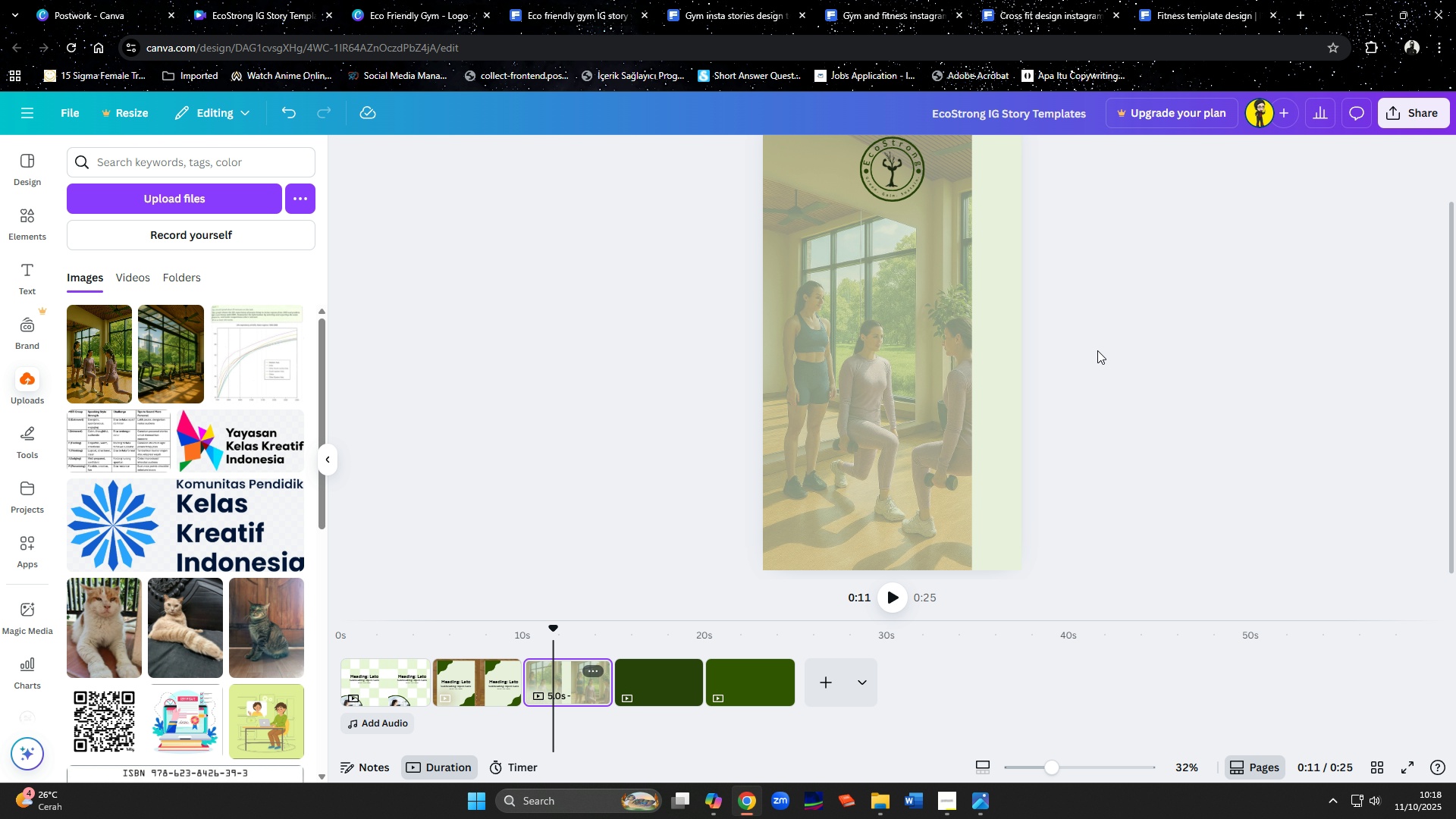 
scroll: coordinate [941, 498], scroll_direction: up, amount: 1.0
 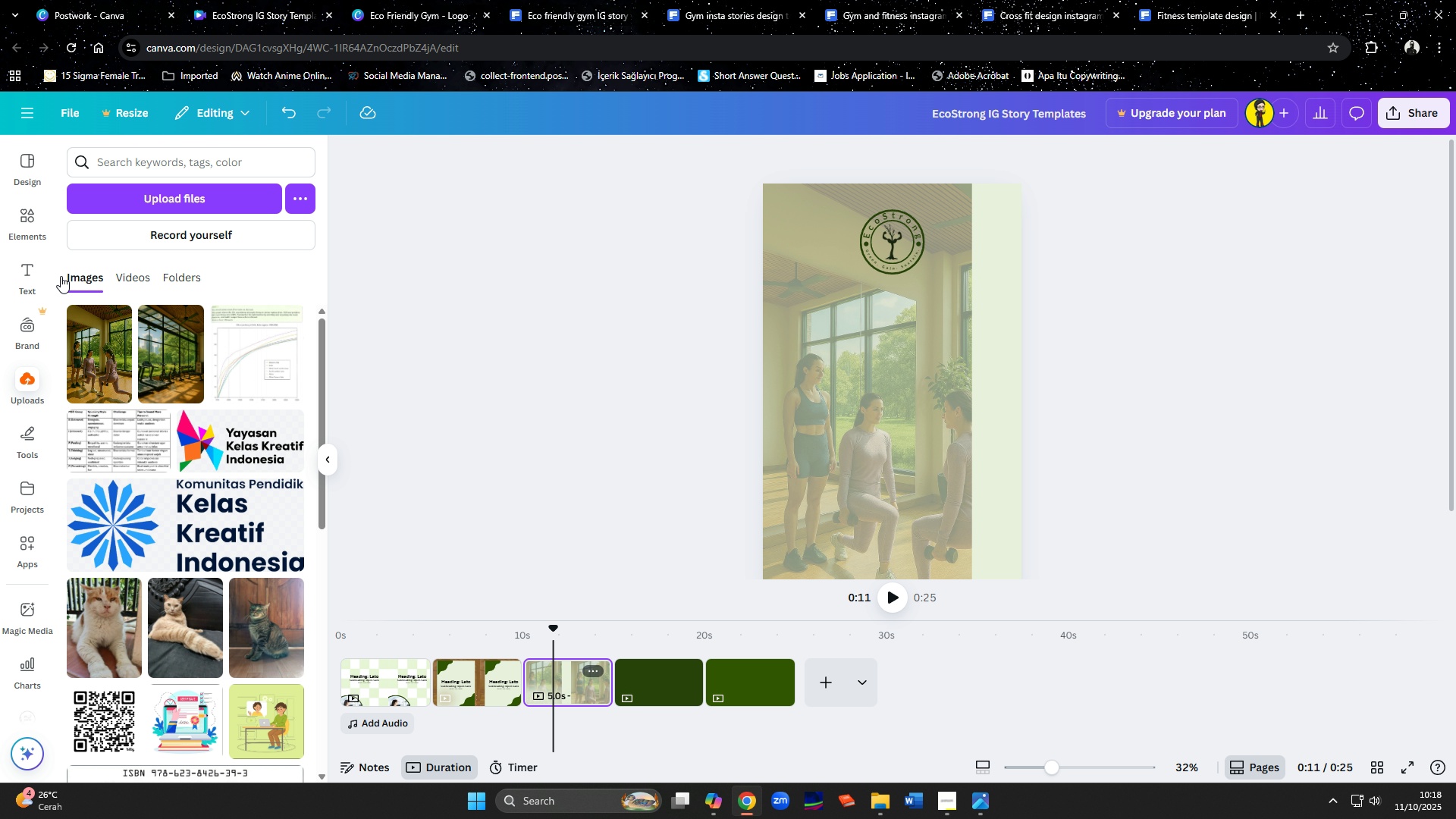 
left_click([30, 226])
 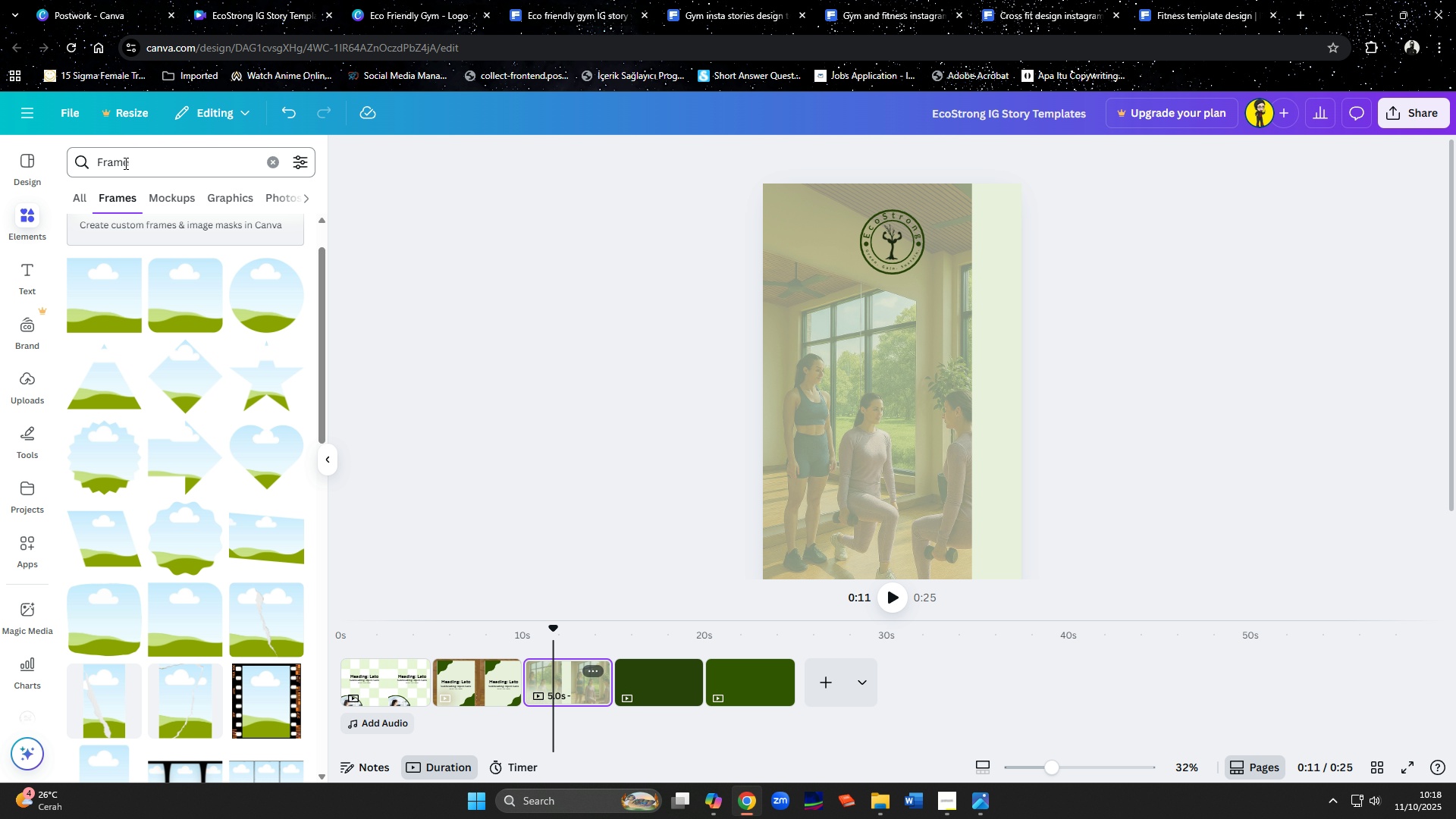 
left_click_drag(start_coordinate=[127, 163], to_coordinate=[62, 163])
 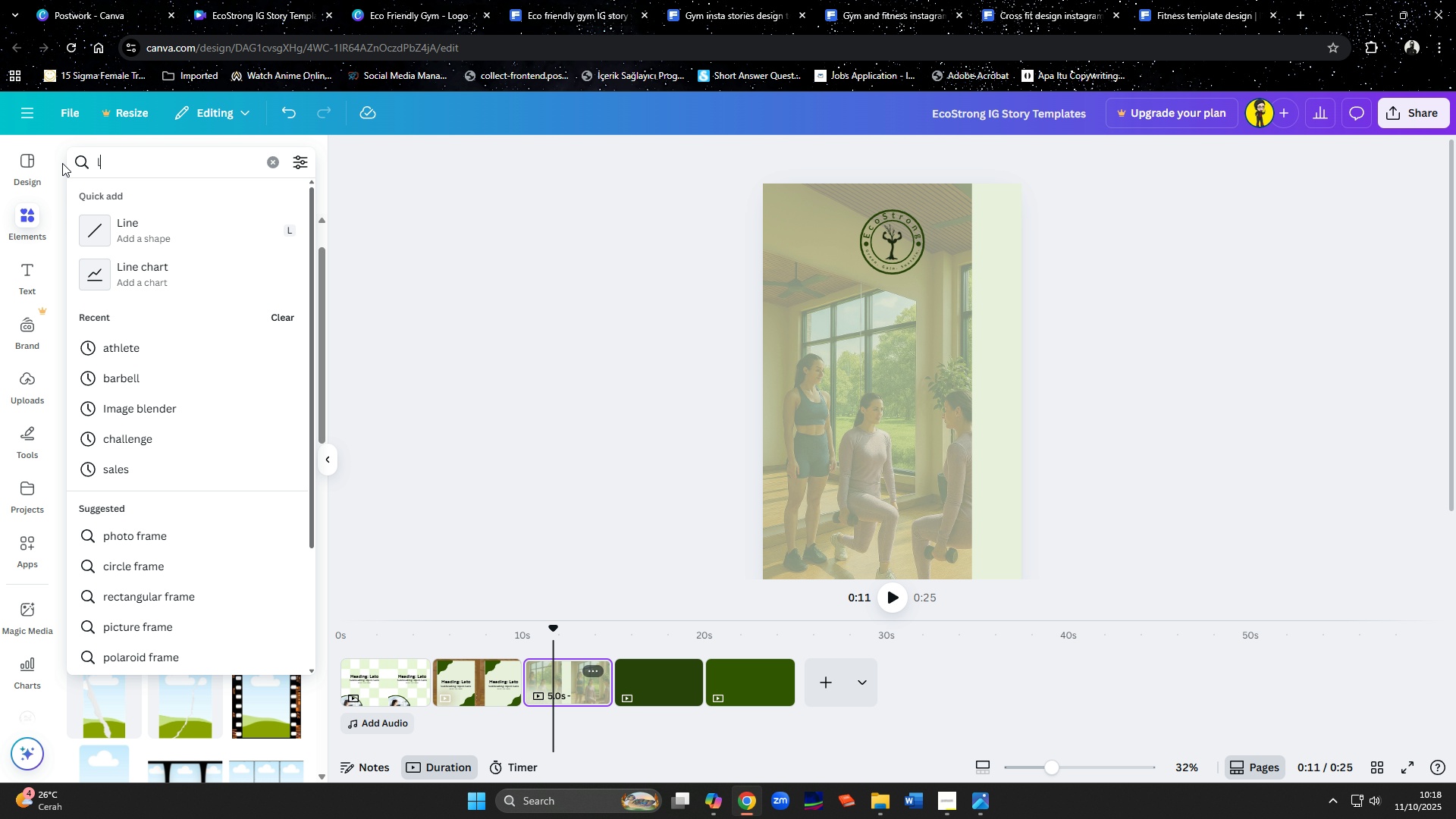 
type(limrd)
key(Backspace)
key(Backspace)
key(Backspace)
type(nes)
 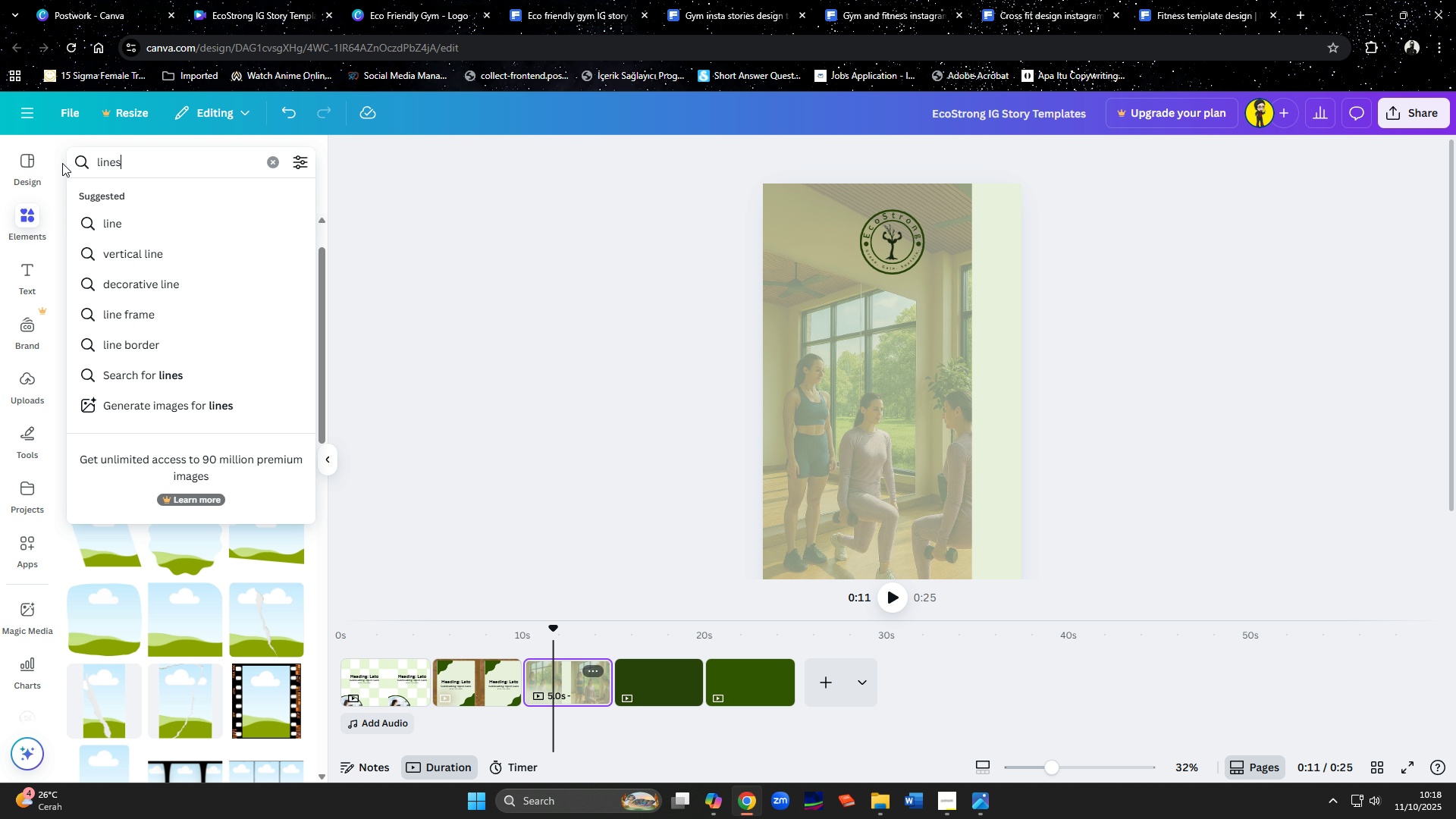 
key(Enter)
 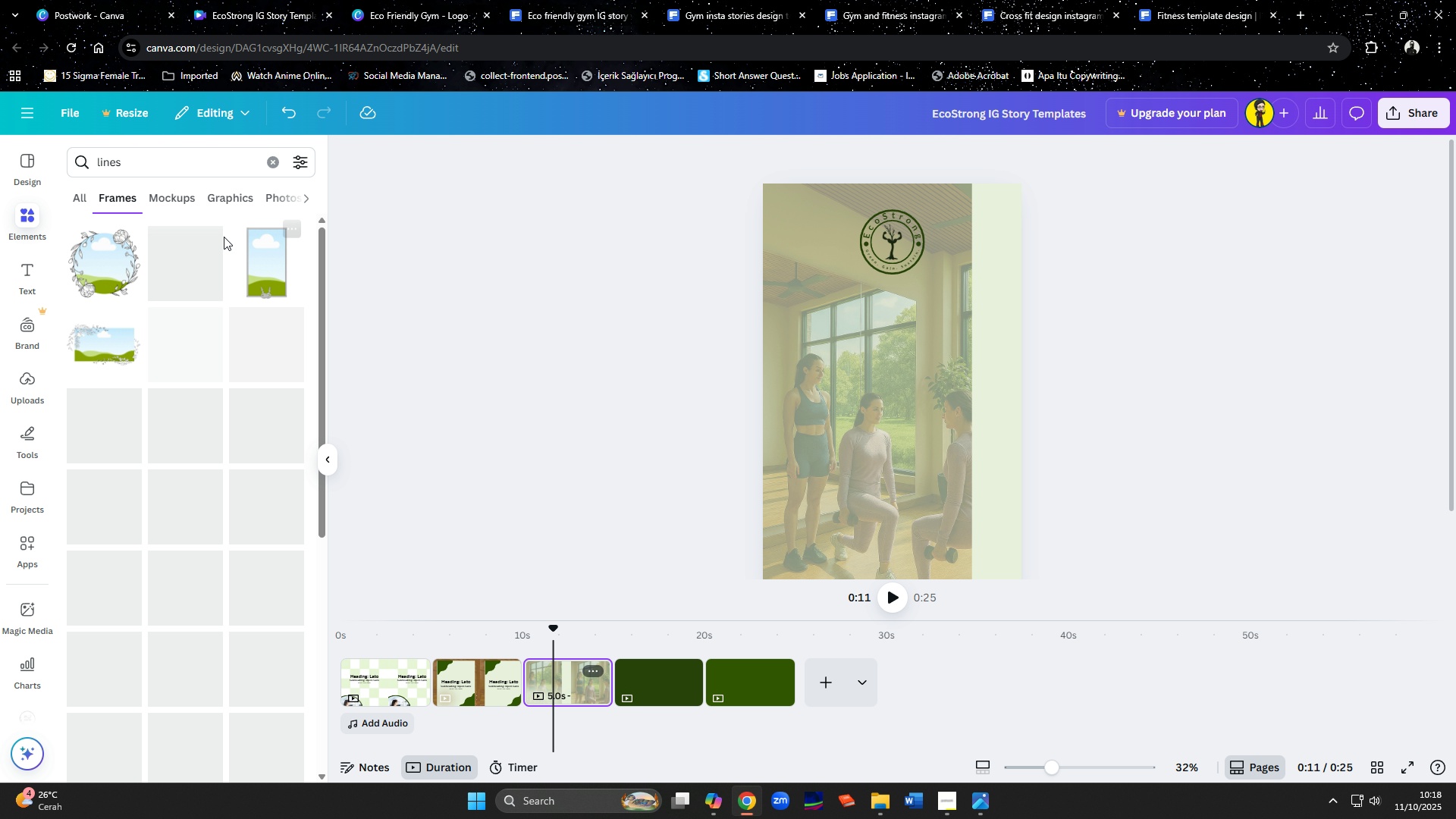 
left_click([213, 204])
 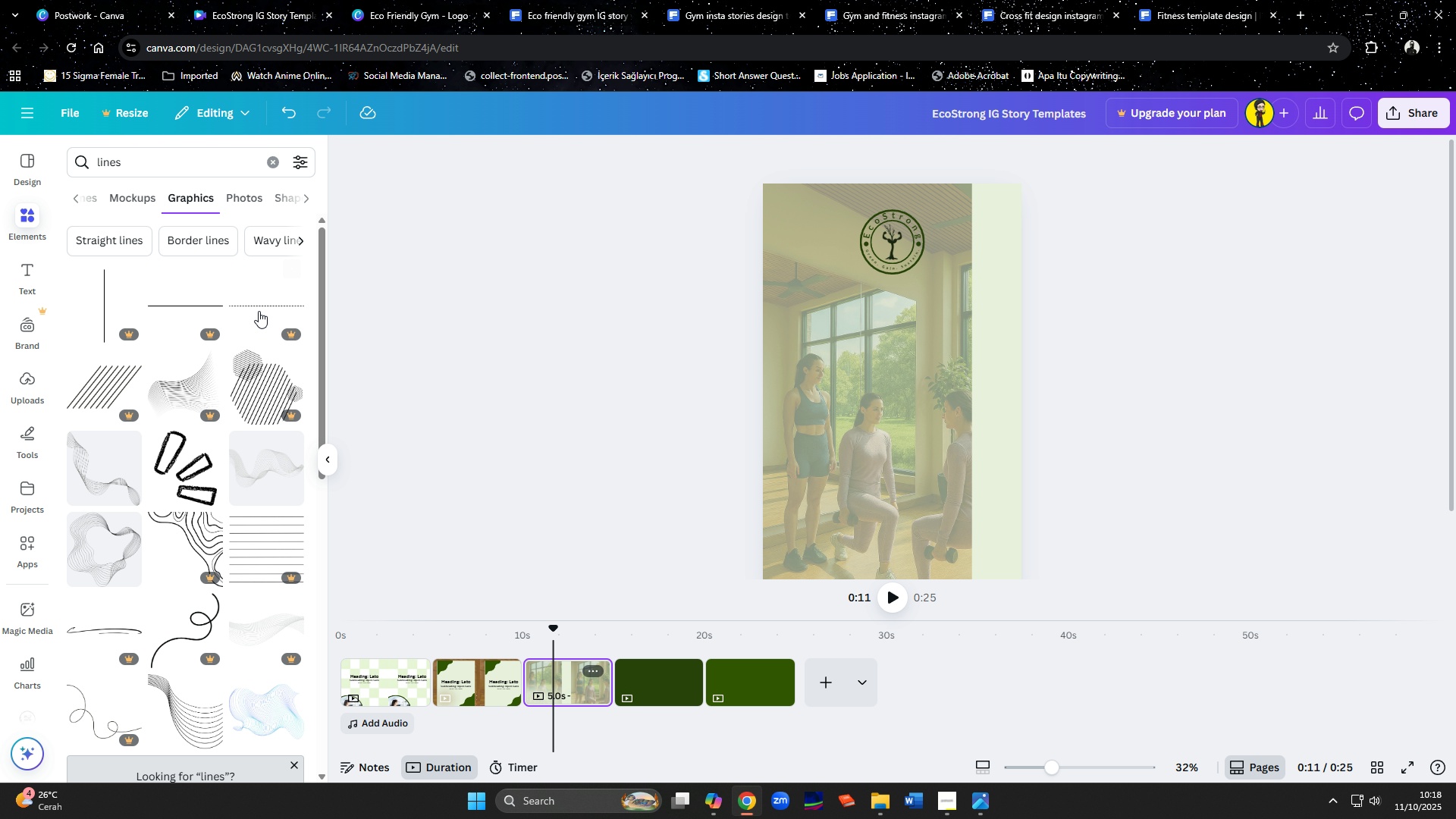 
scroll: coordinate [158, 475], scroll_direction: down, amount: 3.0
 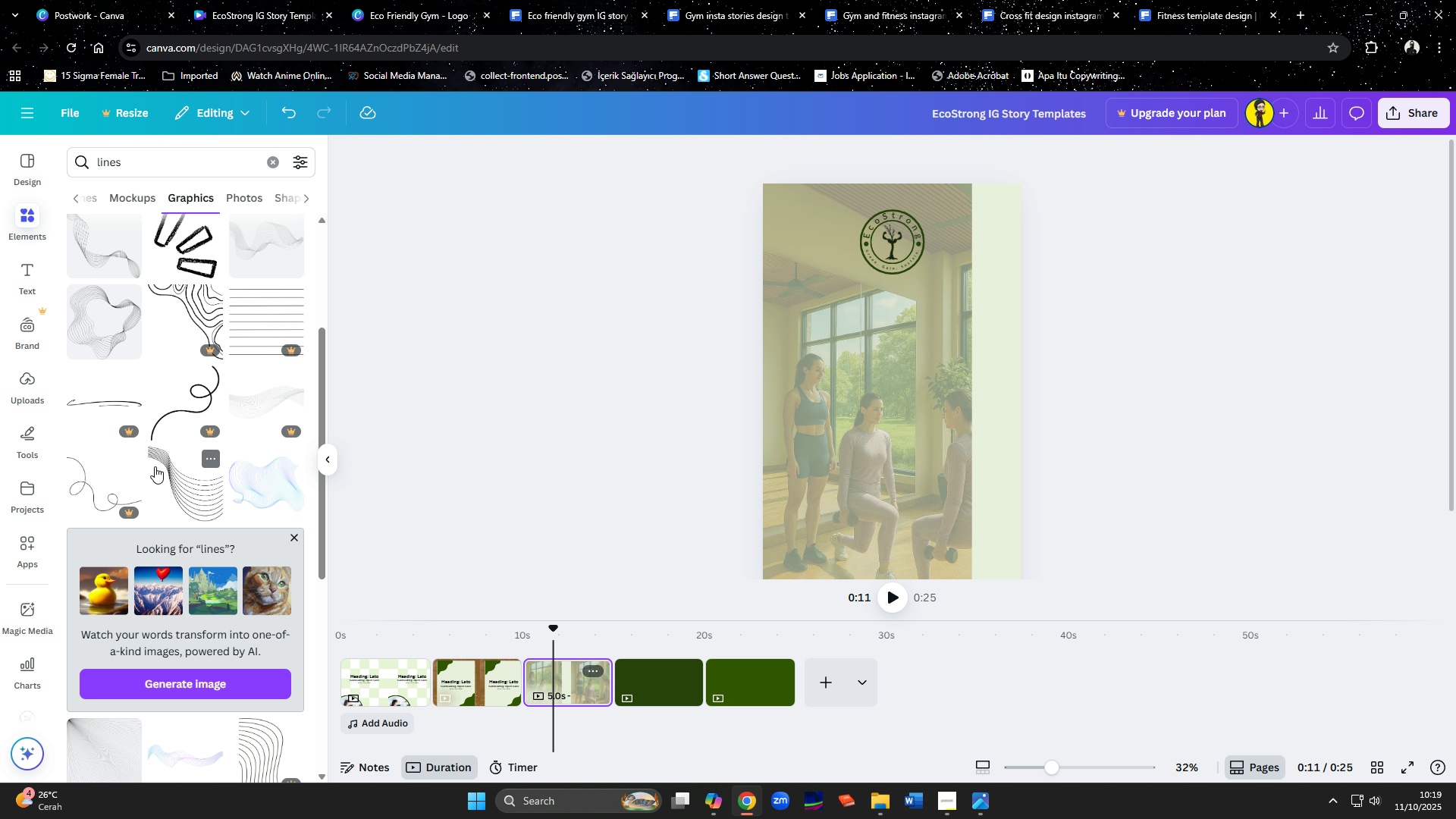 
left_click([102, 285])
 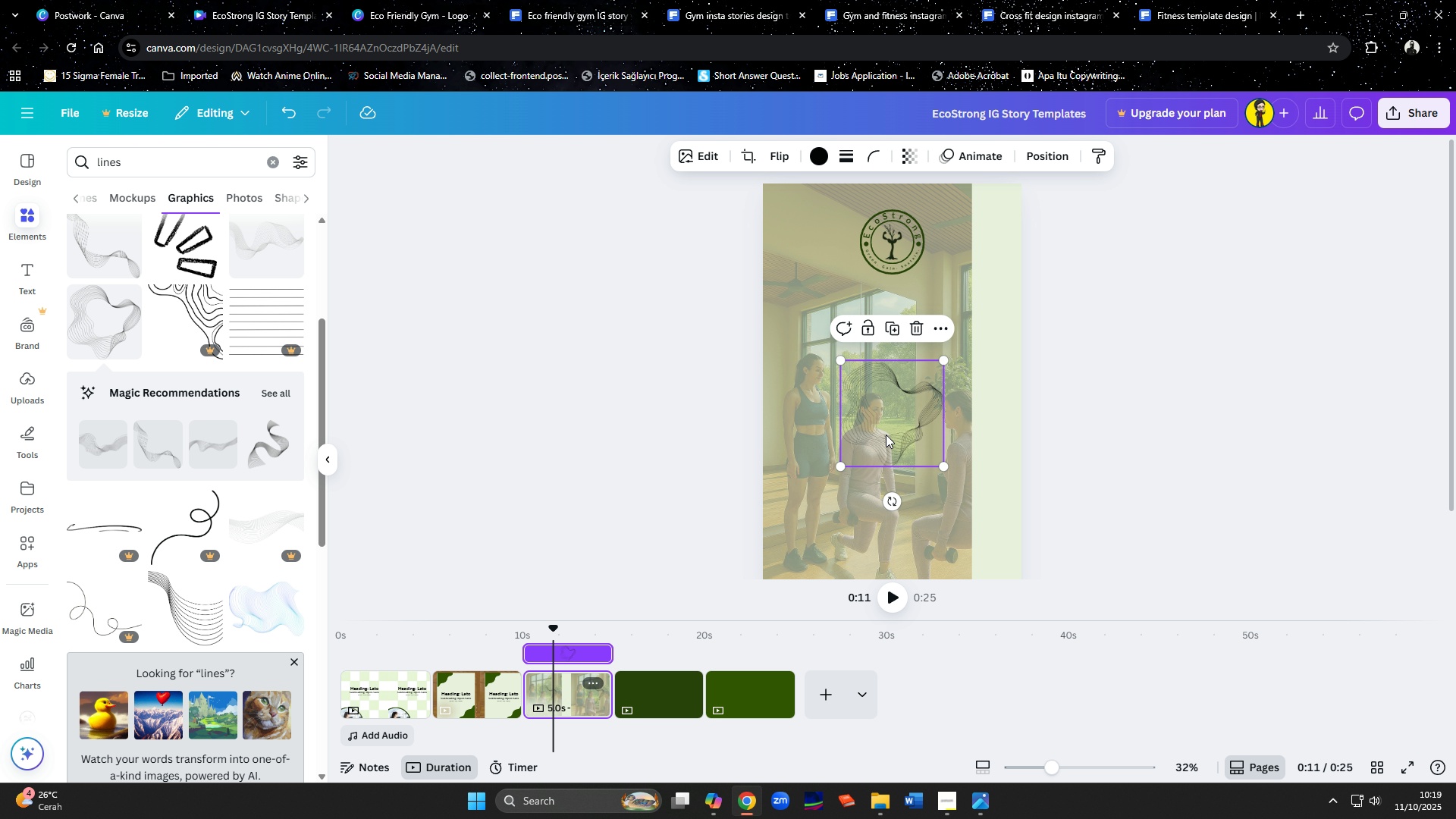 
key(Delete)
 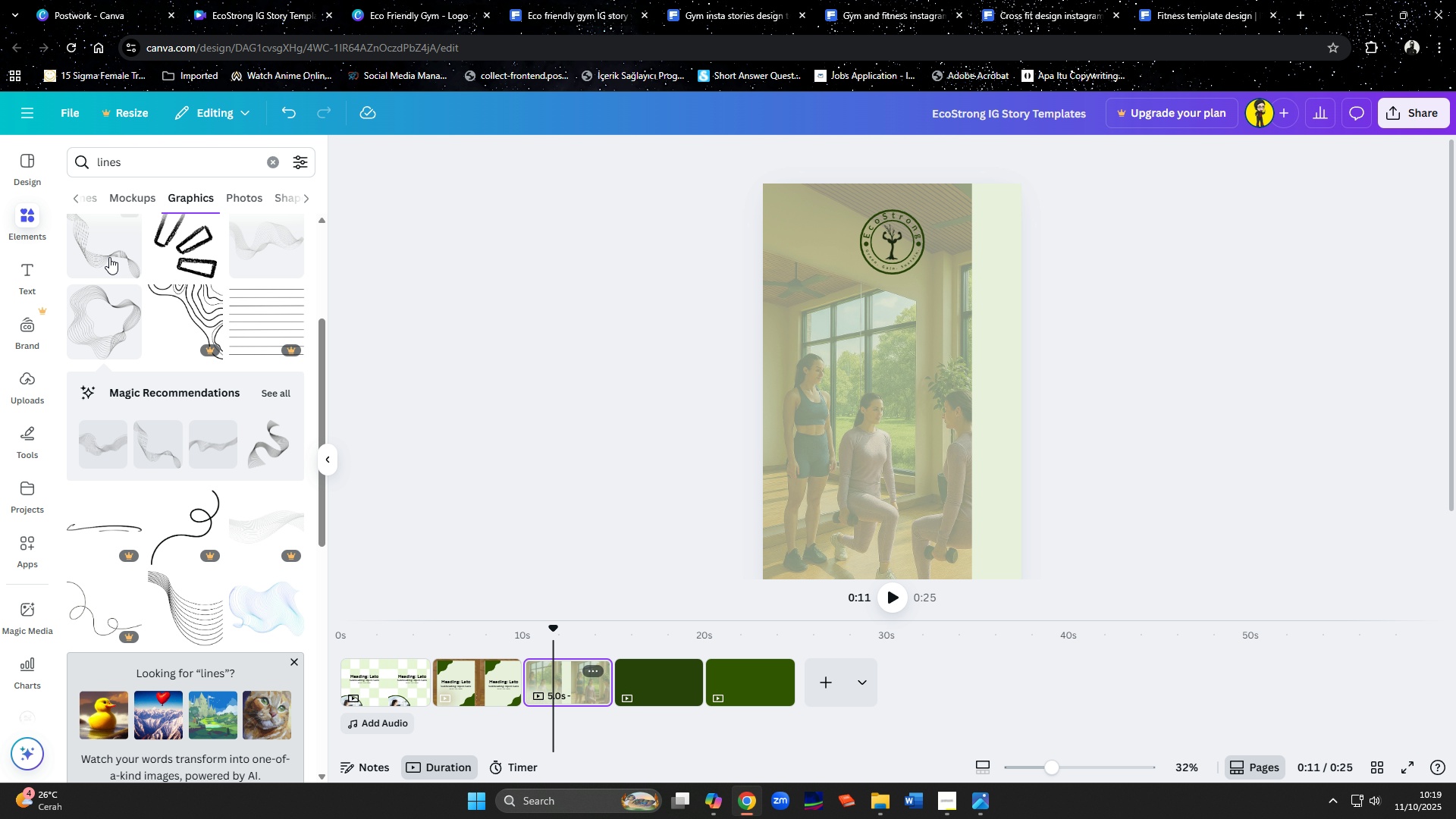 
left_click([107, 253])
 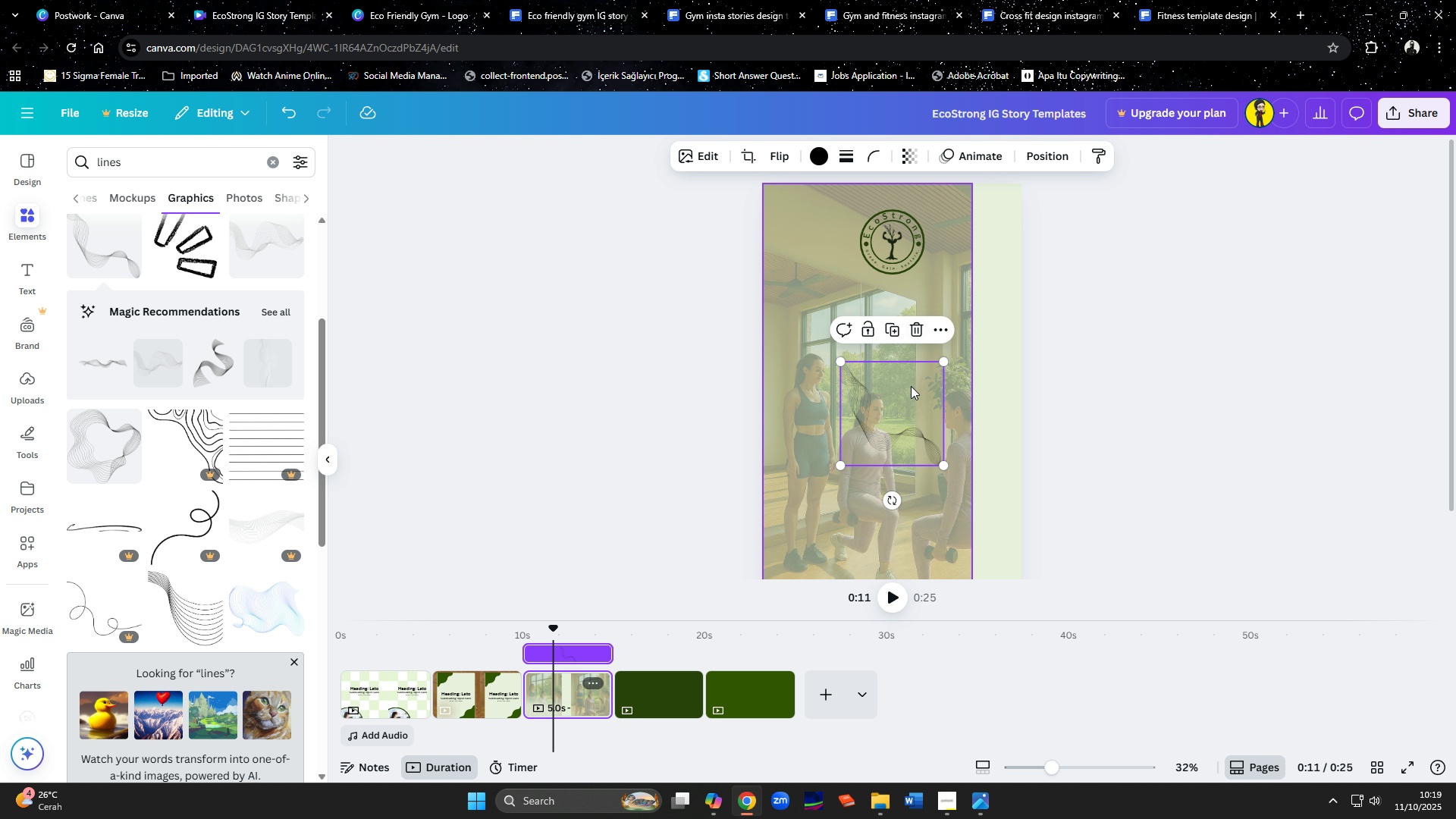 
left_click_drag(start_coordinate=[907, 411], to_coordinate=[1030, 362])
 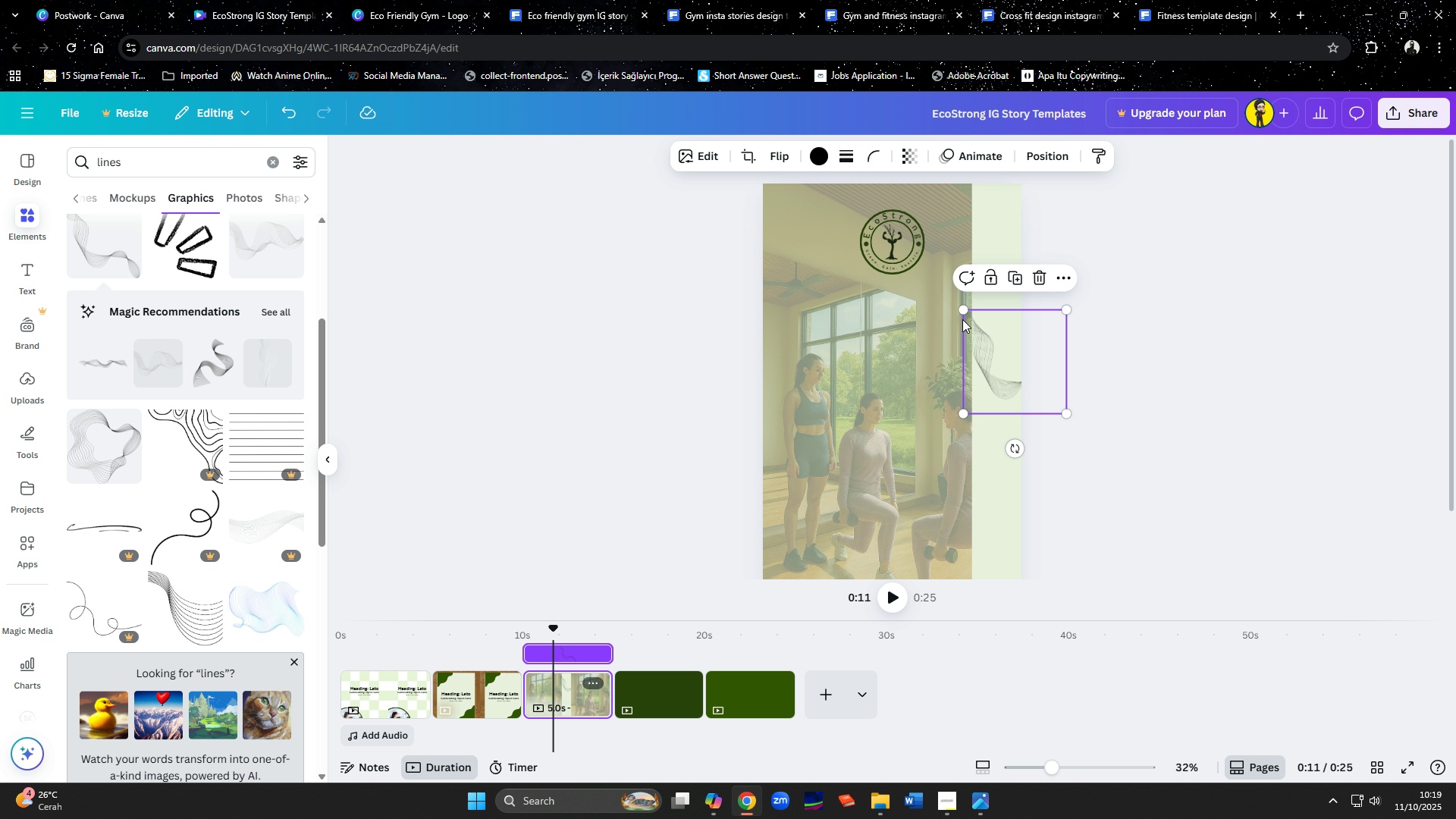 
left_click([1004, 372])
 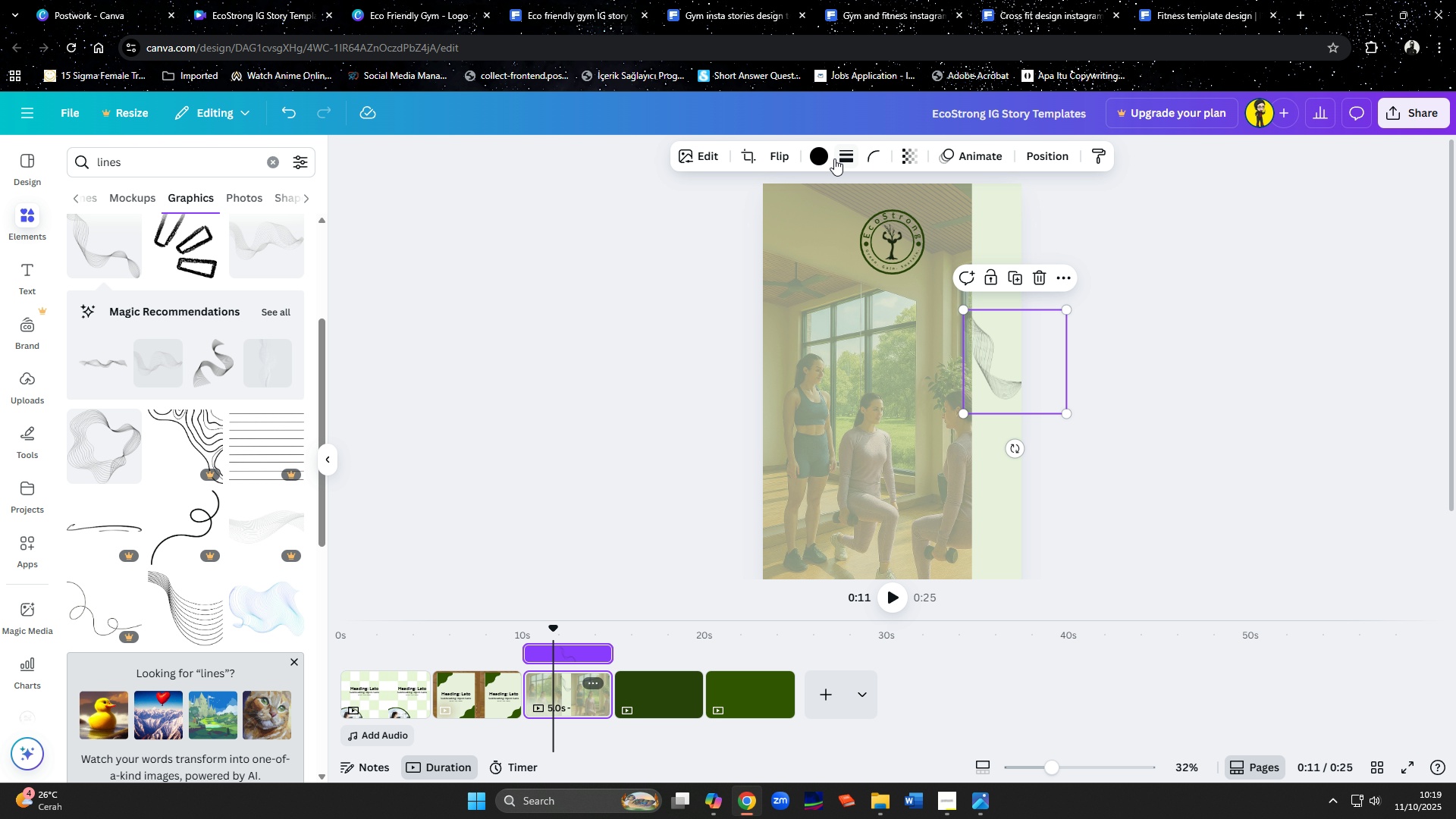 
left_click([824, 151])
 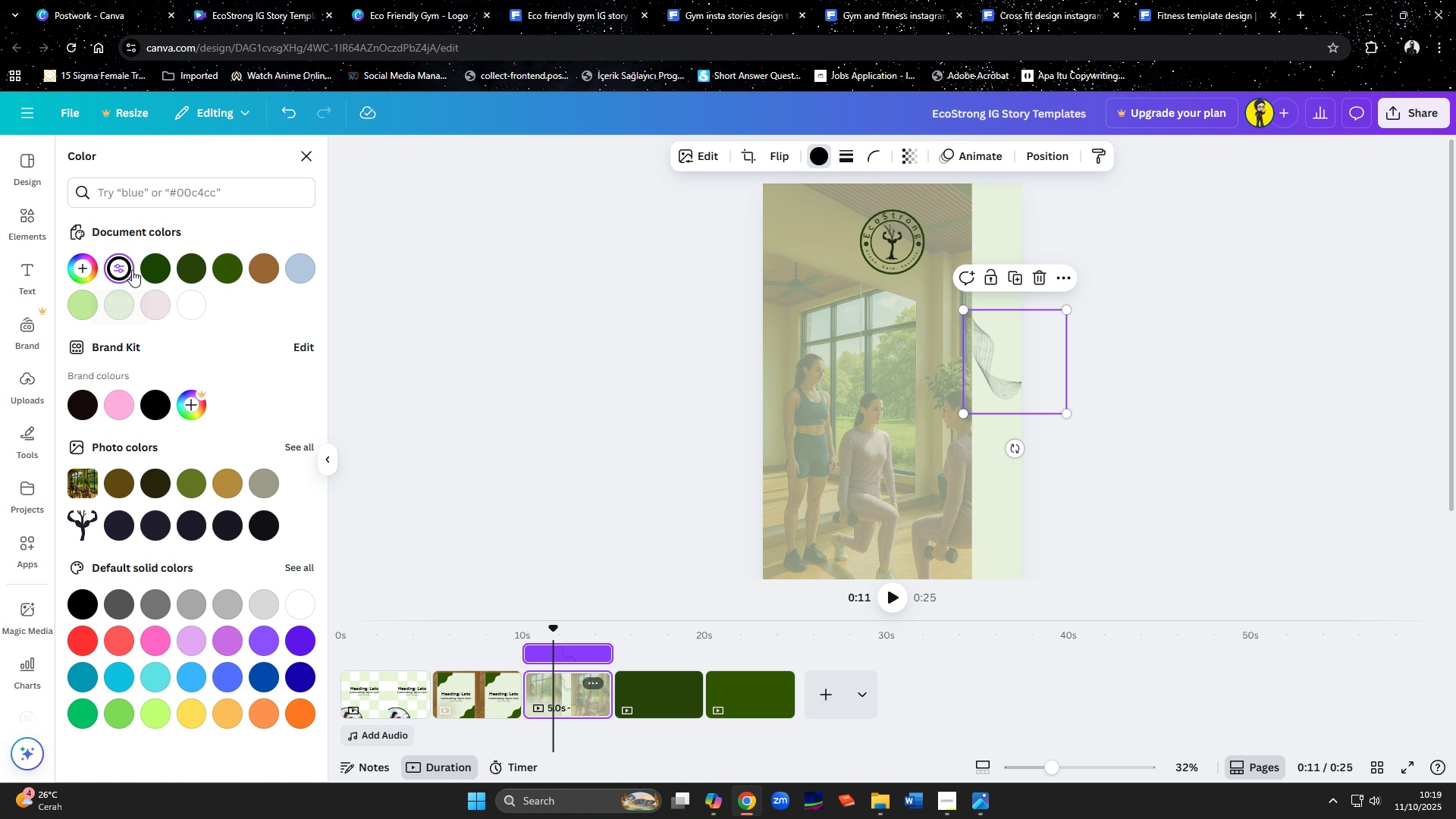 
left_click([146, 267])
 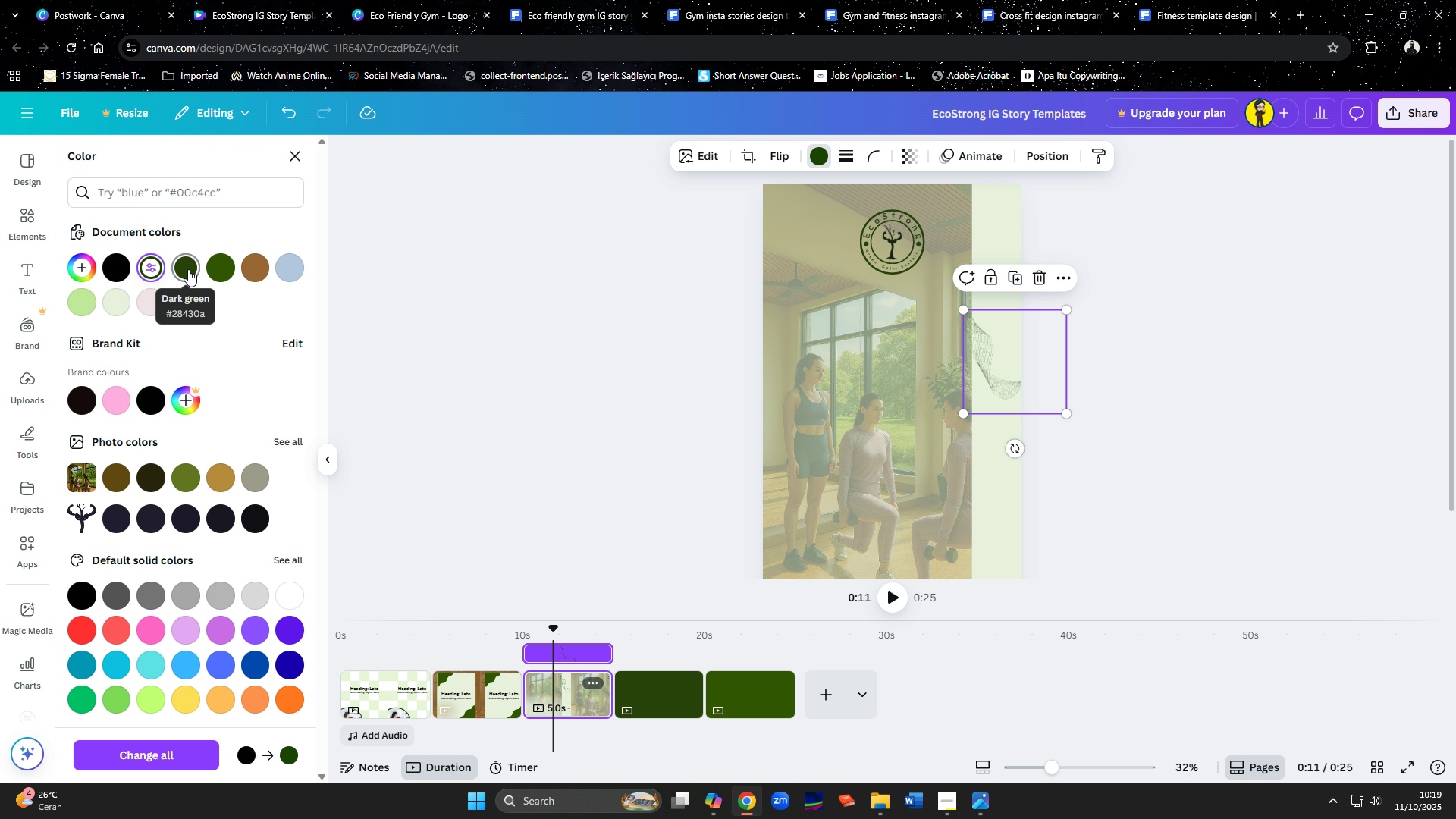 
left_click([188, 269])
 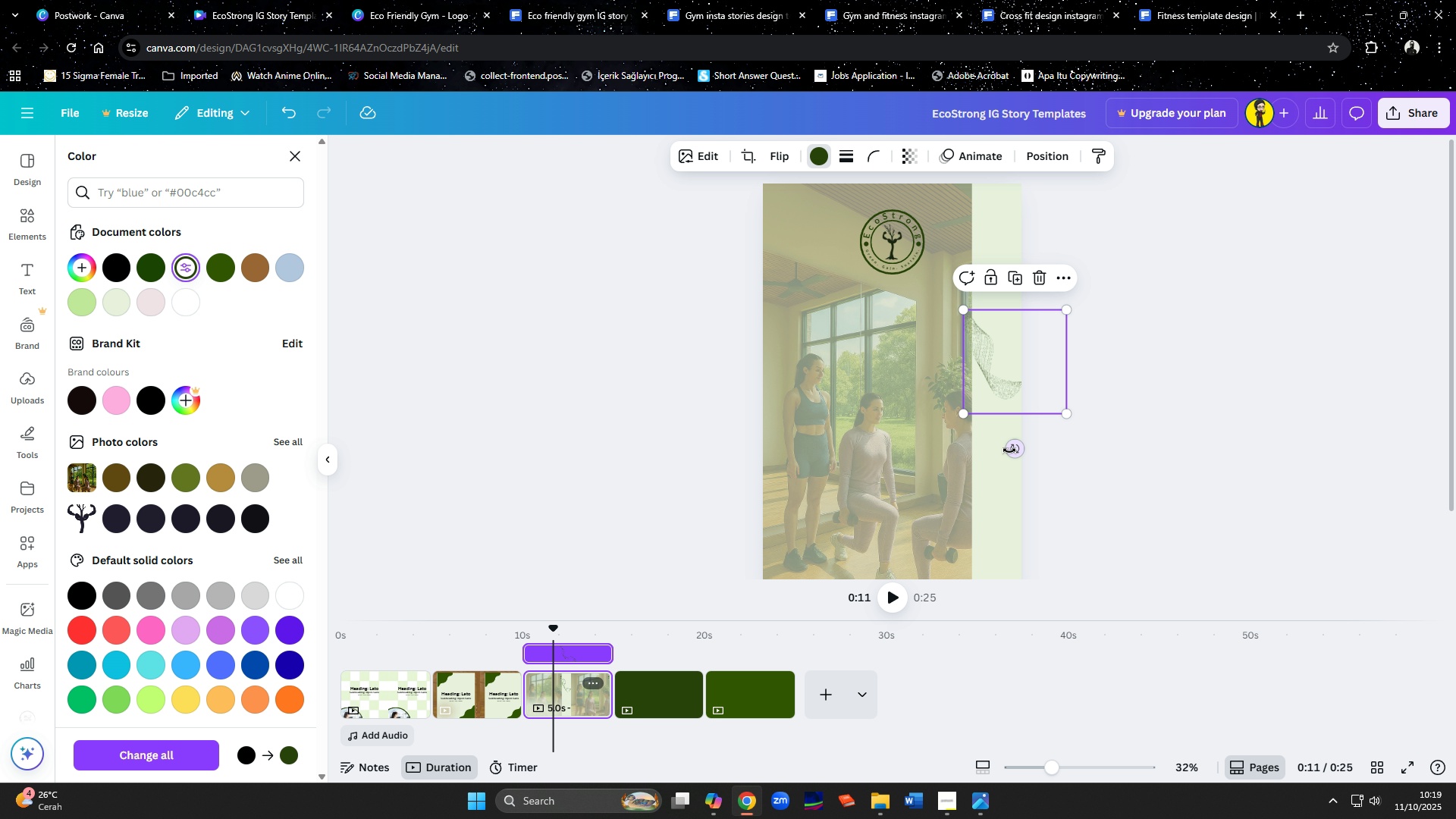 
left_click_drag(start_coordinate=[1012, 450], to_coordinate=[930, 428])
 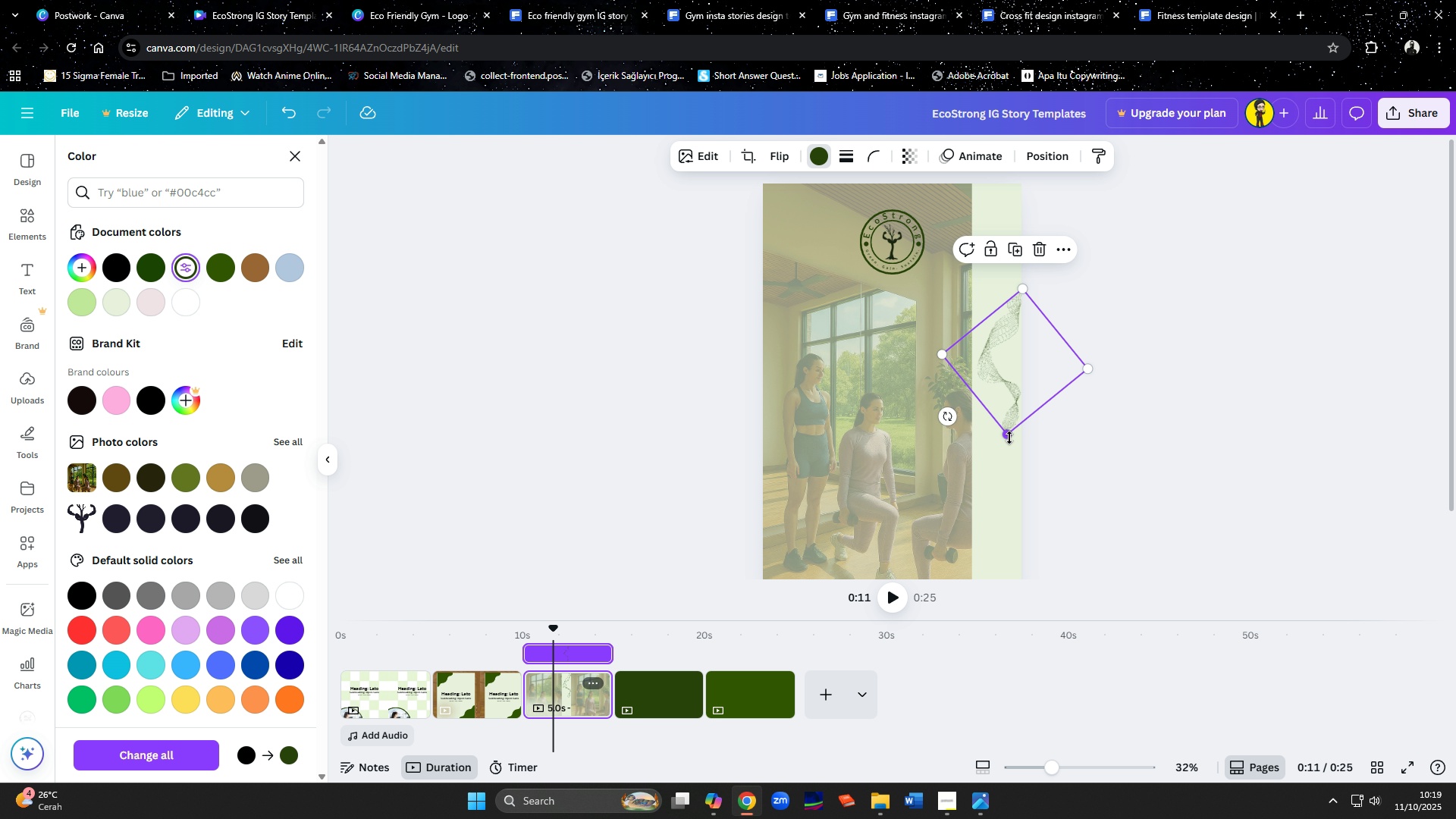 
left_click_drag(start_coordinate=[1008, 438], to_coordinate=[1028, 758])
 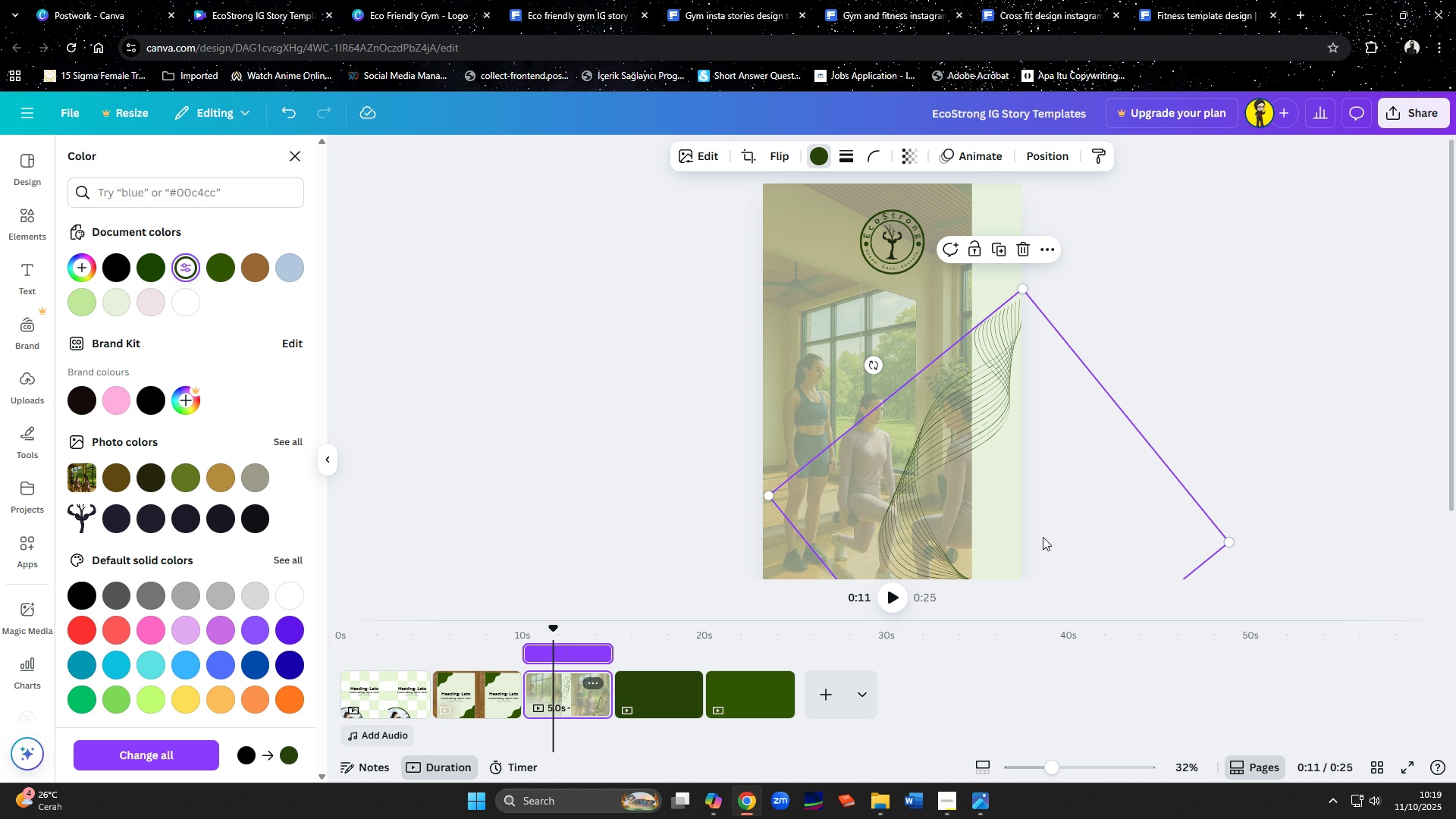 
left_click_drag(start_coordinate=[1044, 532], to_coordinate=[1043, 357])
 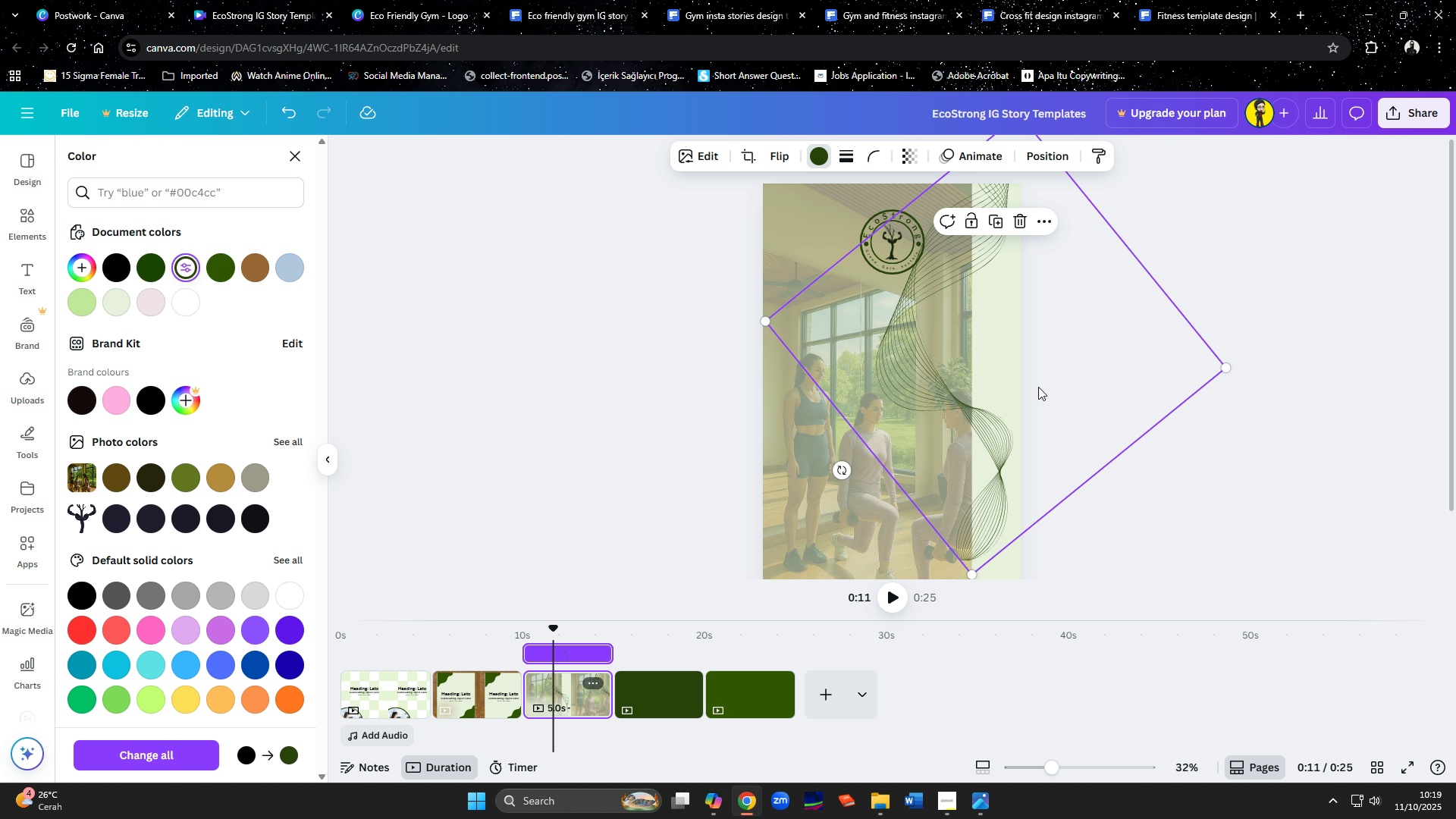 
key(Delete)
 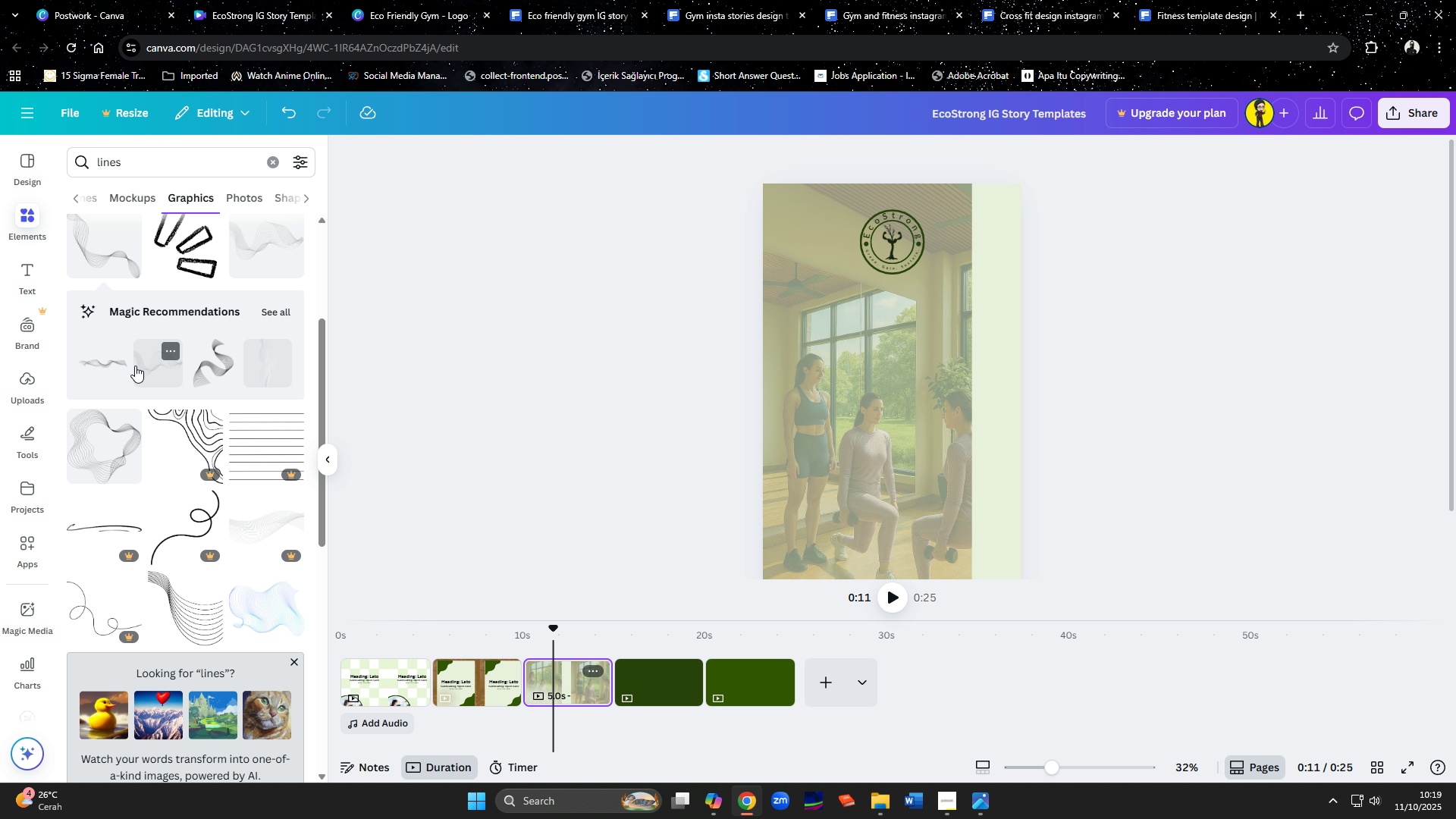 
scroll: coordinate [136, 409], scroll_direction: down, amount: 12.0
 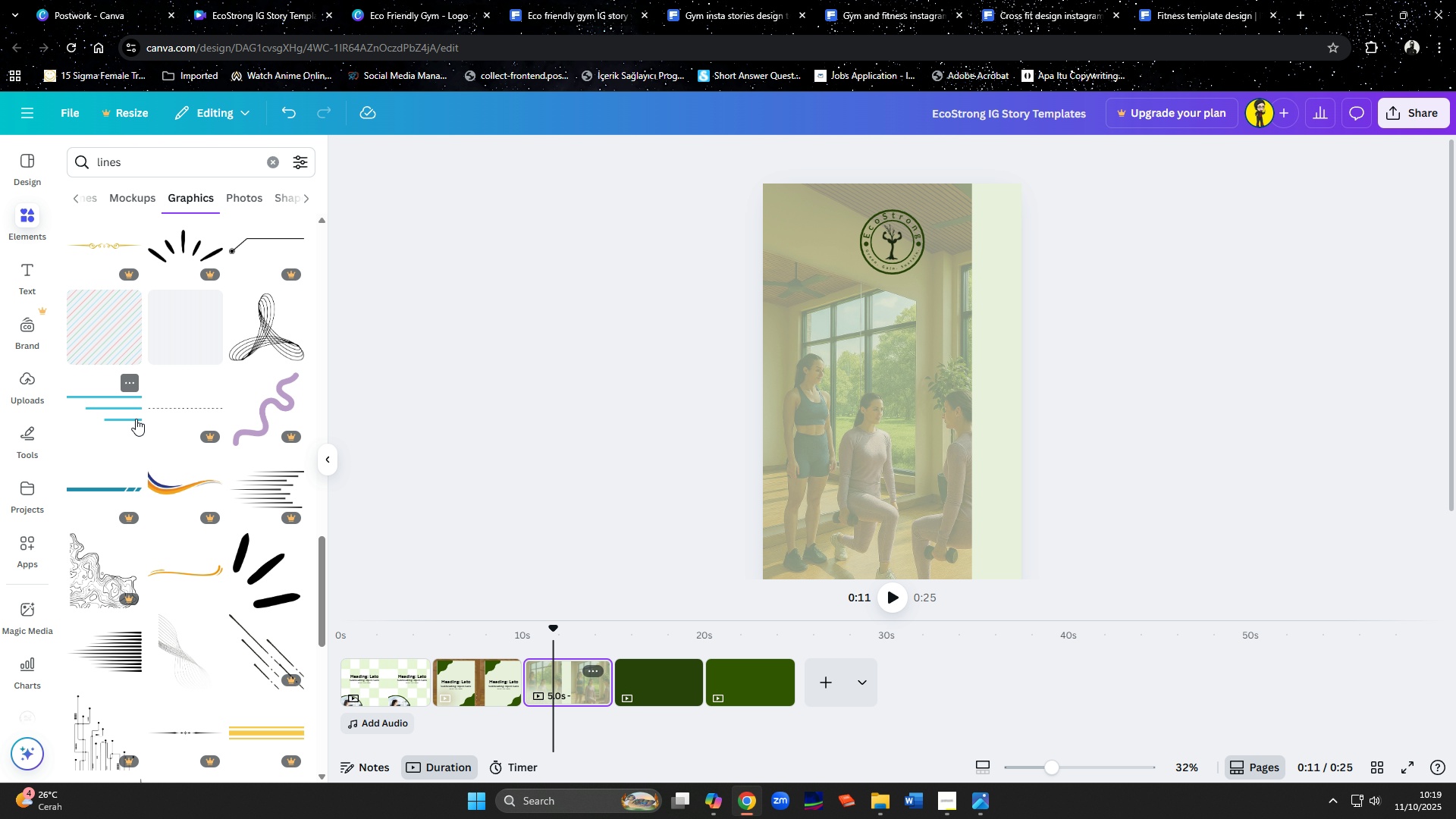 
scroll: coordinate [139, 521], scroll_direction: down, amount: 5.0
 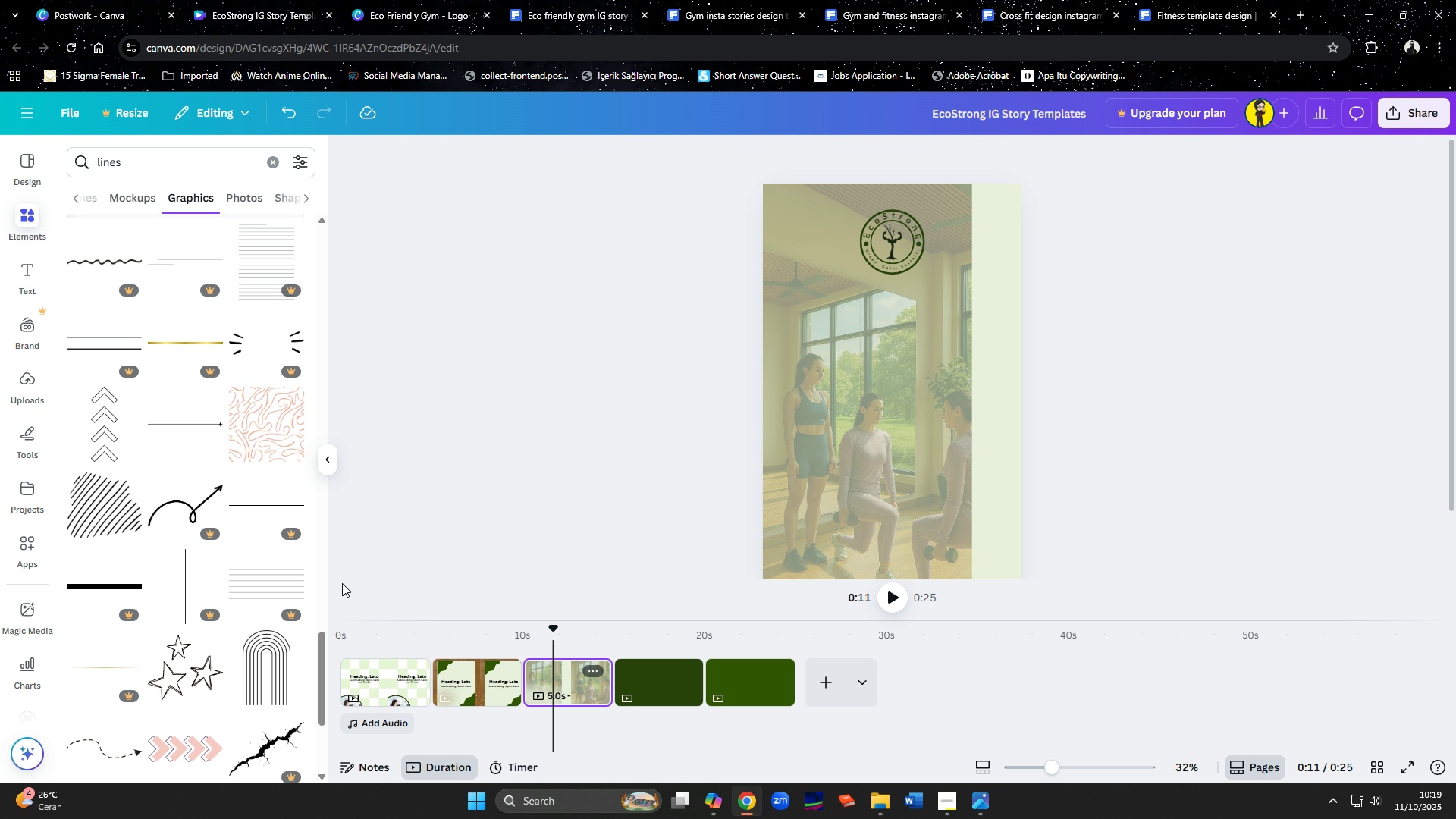 
left_click([118, 444])
 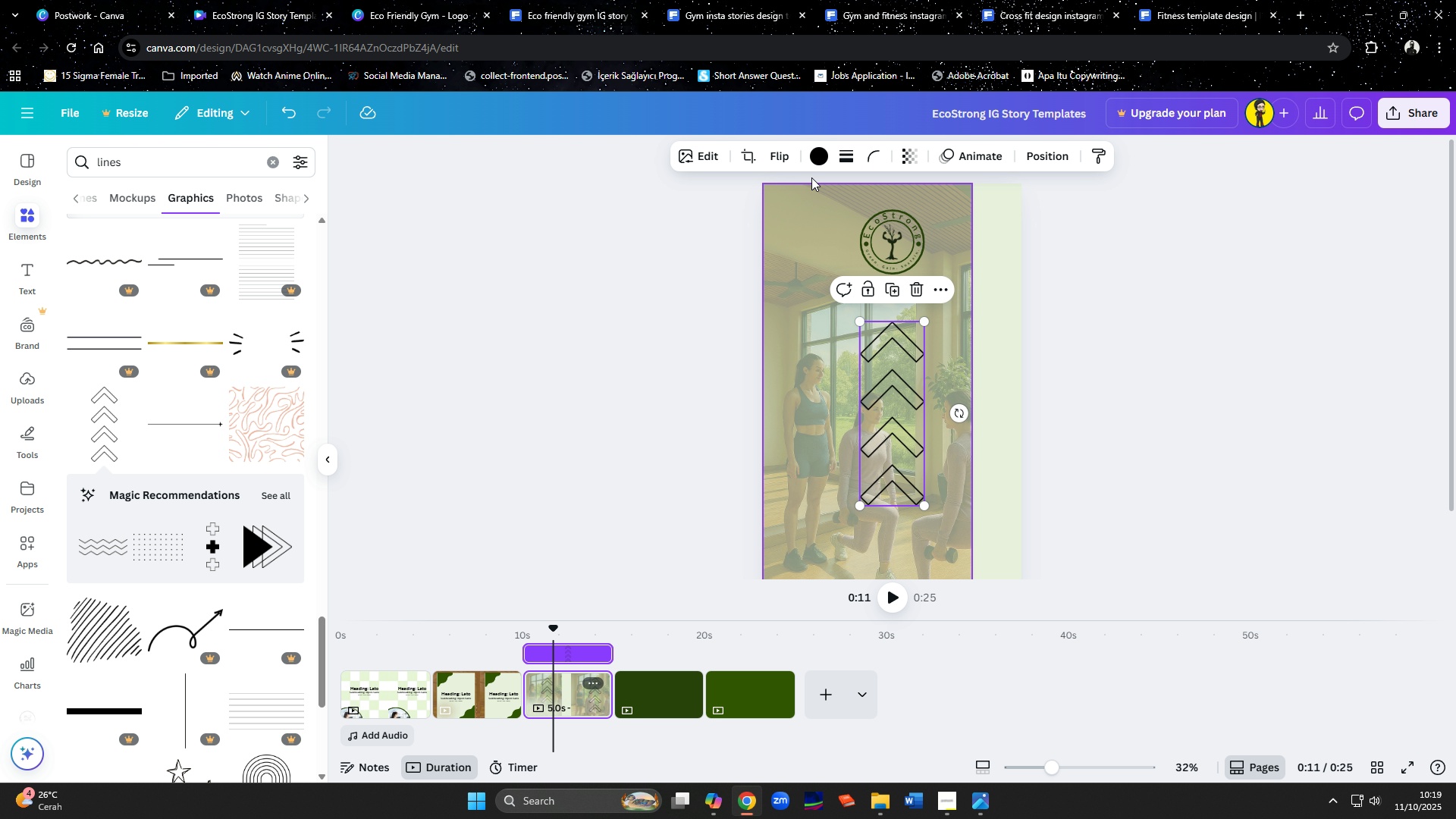 
left_click([813, 158])
 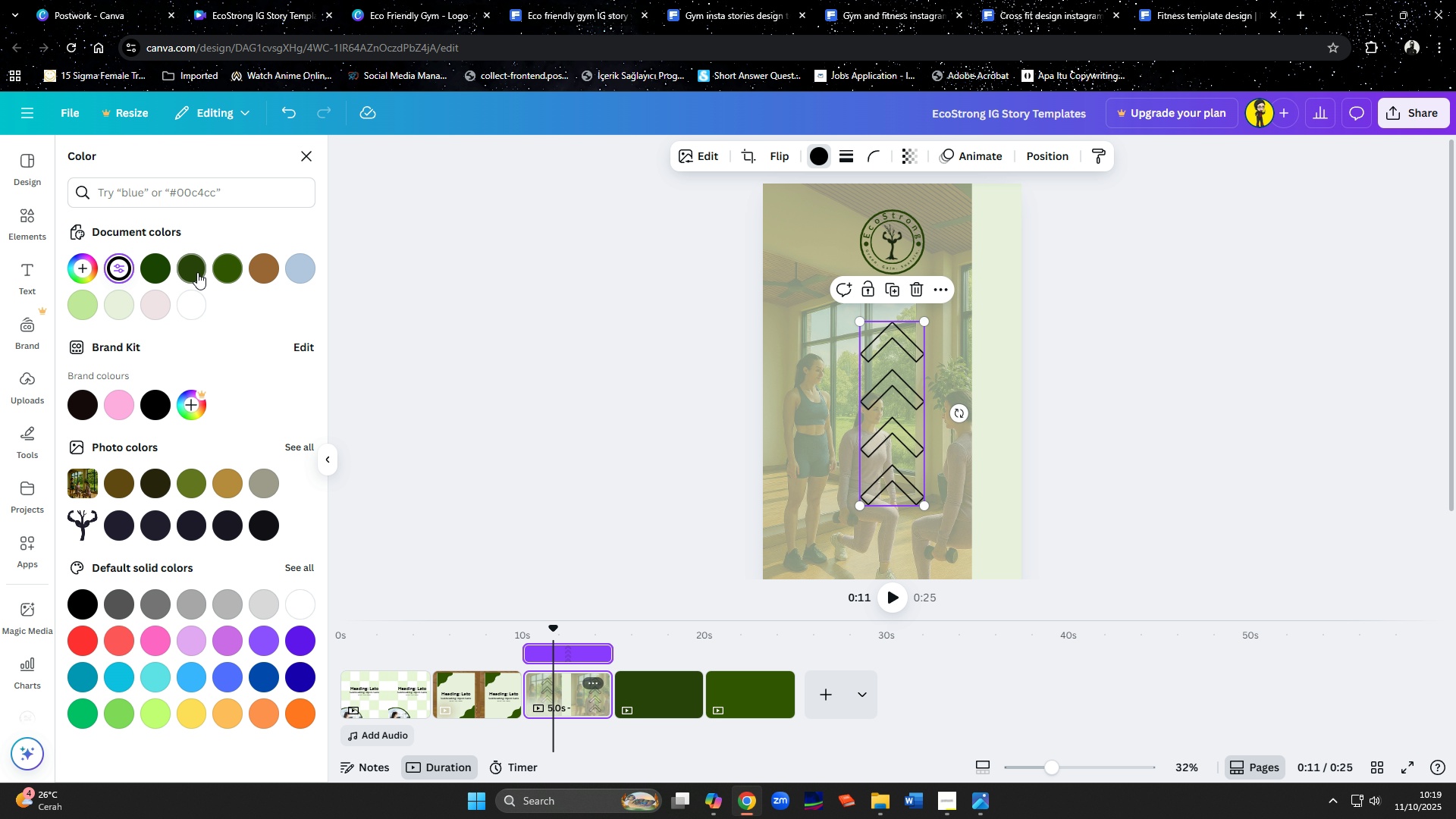 
left_click([197, 272])
 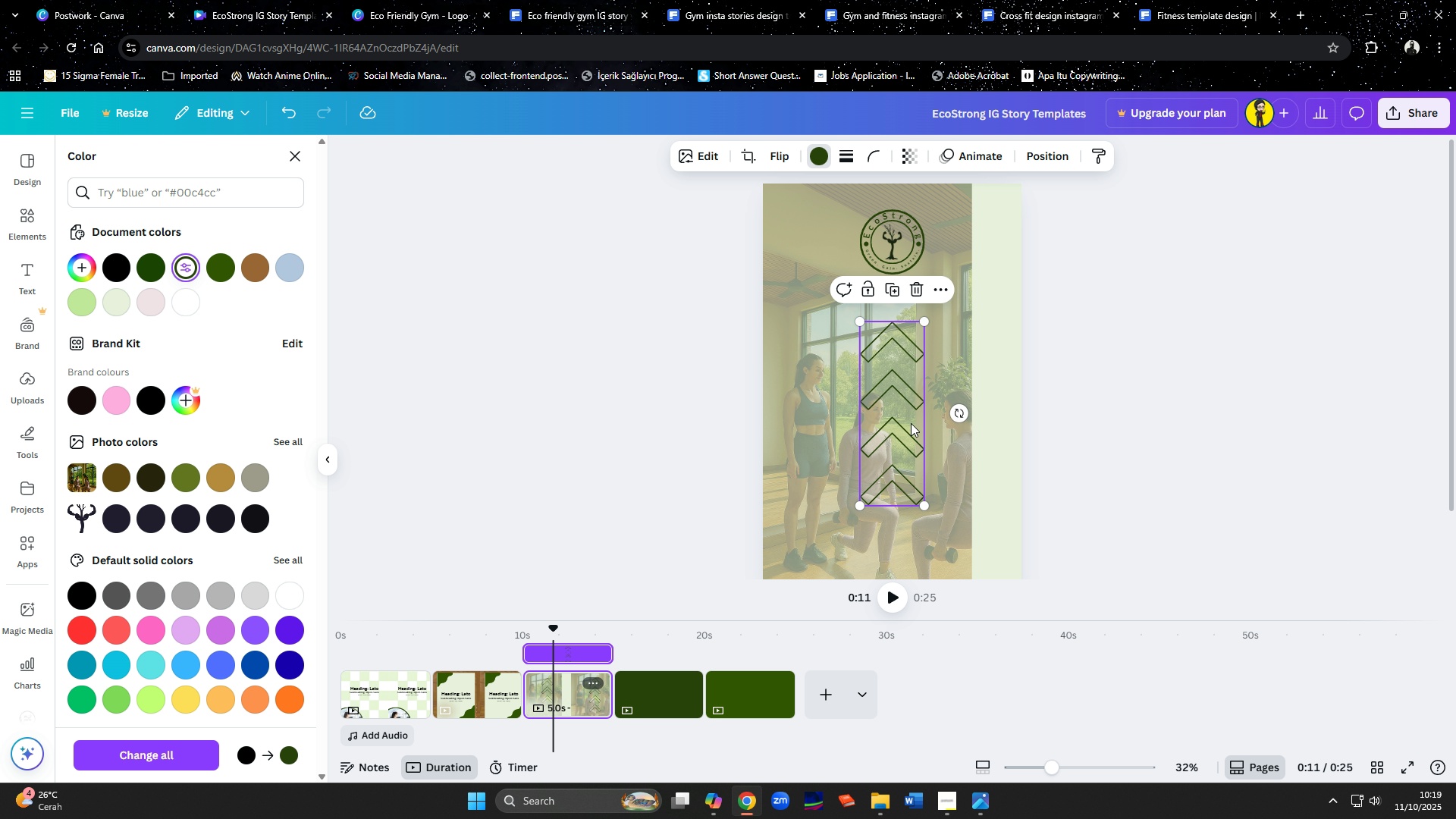 
left_click([774, 158])
 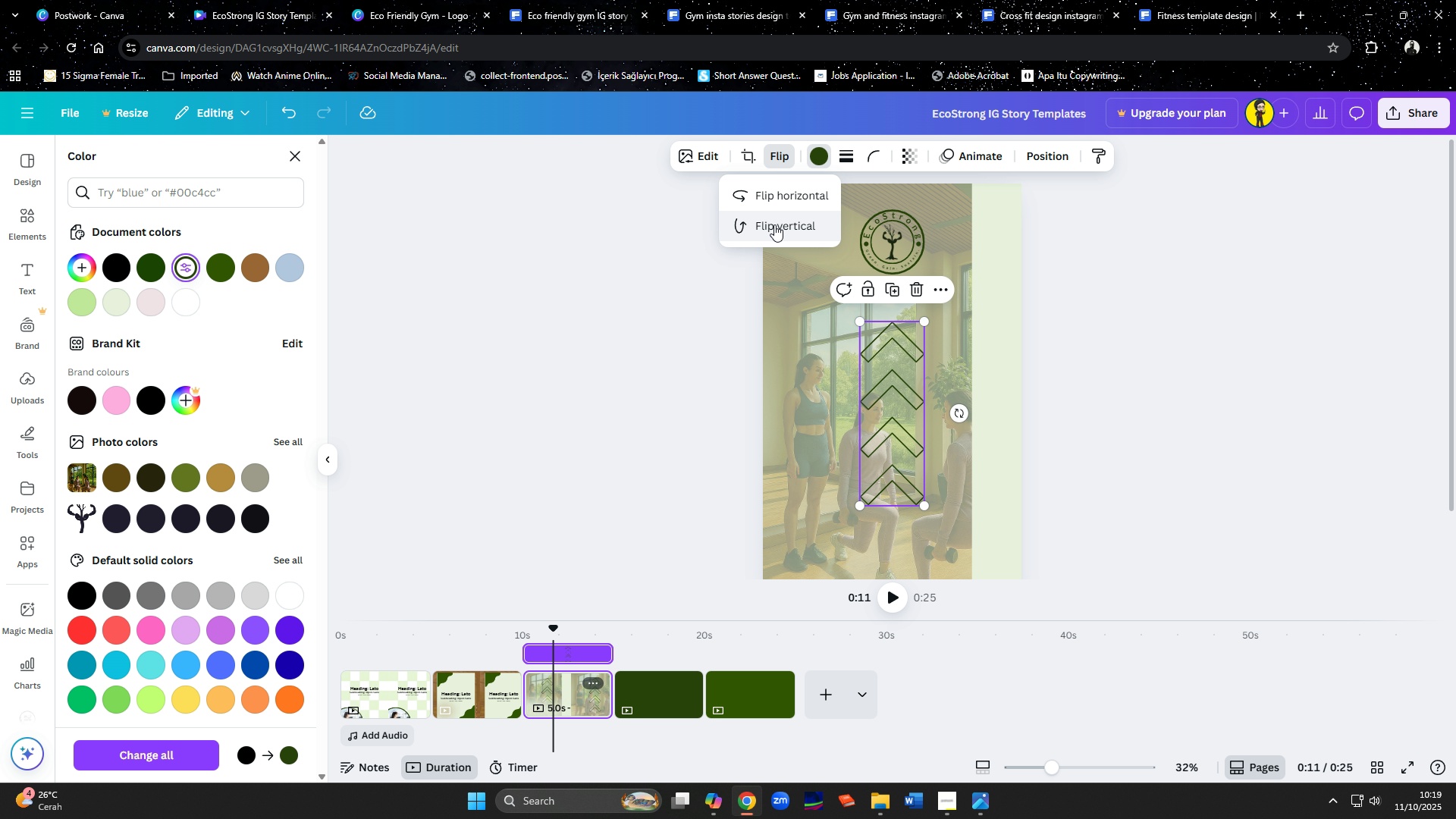 
left_click([774, 224])
 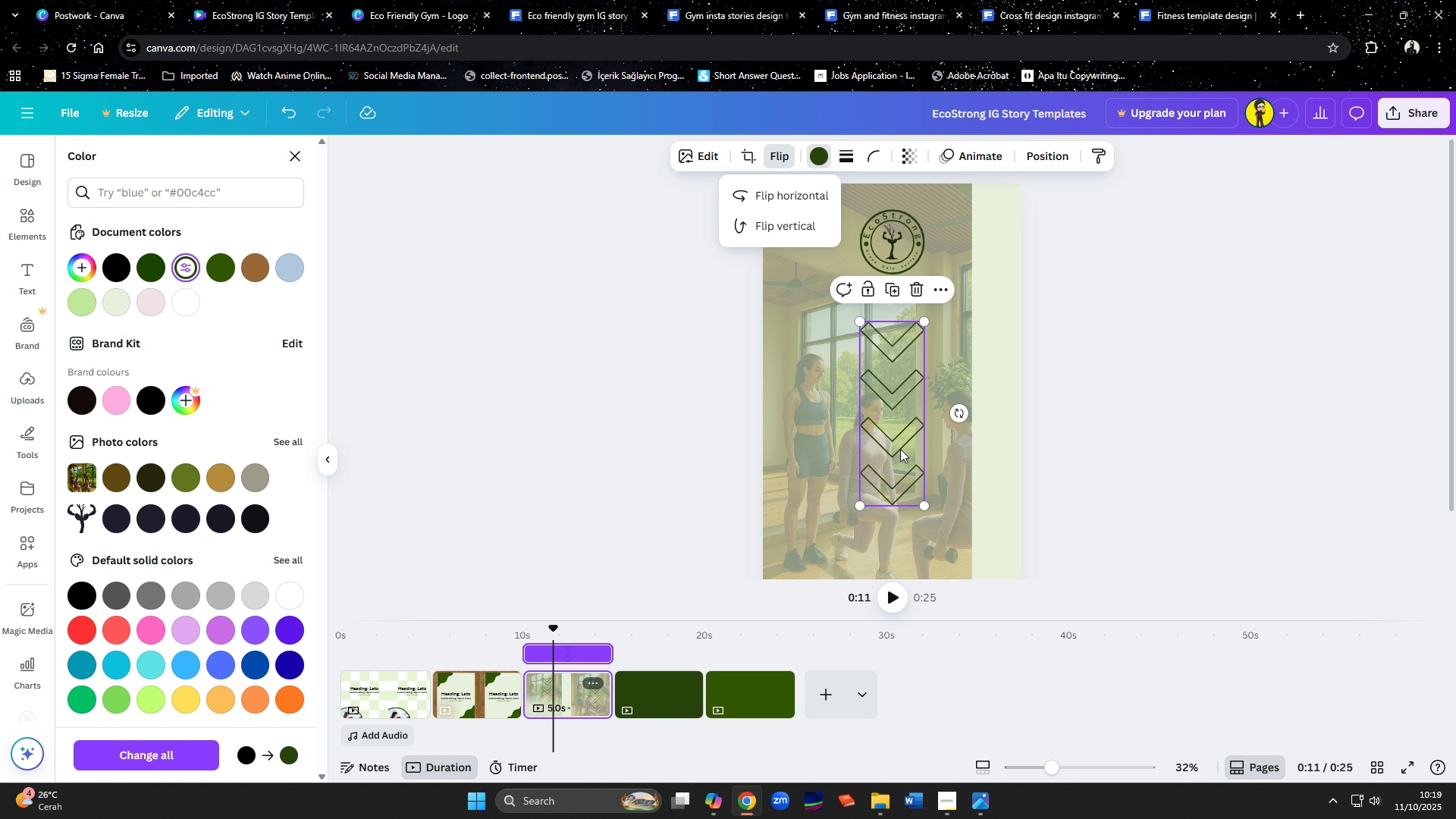 
left_click_drag(start_coordinate=[896, 450], to_coordinate=[996, 311])
 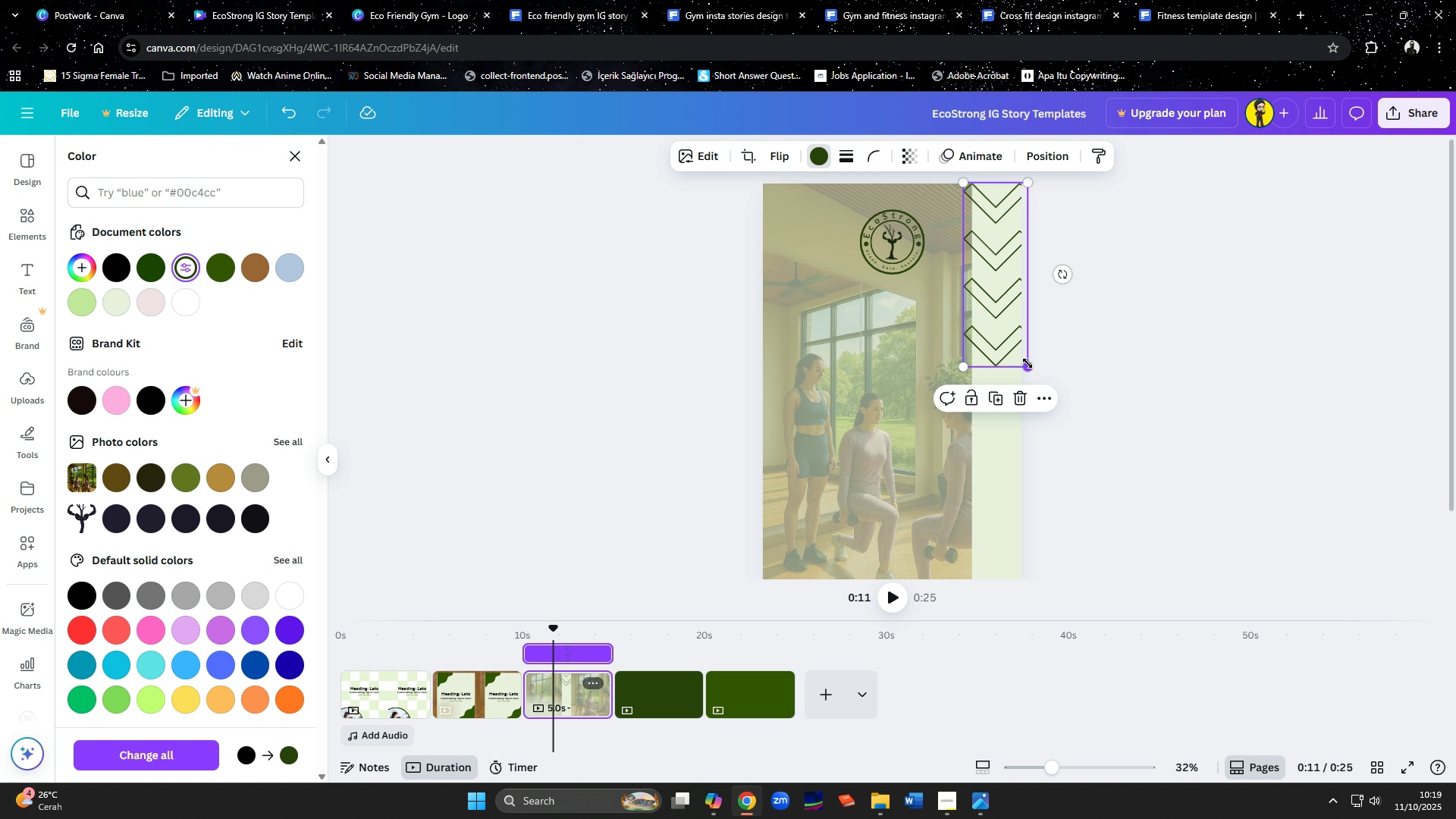 
left_click_drag(start_coordinate=[1028, 364], to_coordinate=[976, 268])
 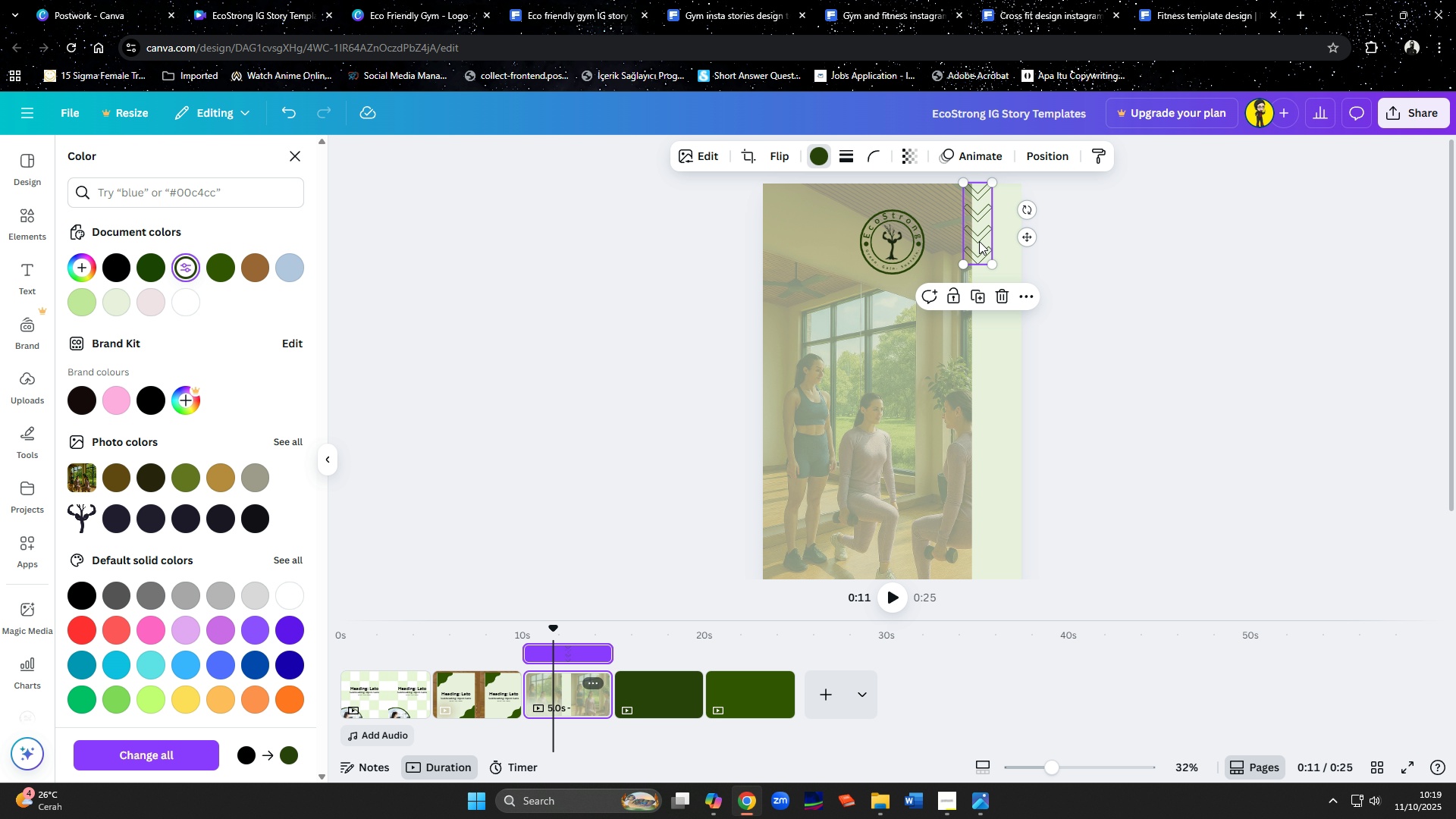 
left_click_drag(start_coordinate=[979, 241], to_coordinate=[998, 271])
 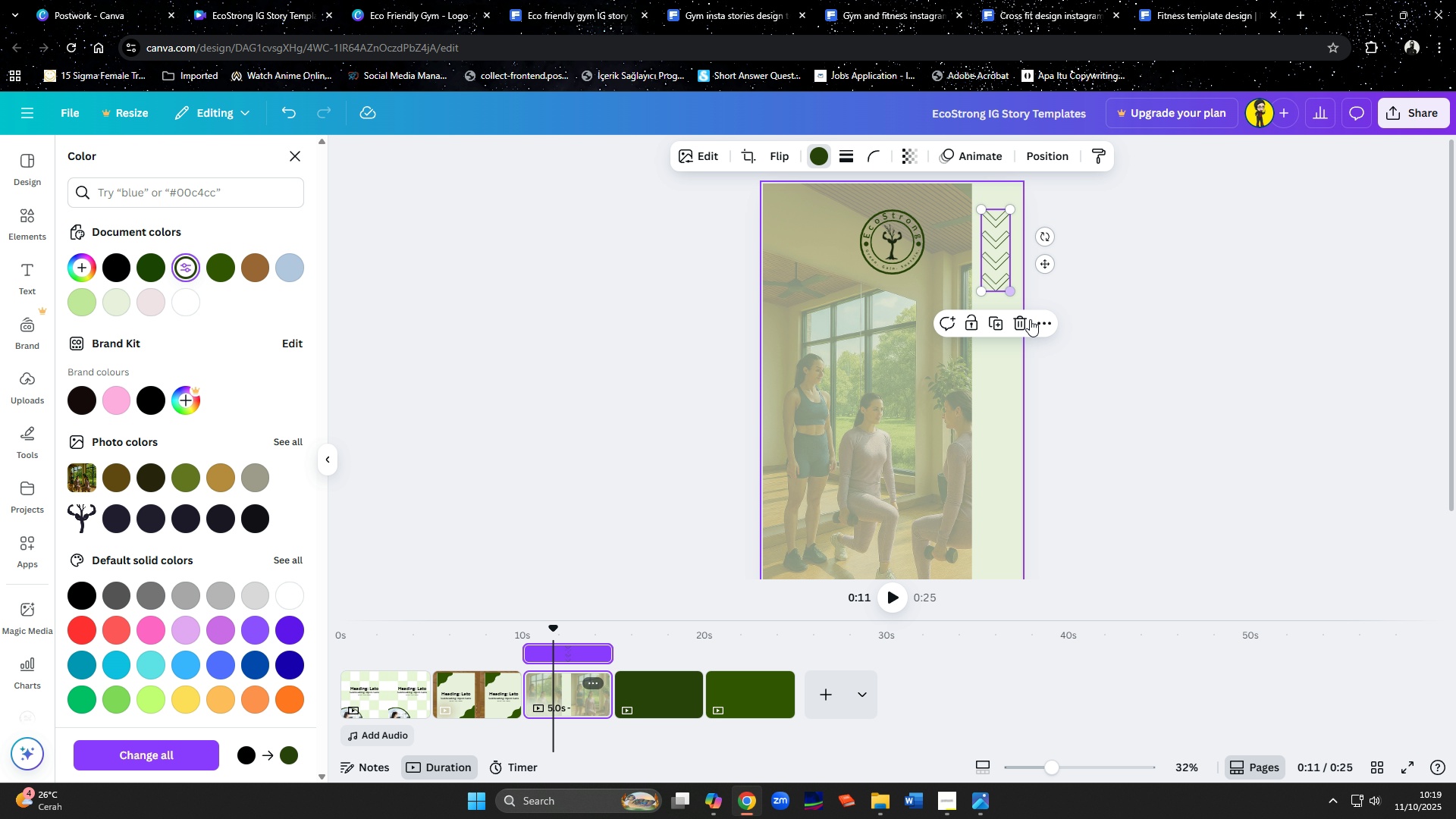 
scroll: coordinate [1033, 323], scroll_direction: down, amount: 1.0
 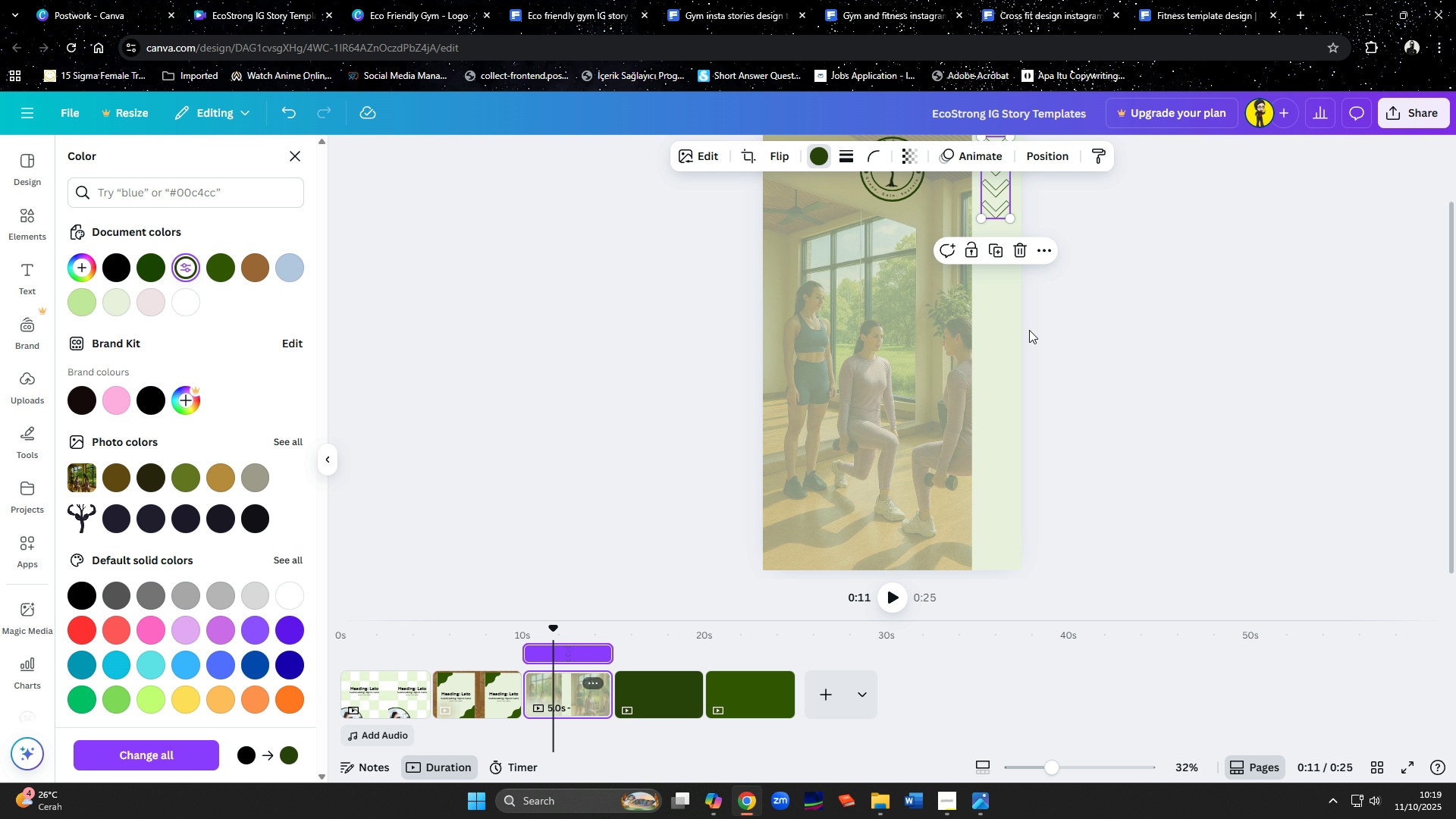 
scroll: coordinate [1029, 330], scroll_direction: up, amount: 1.0
 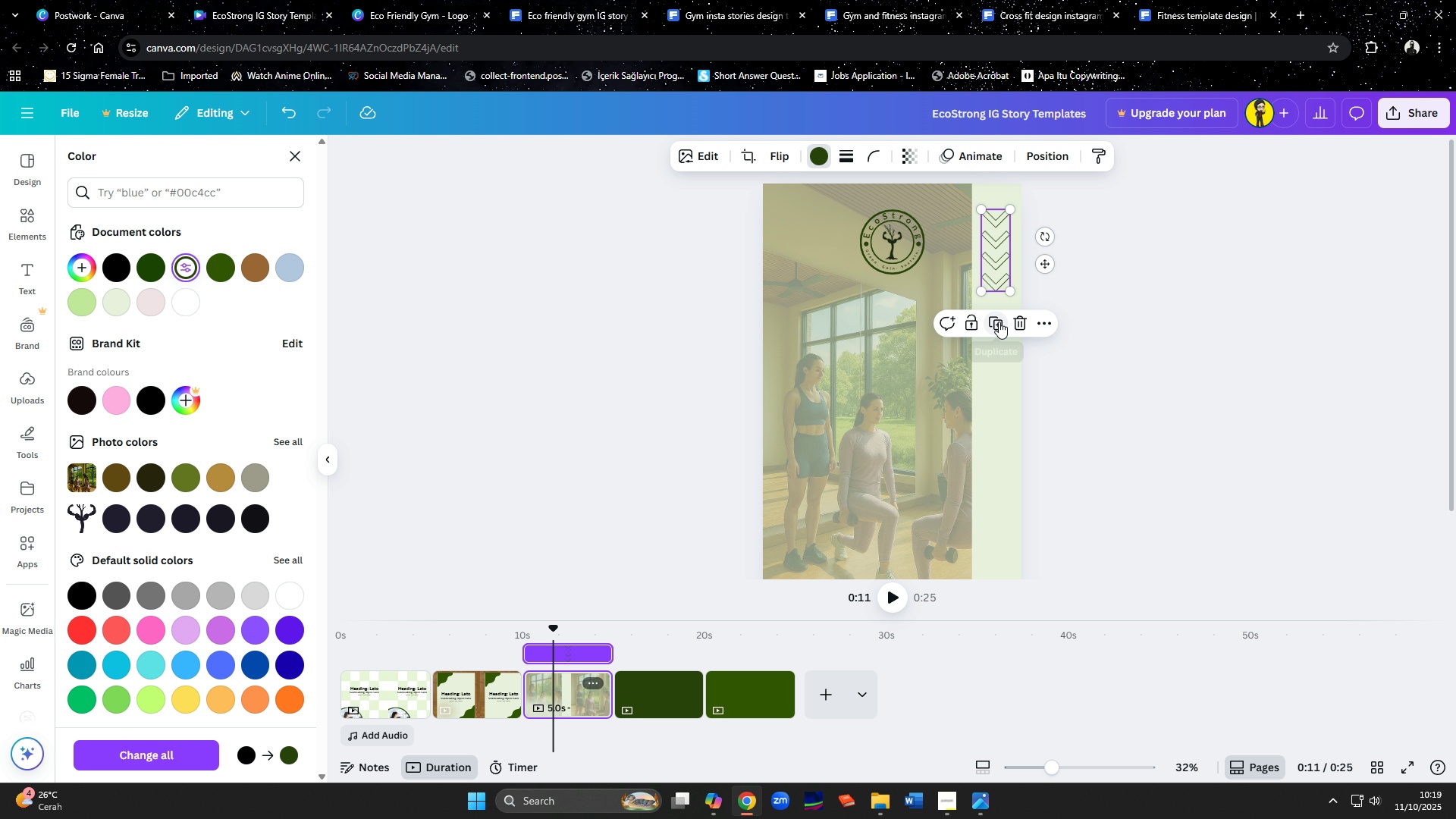 
left_click([999, 322])
 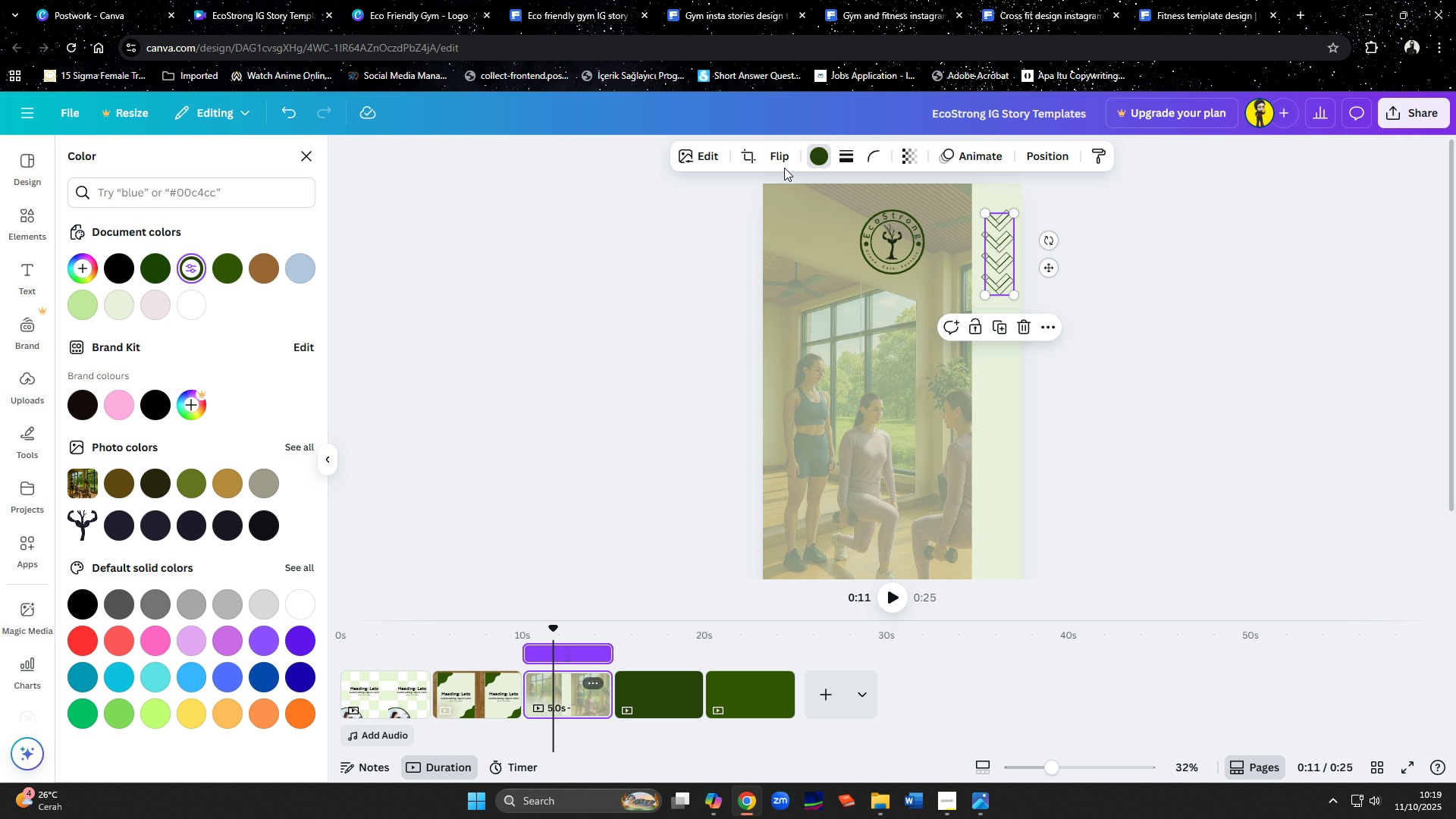 
left_click([781, 165])
 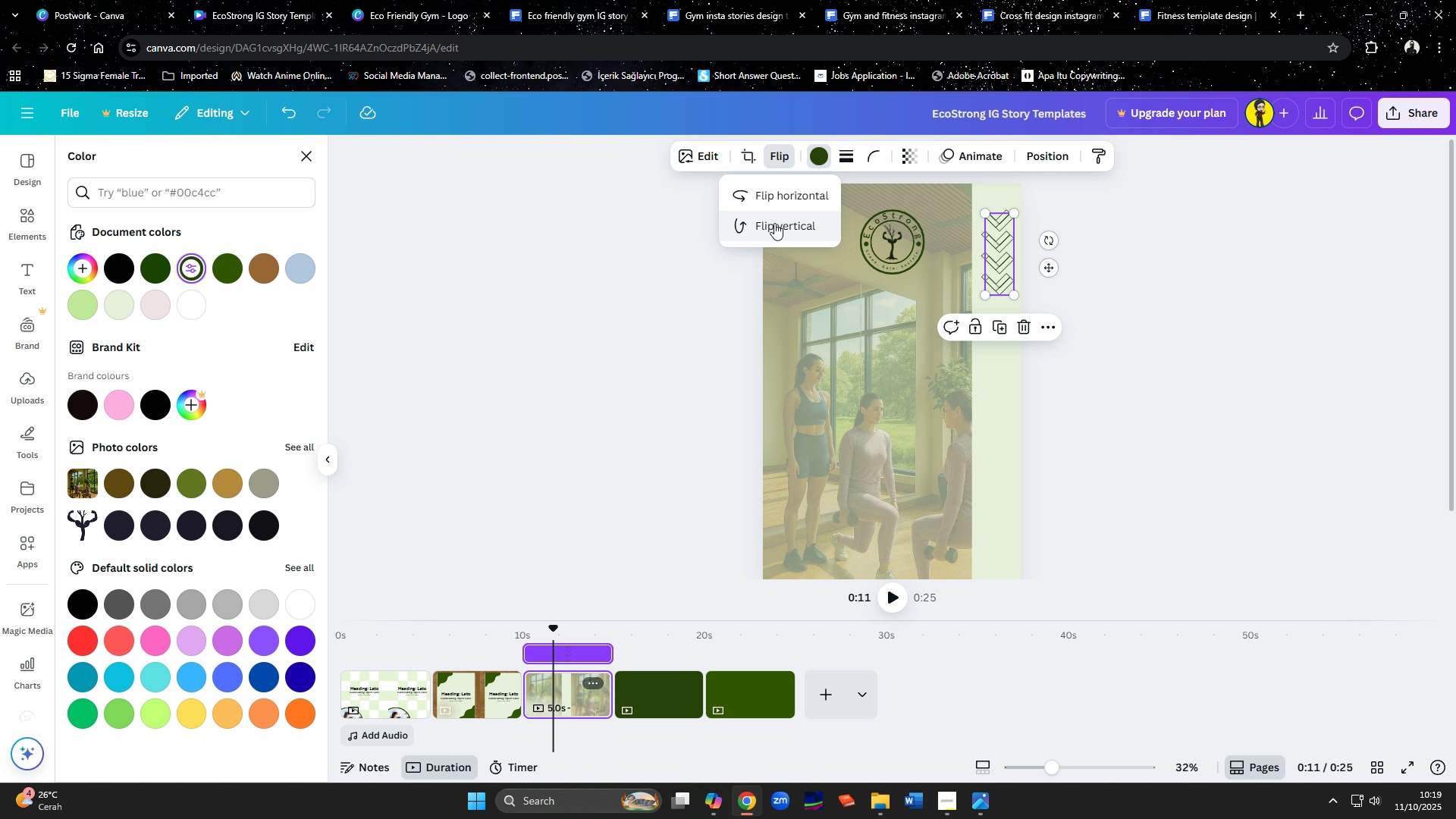 
left_click([774, 223])
 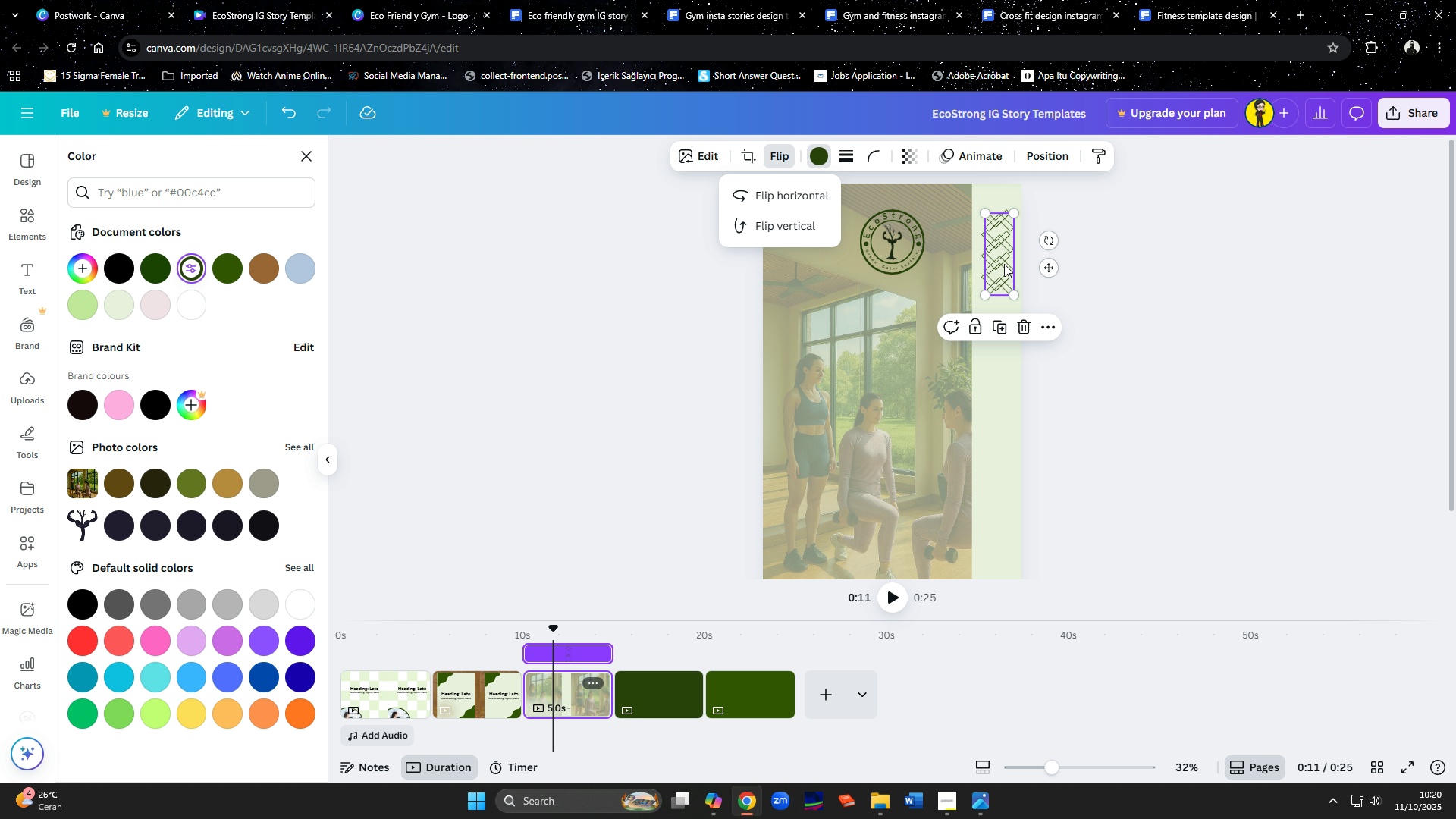 
left_click_drag(start_coordinate=[999, 264], to_coordinate=[993, 537])
 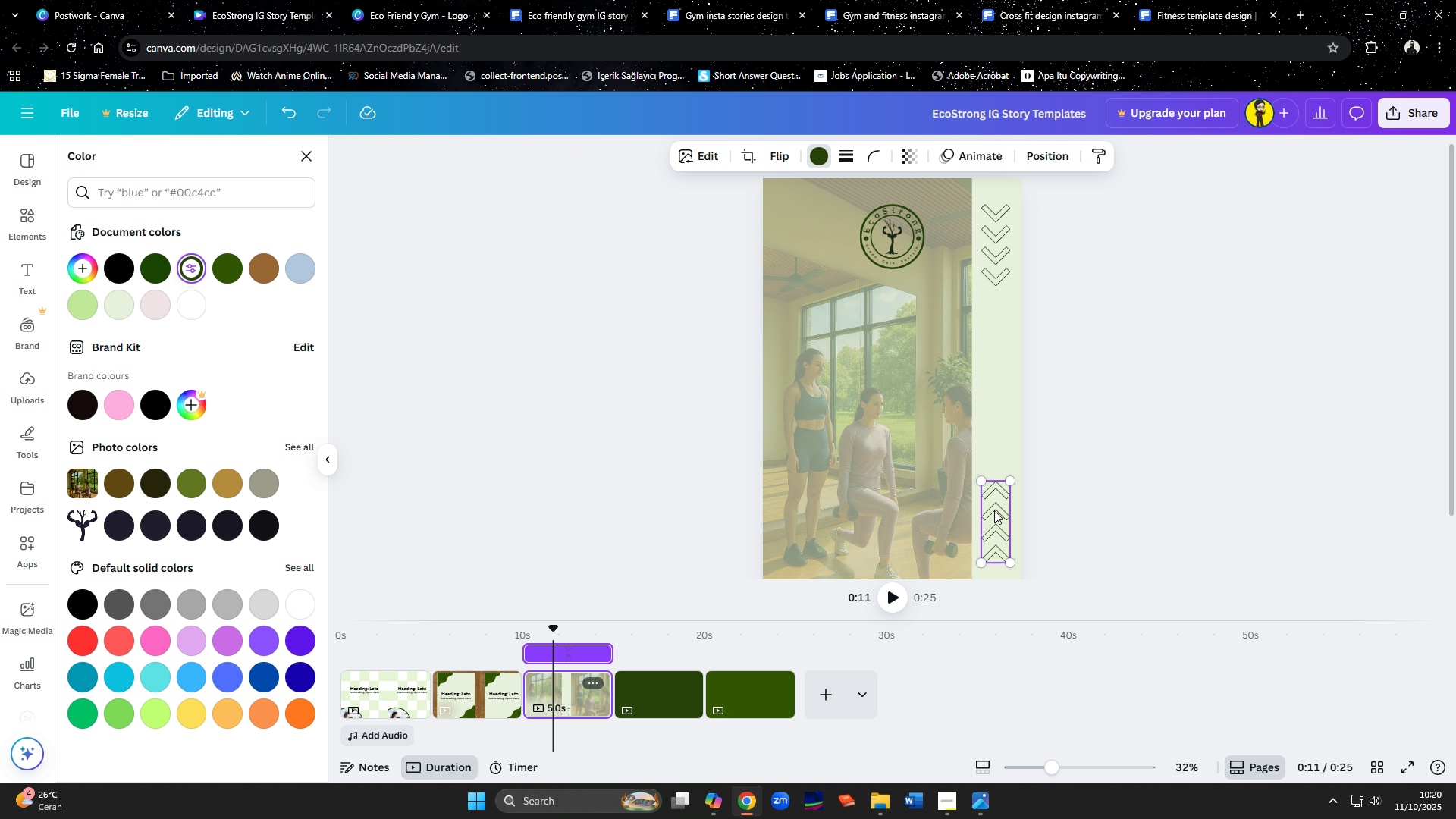 
scroll: coordinate [994, 510], scroll_direction: down, amount: 4.0
 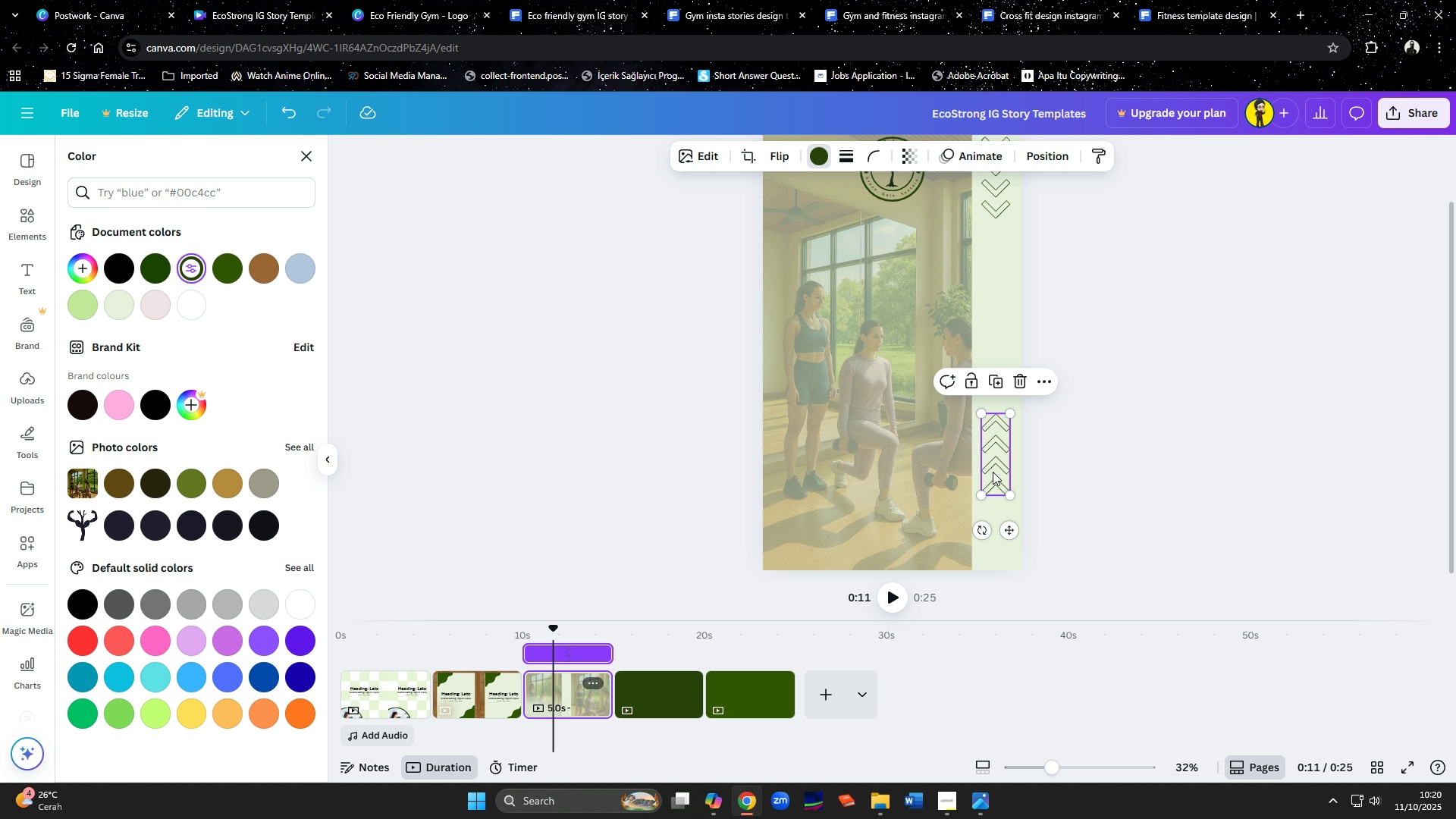 
left_click_drag(start_coordinate=[993, 471], to_coordinate=[994, 523])
 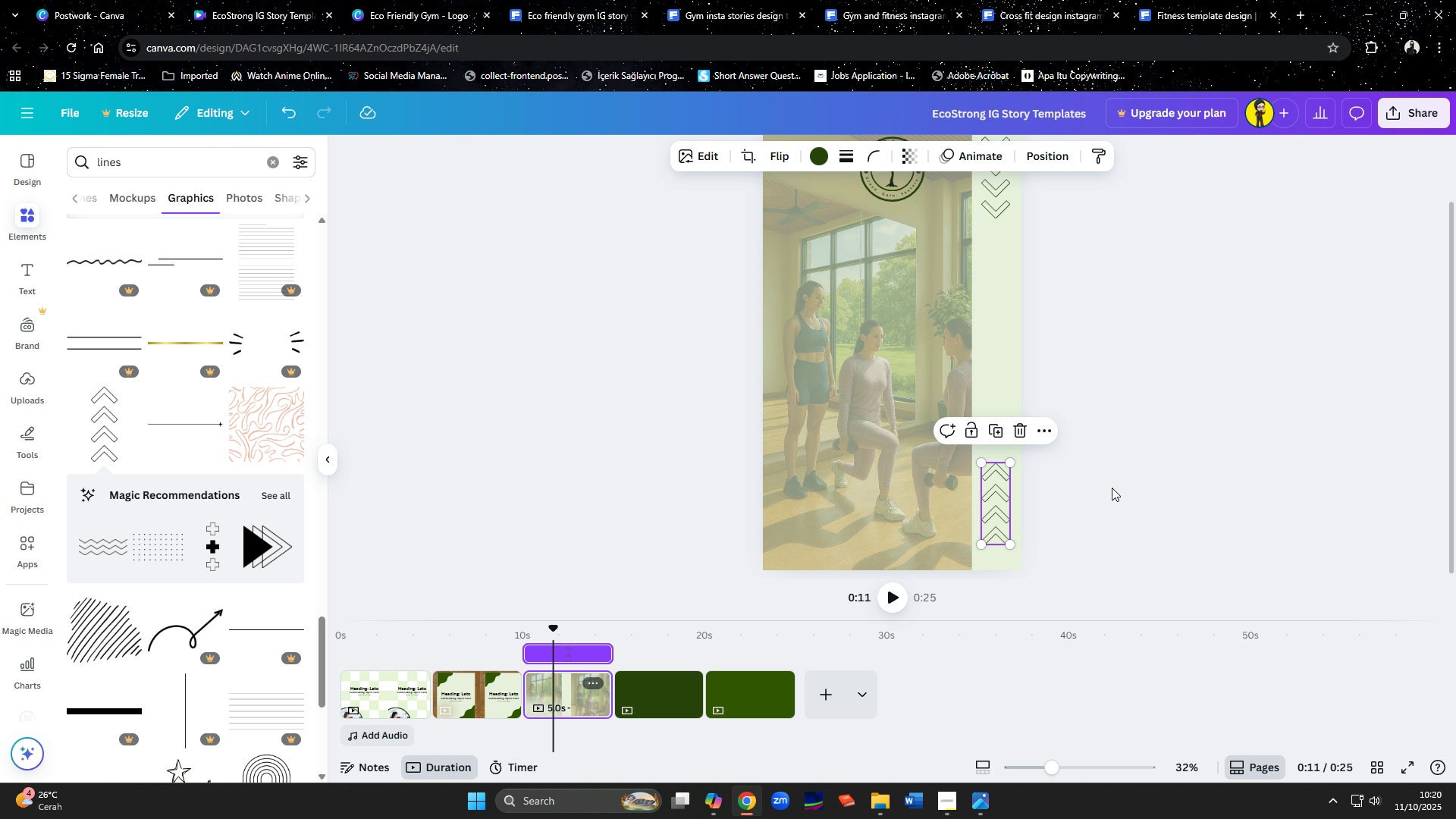 
left_click([1115, 483])
 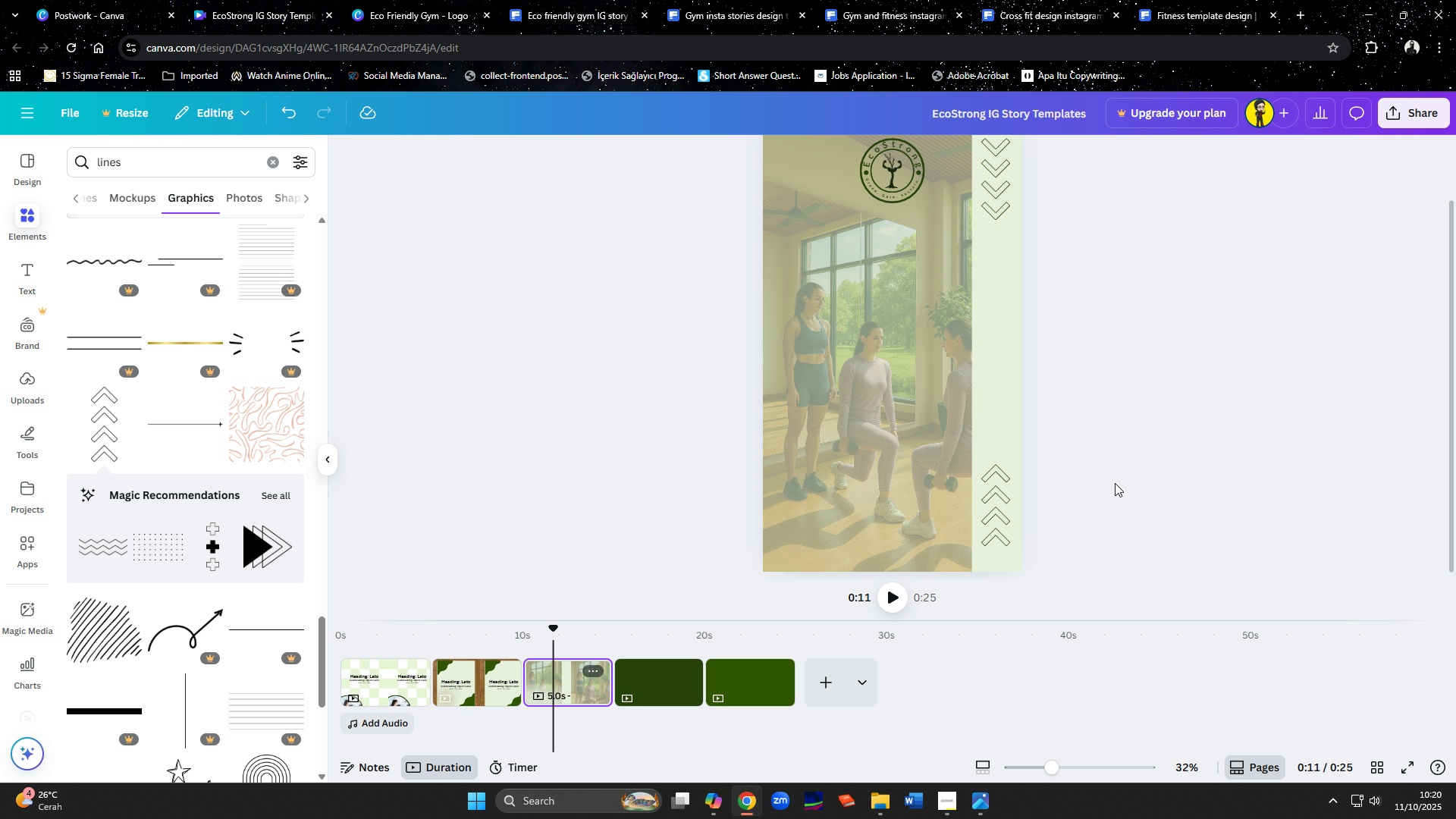 
scroll: coordinate [1115, 483], scroll_direction: up, amount: 1.0
 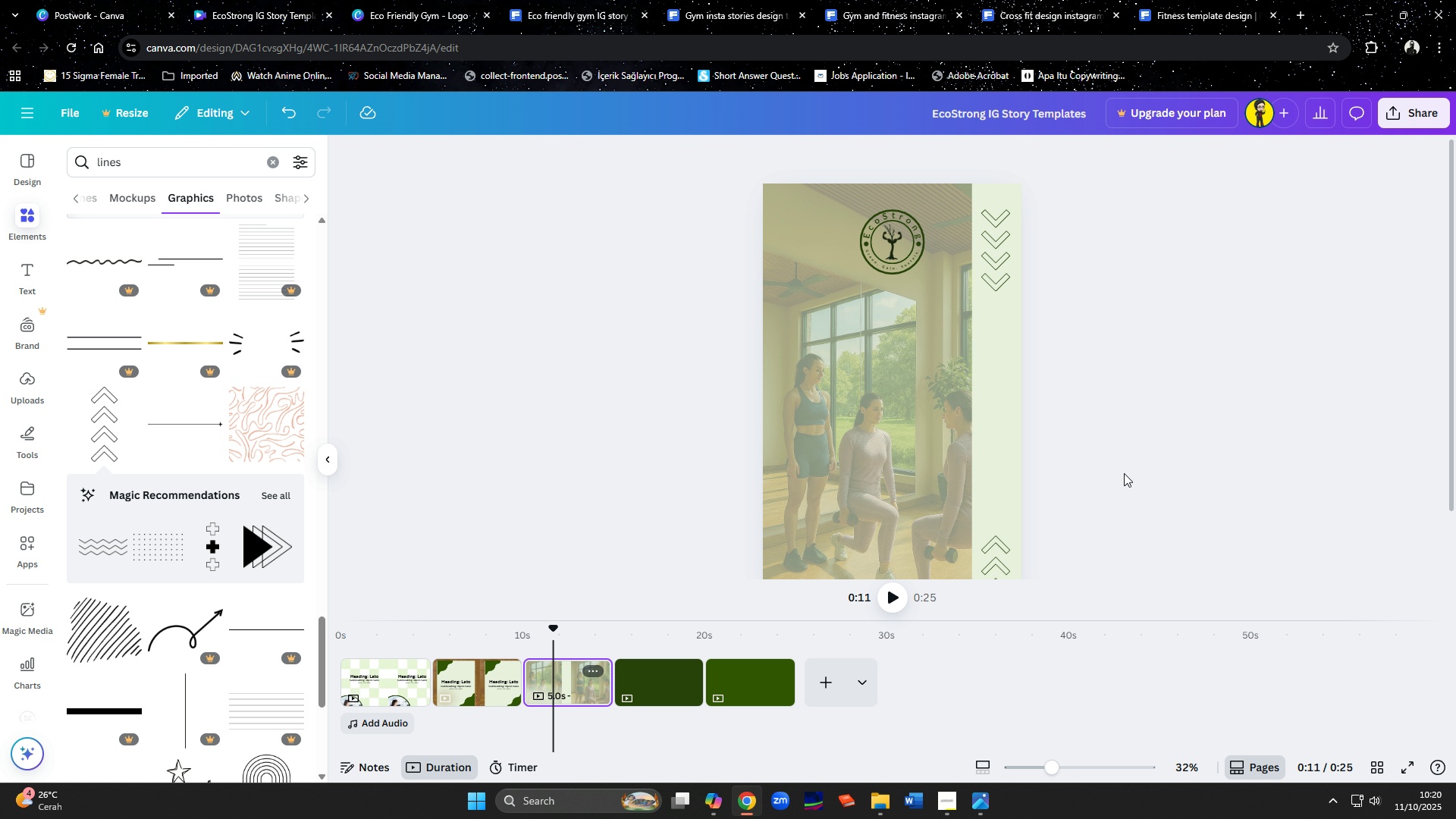 
scroll: coordinate [1124, 473], scroll_direction: down, amount: 2.0
 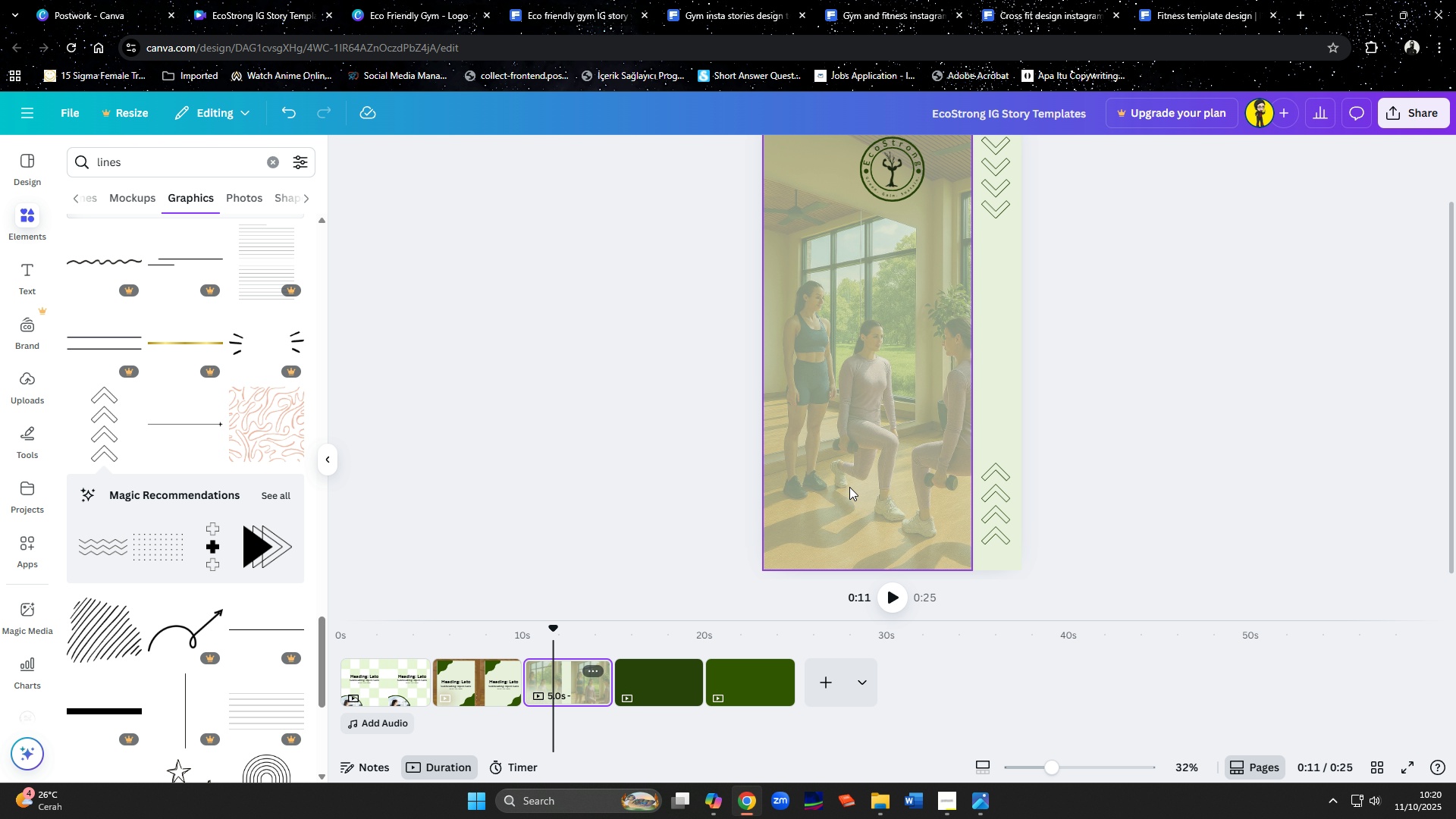 
left_click([481, 689])
 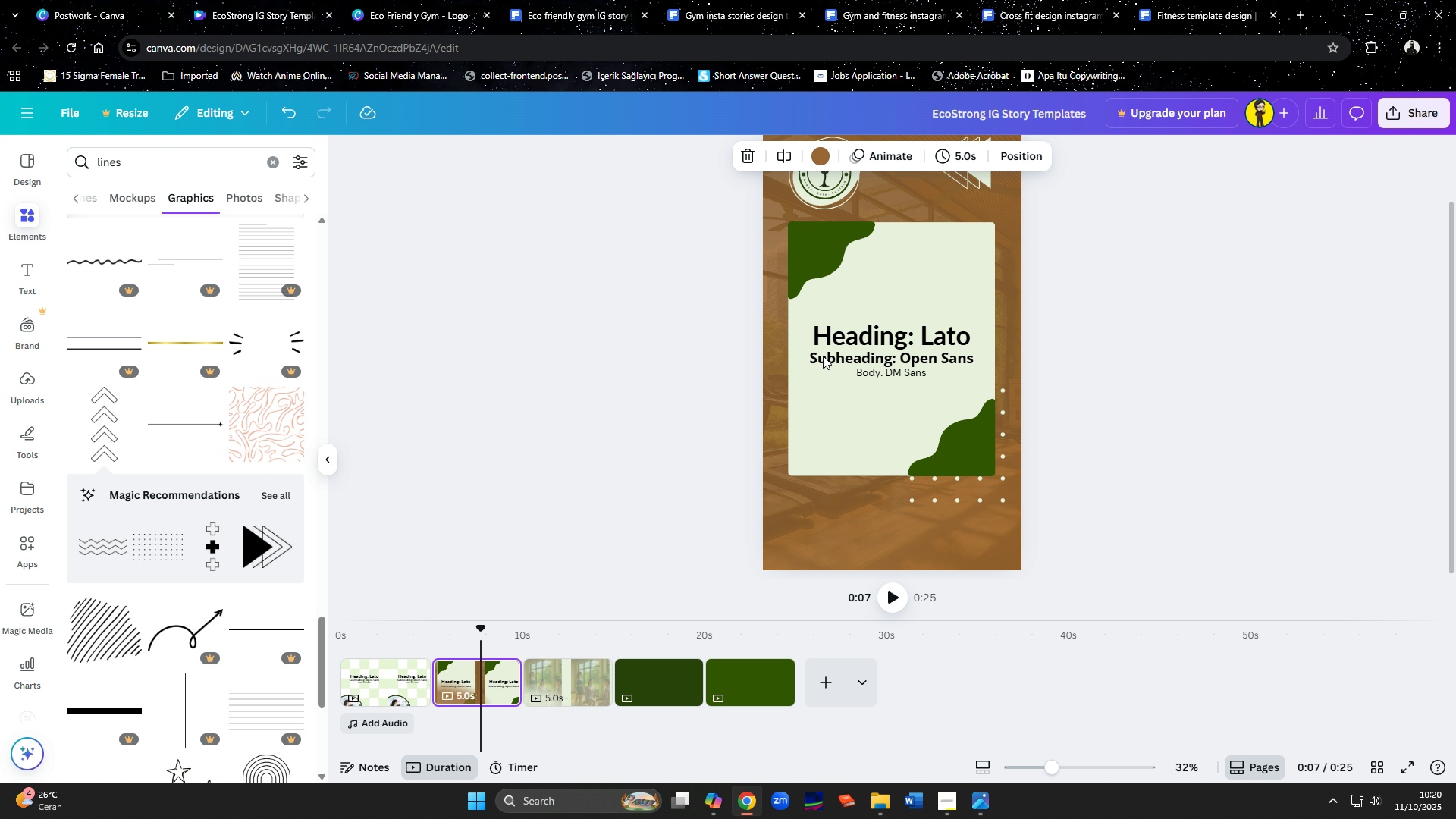 
left_click([834, 340])
 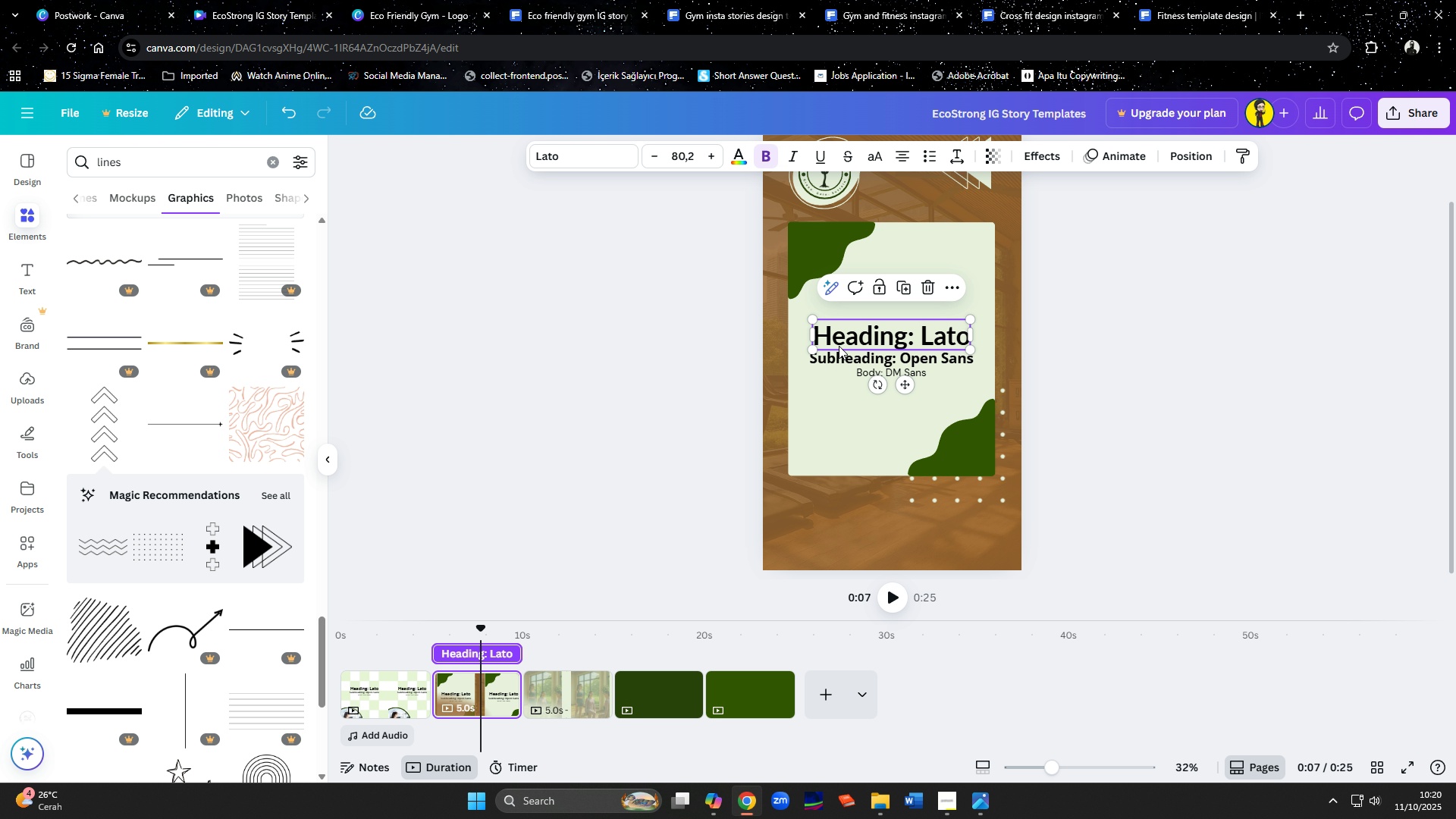 
hold_key(key=ShiftLeft, duration=1.5)
left_click([839, 353])
 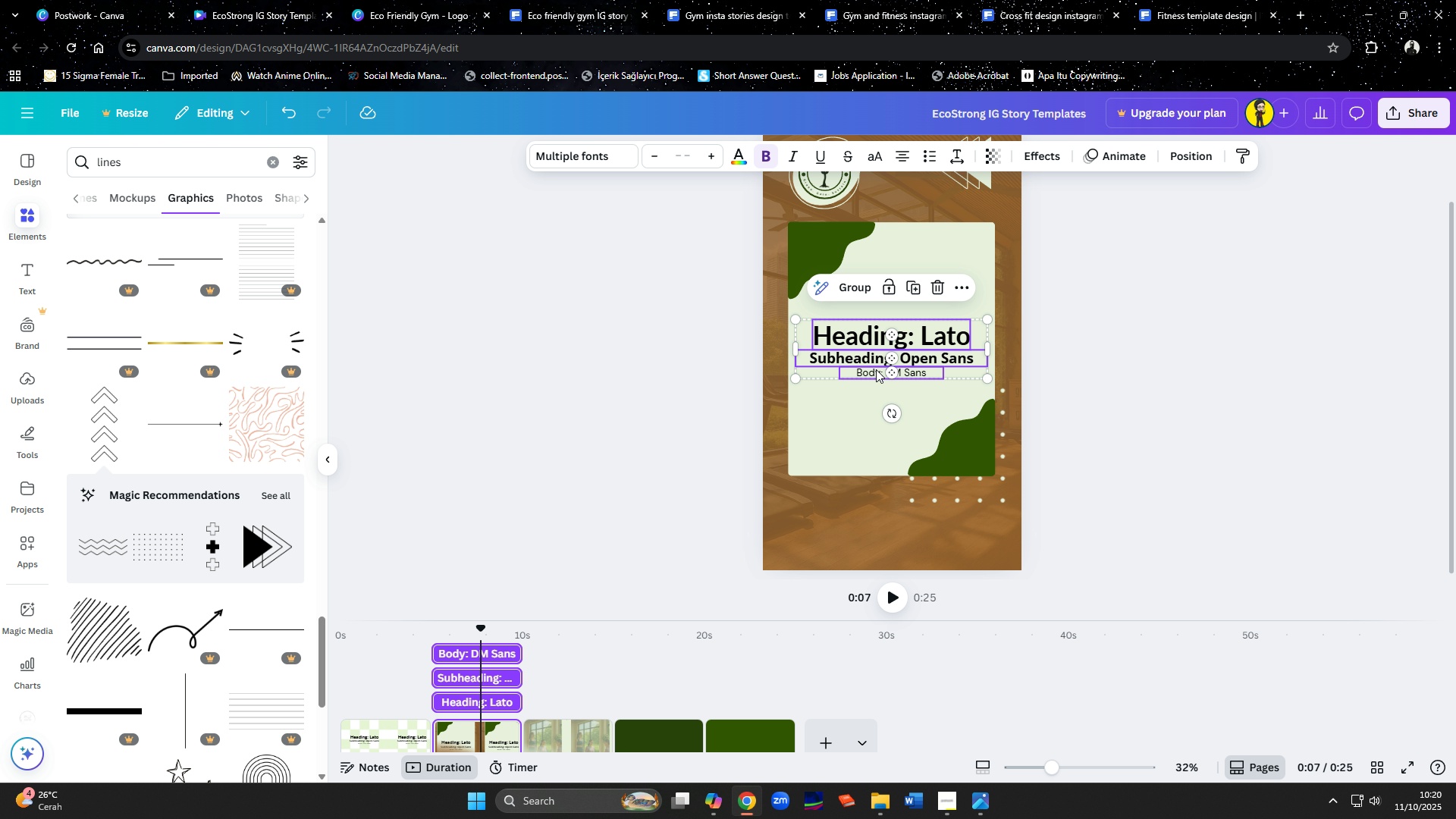 
left_click([876, 369])
 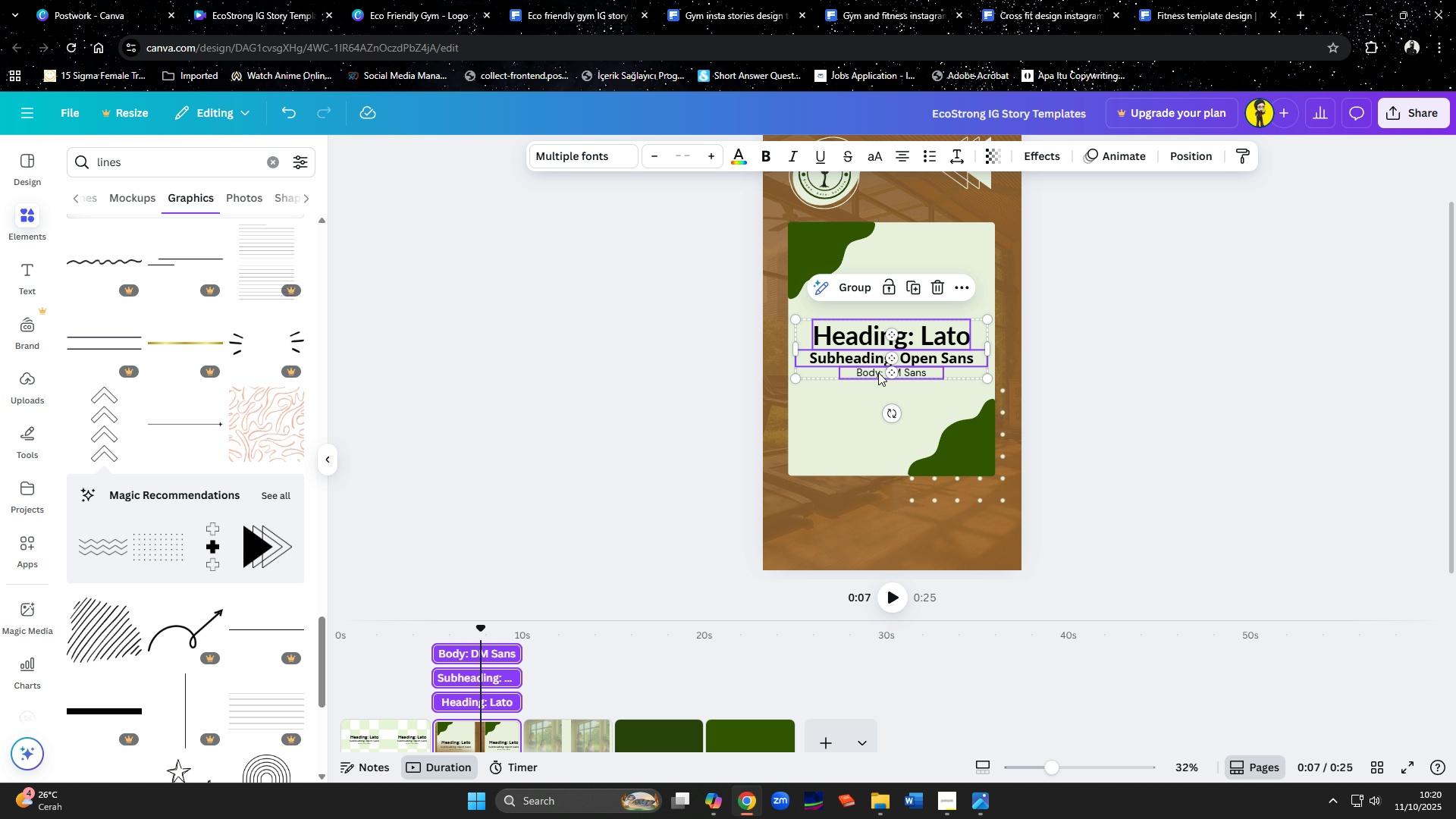 
key(Shift+ShiftLeft)
 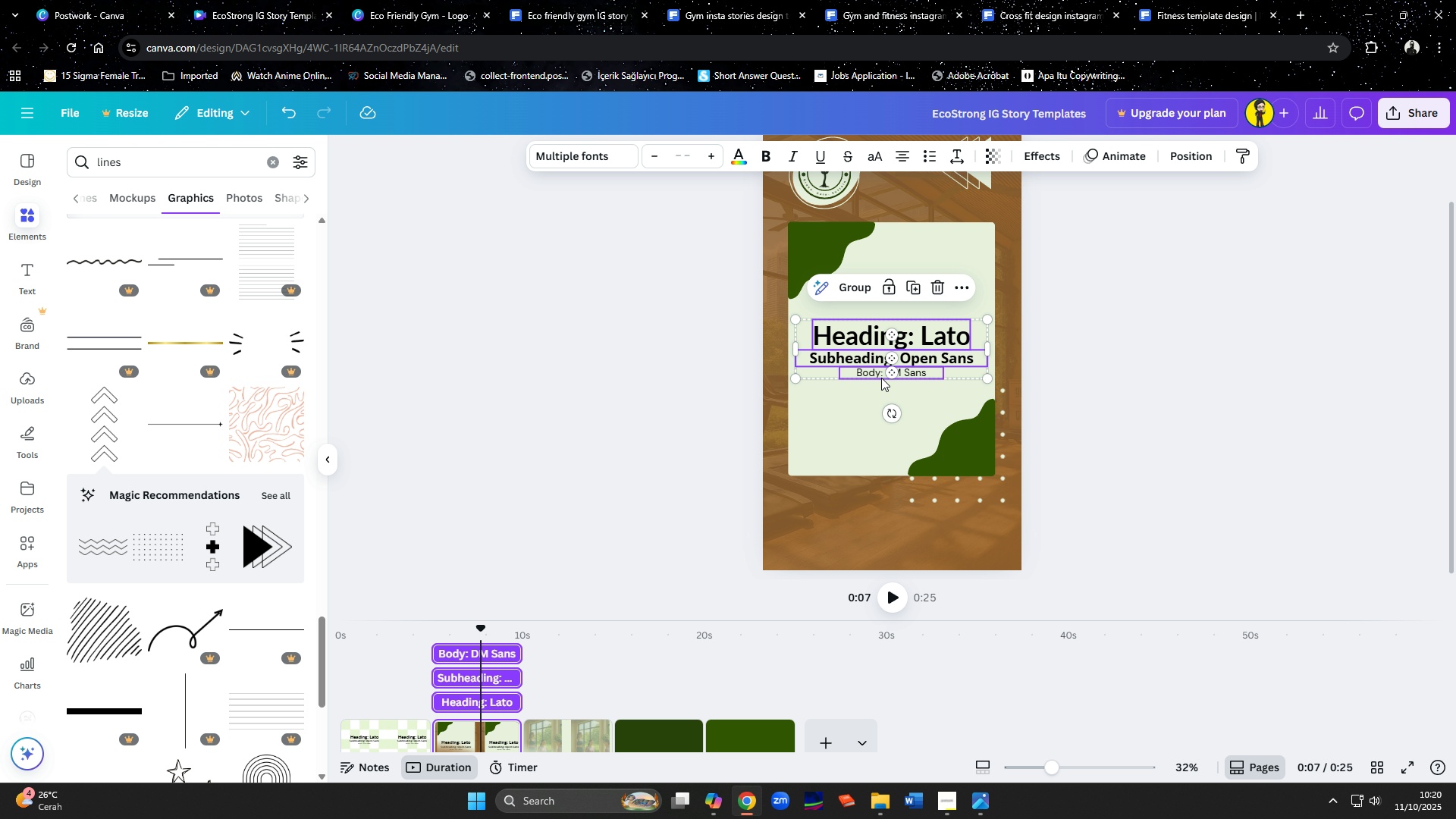 
key(Control+C)
 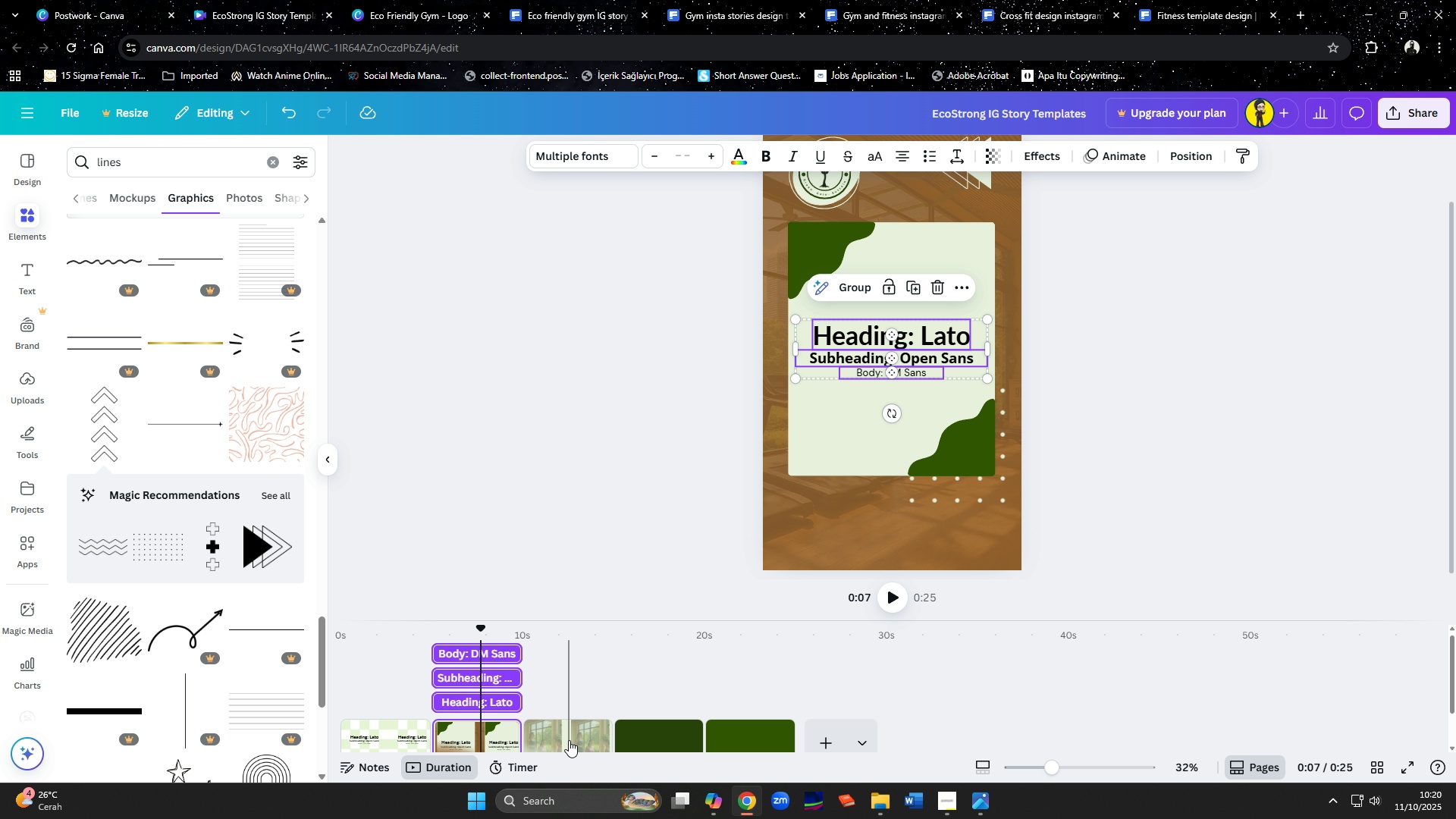 
left_click([569, 740])
 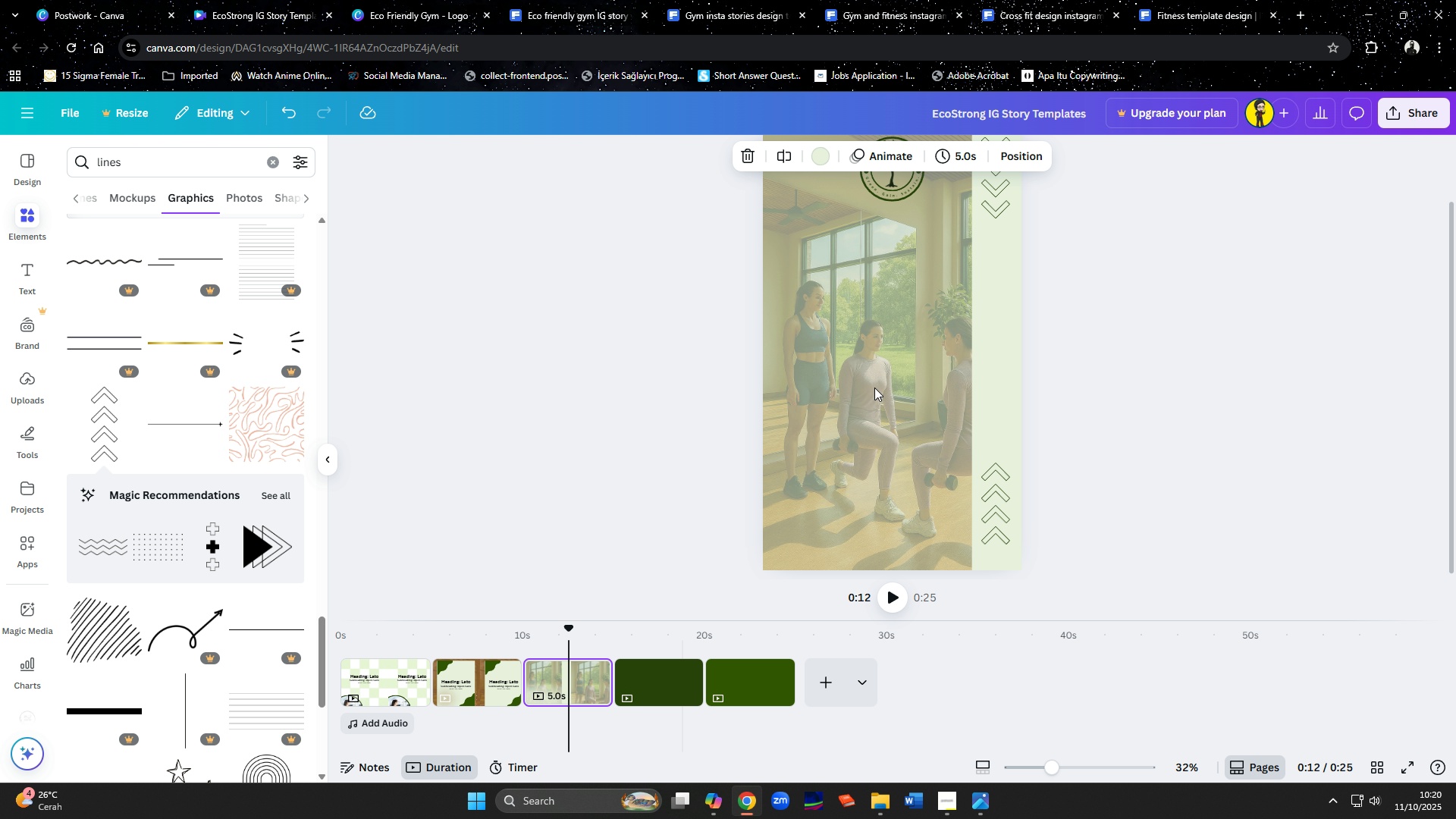 
left_click([875, 386])
 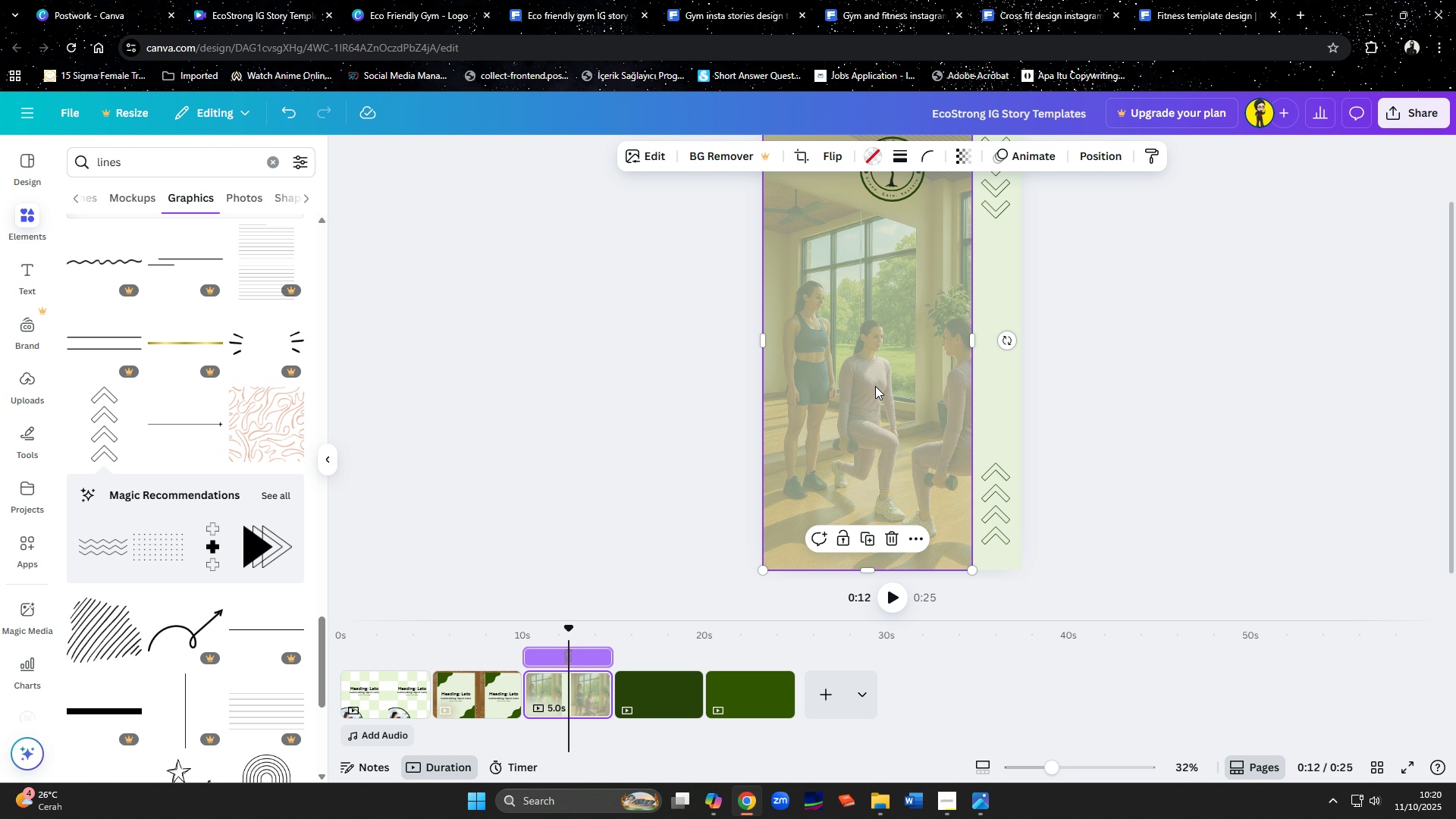 
key(Control+V)
 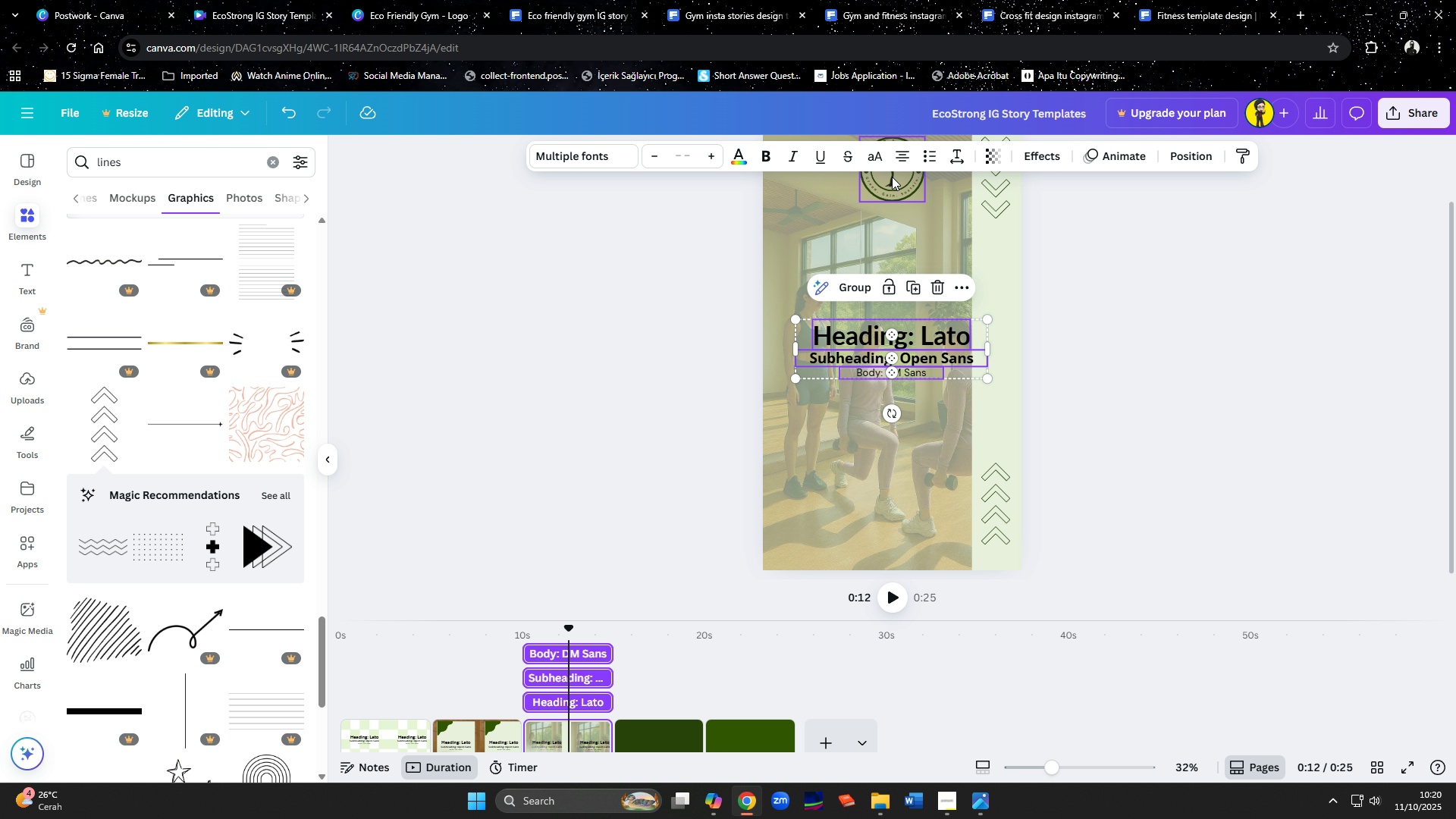 
left_click([900, 158])
 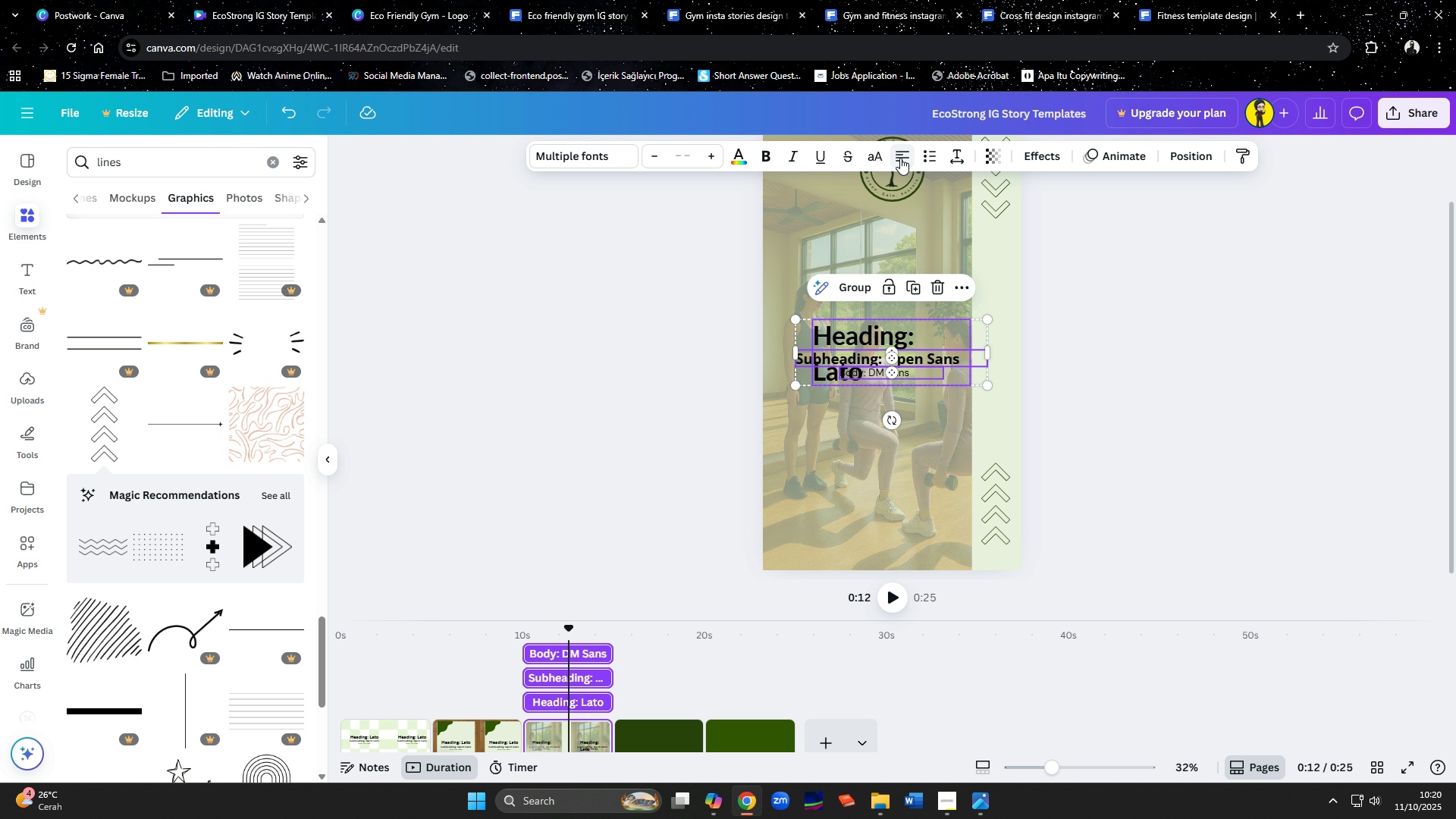 
hold_key(key=ControlLeft, duration=1.5)
 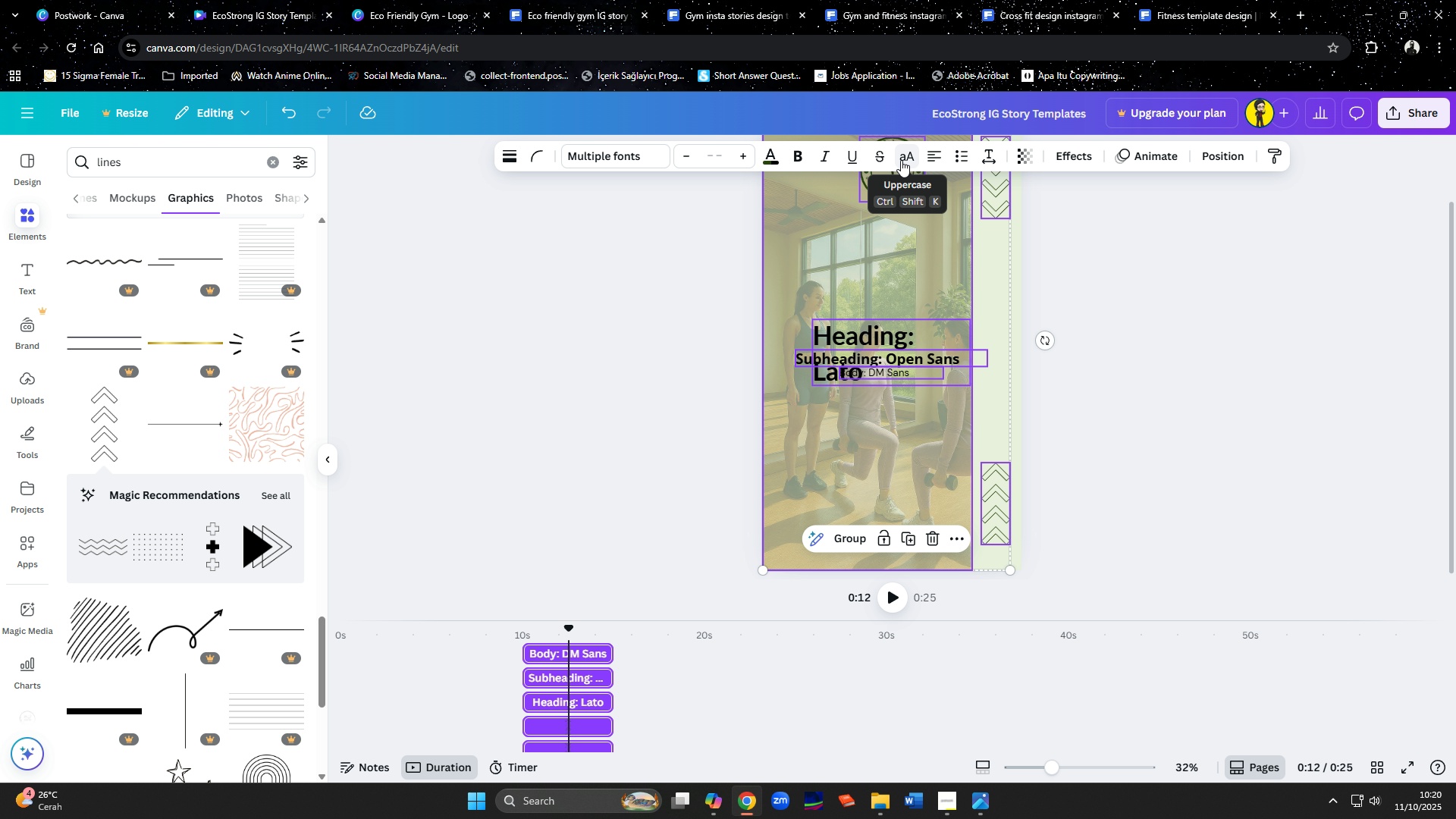 
key(Control+A)
 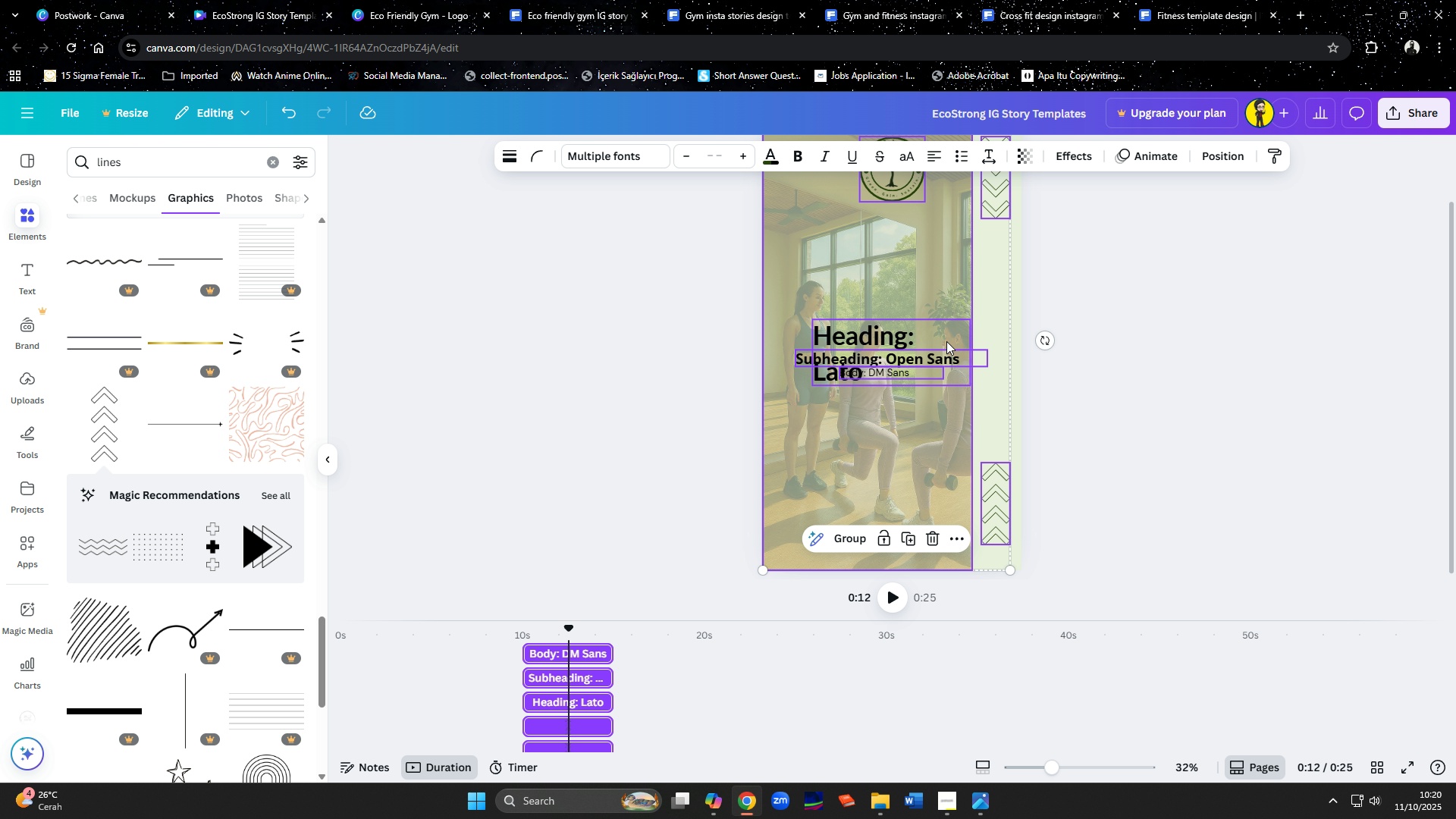 
left_click([1113, 347])
 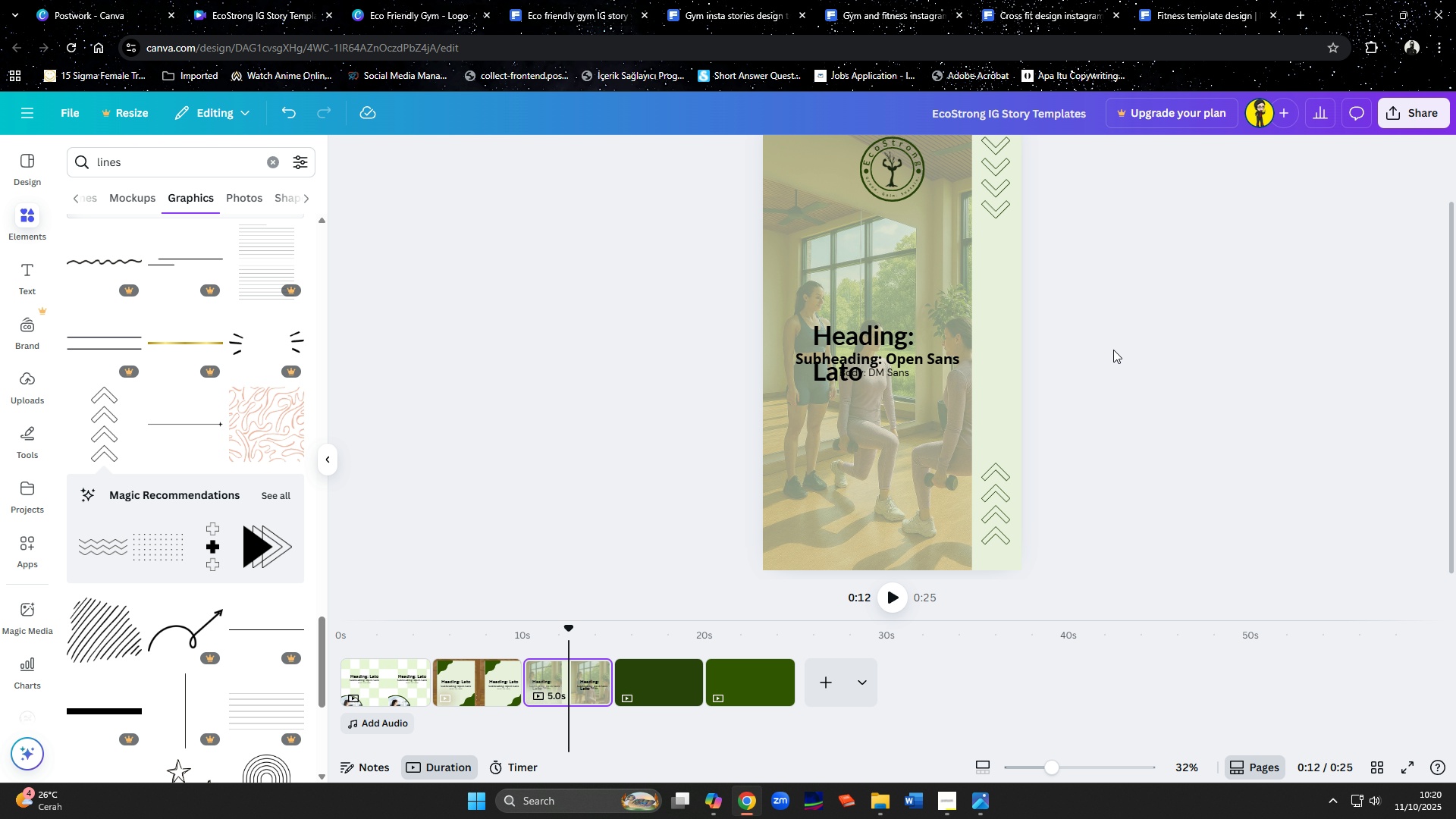 
key(Control+Z)
 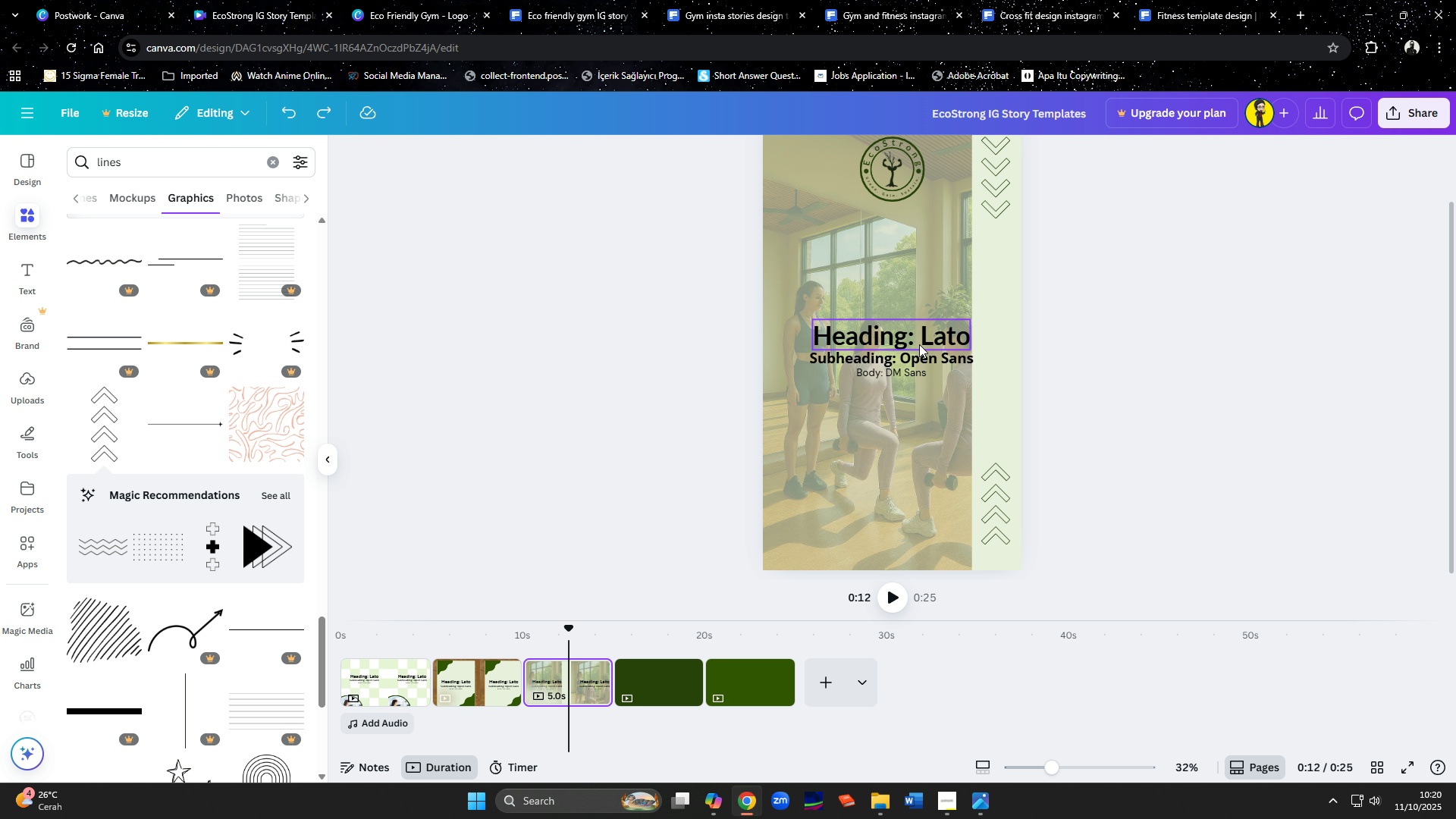 
left_click([916, 339])
 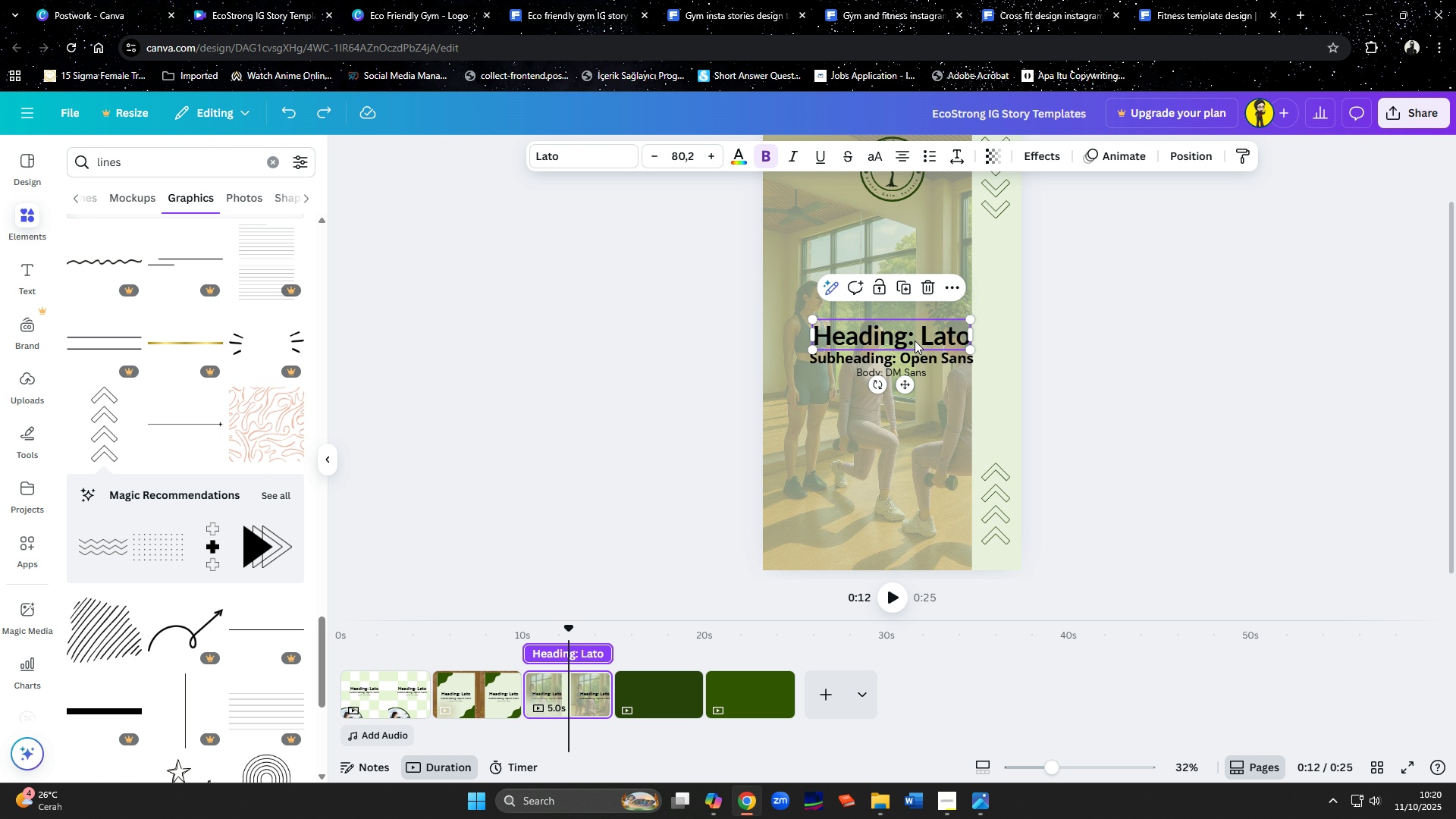 
hold_key(key=ShiftLeft, duration=1.29)
left_click([908, 356])
 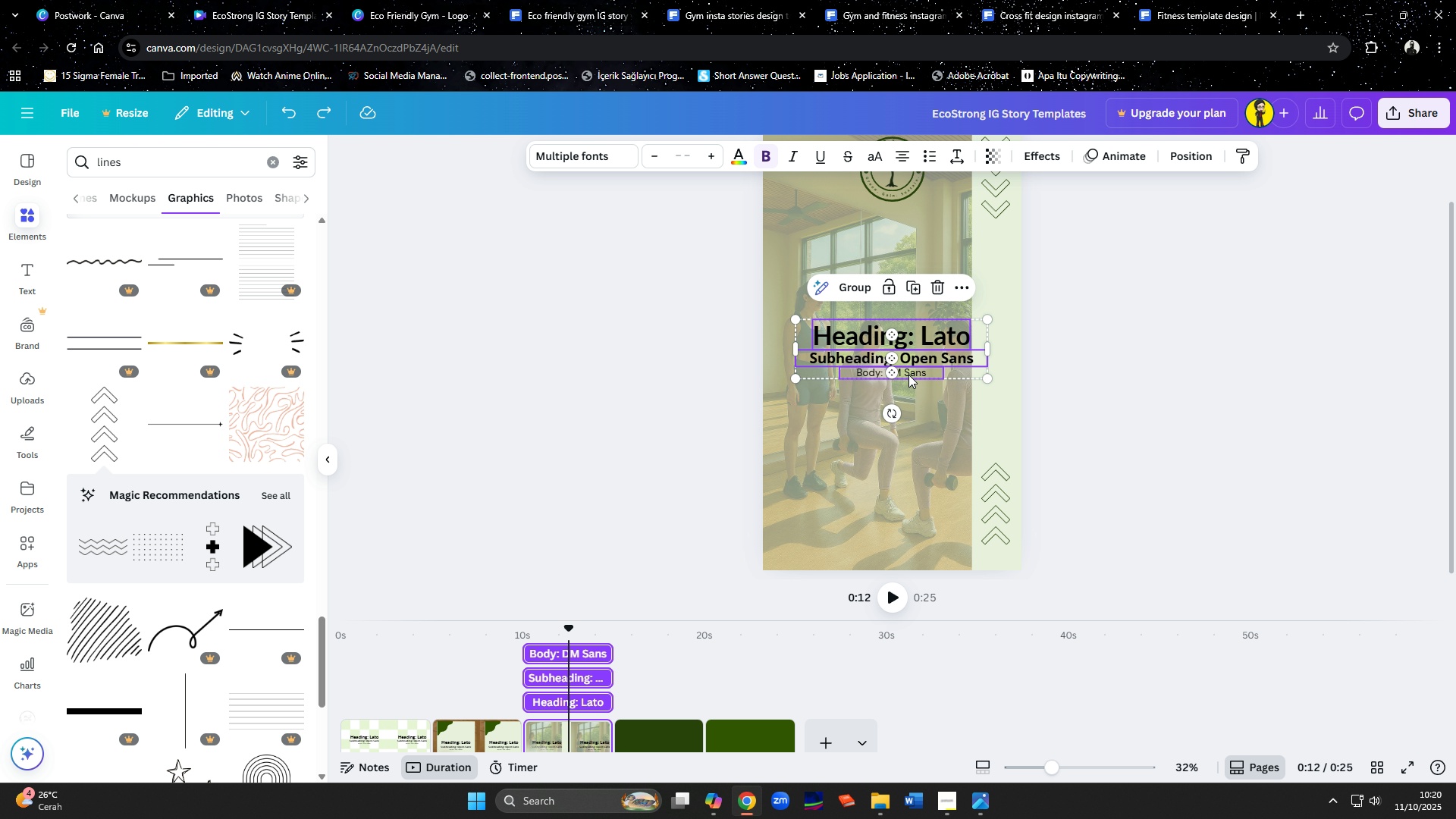 
left_click([908, 375])
 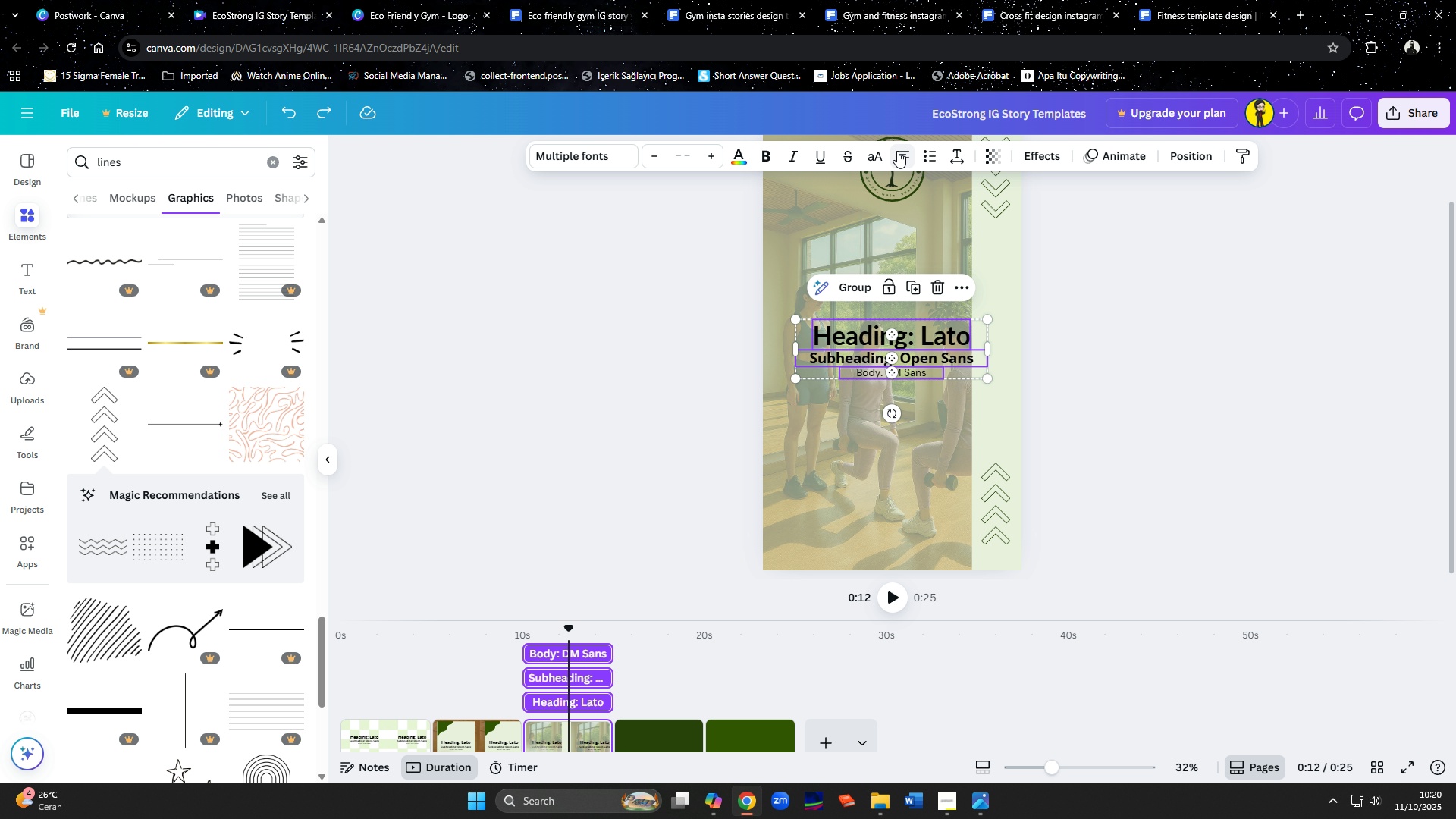 
left_click([897, 151])
 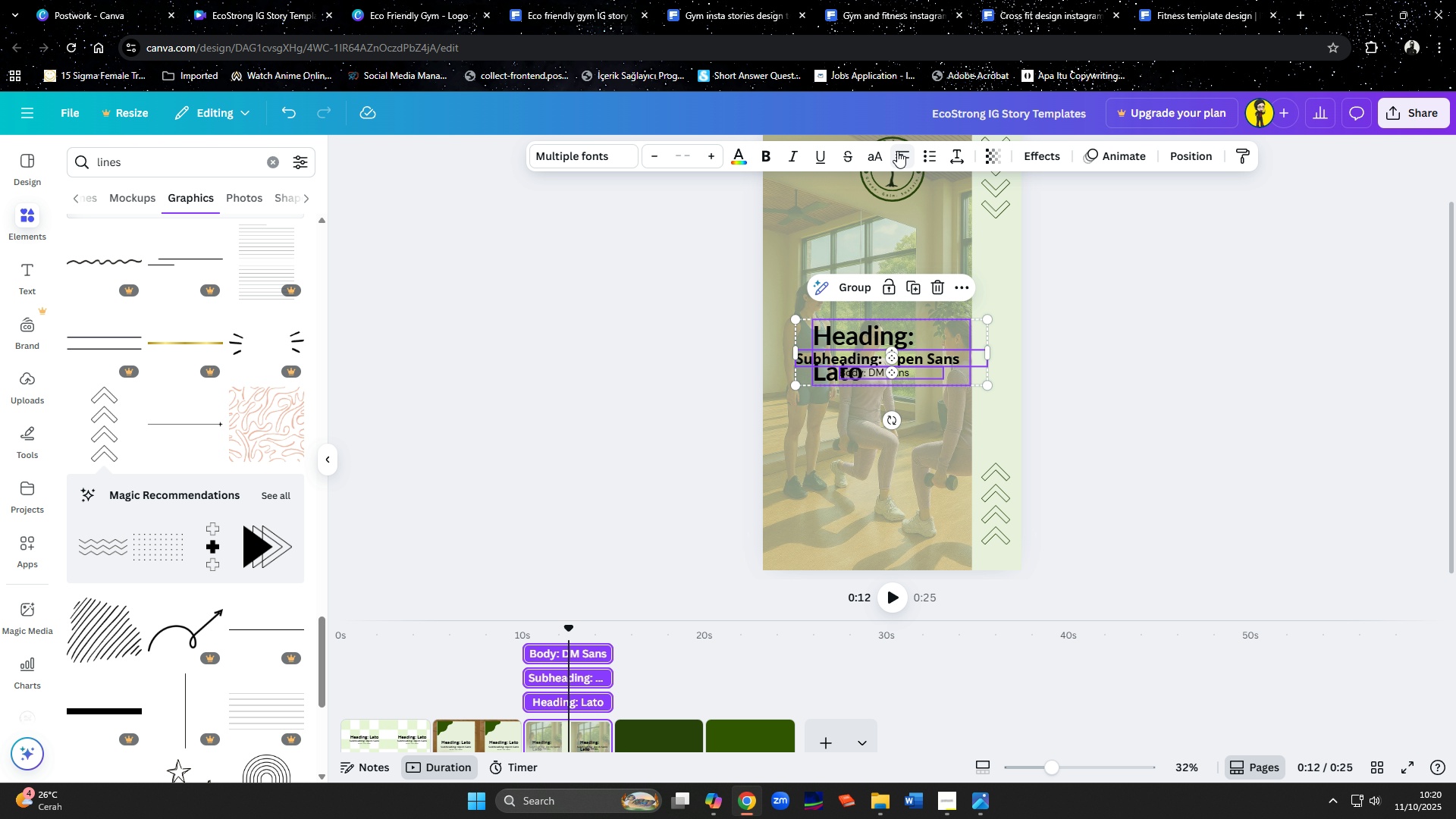 
key(Control+Z)
 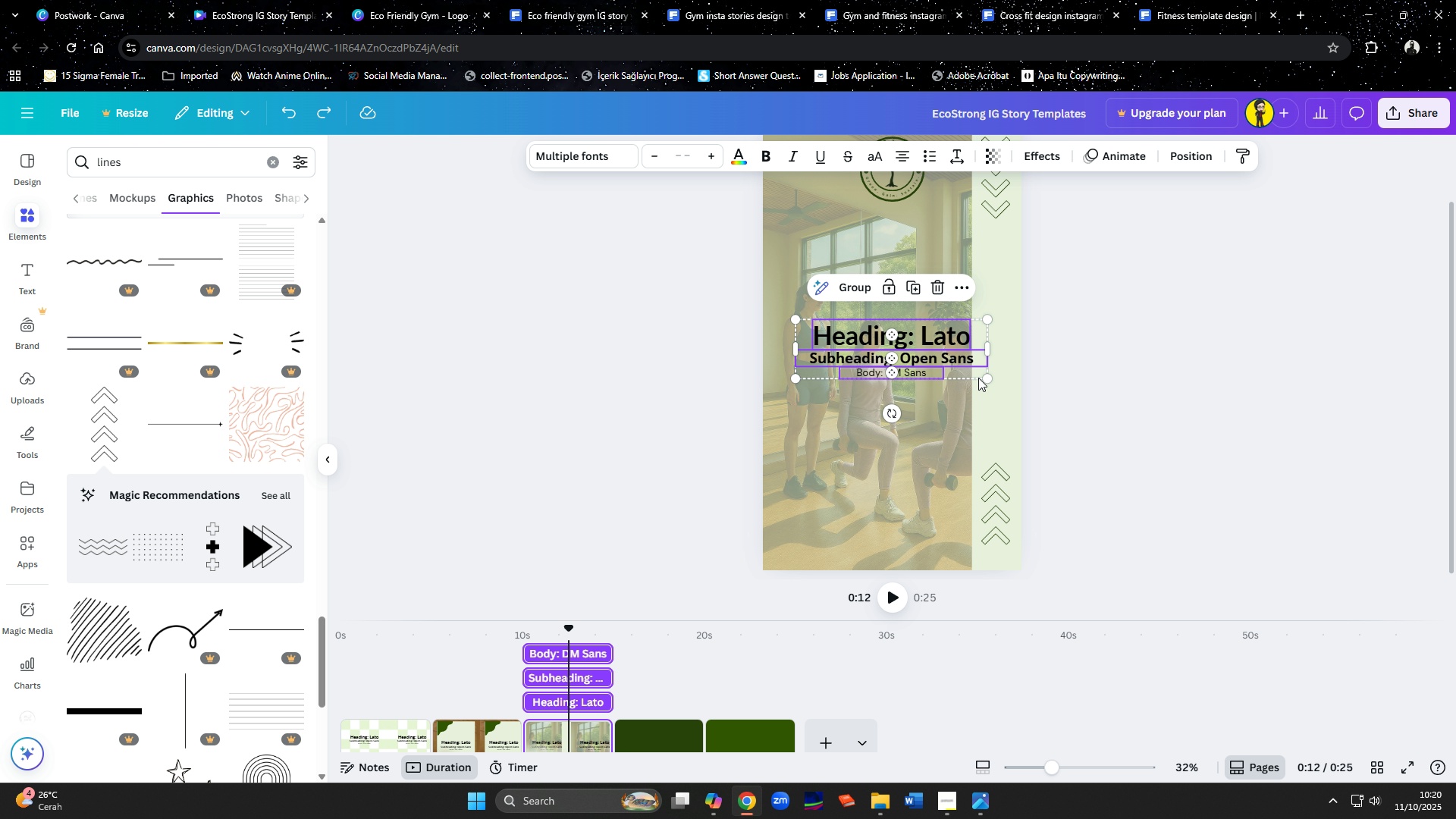 
left_click([991, 378])
 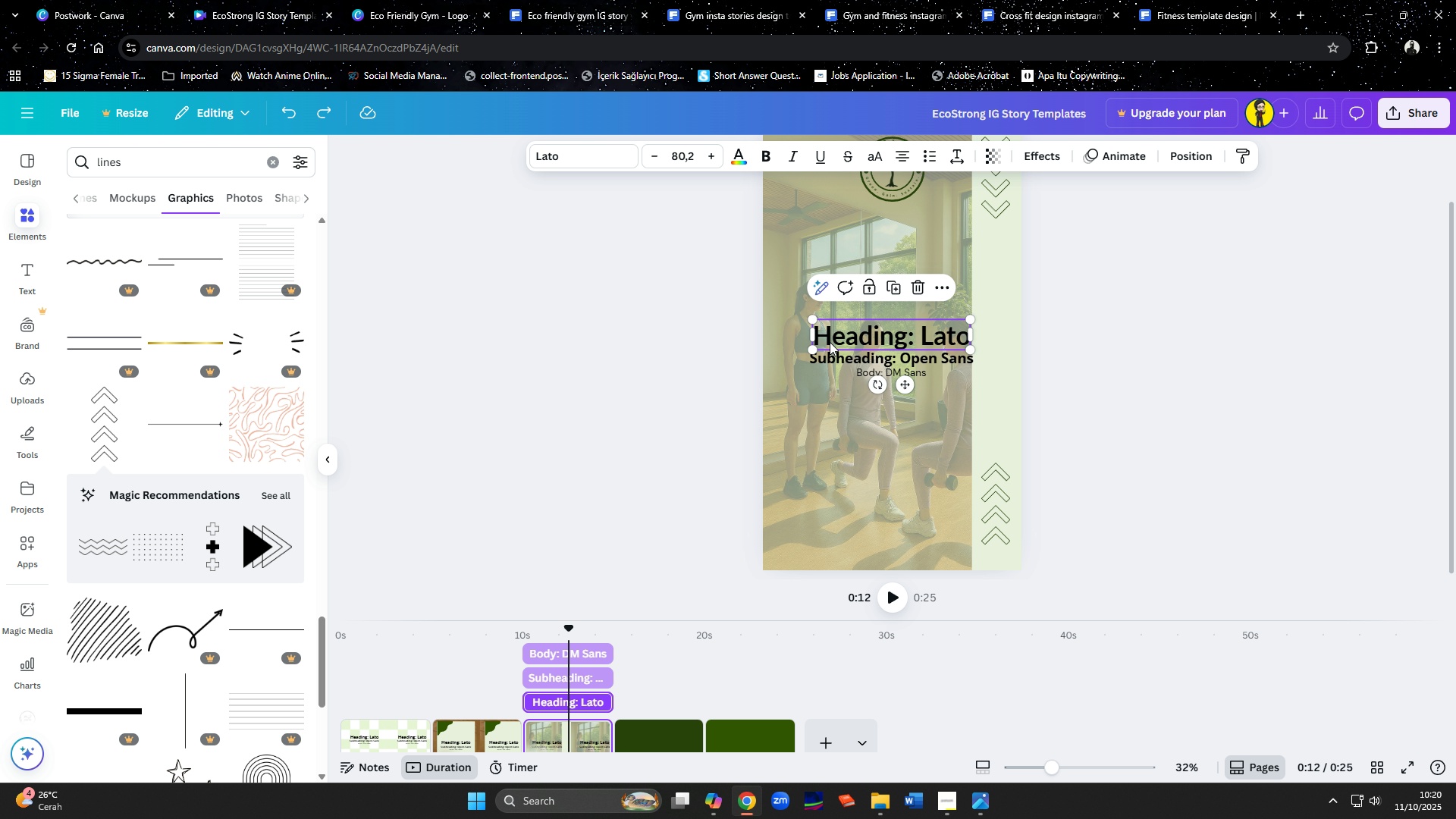 
left_click([830, 342])
 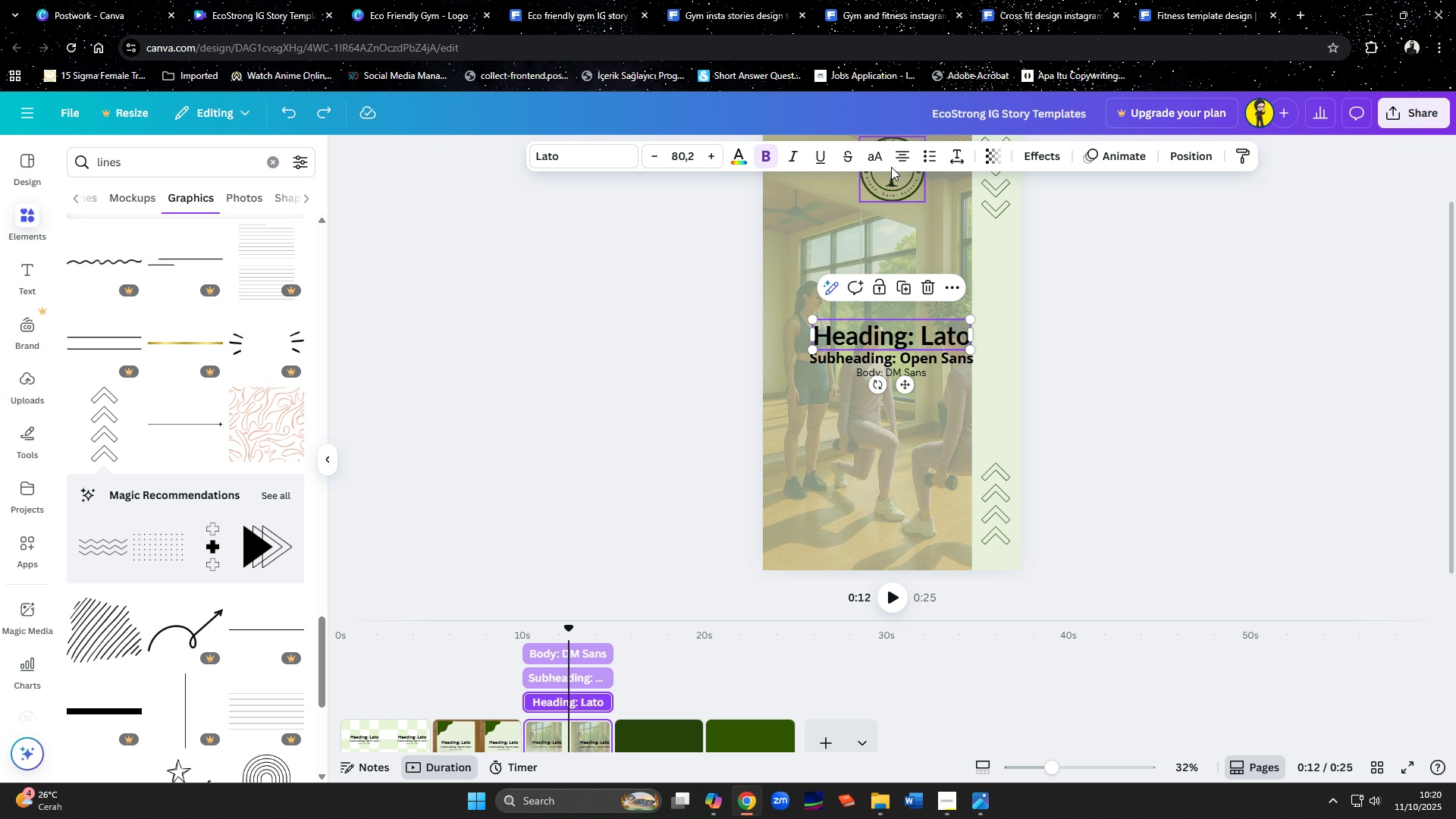 
left_click([902, 149])
 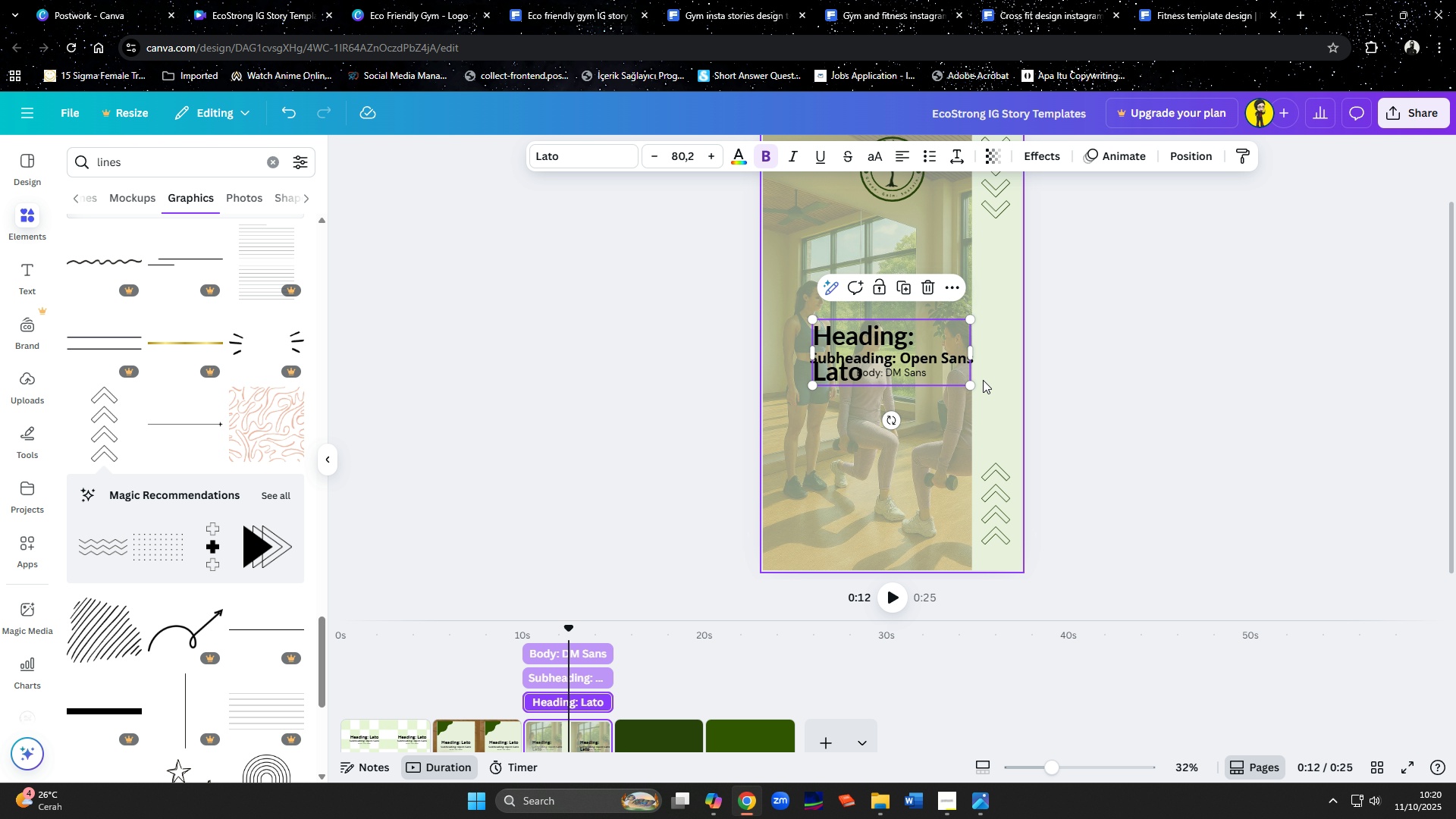 
left_click([1092, 418])
 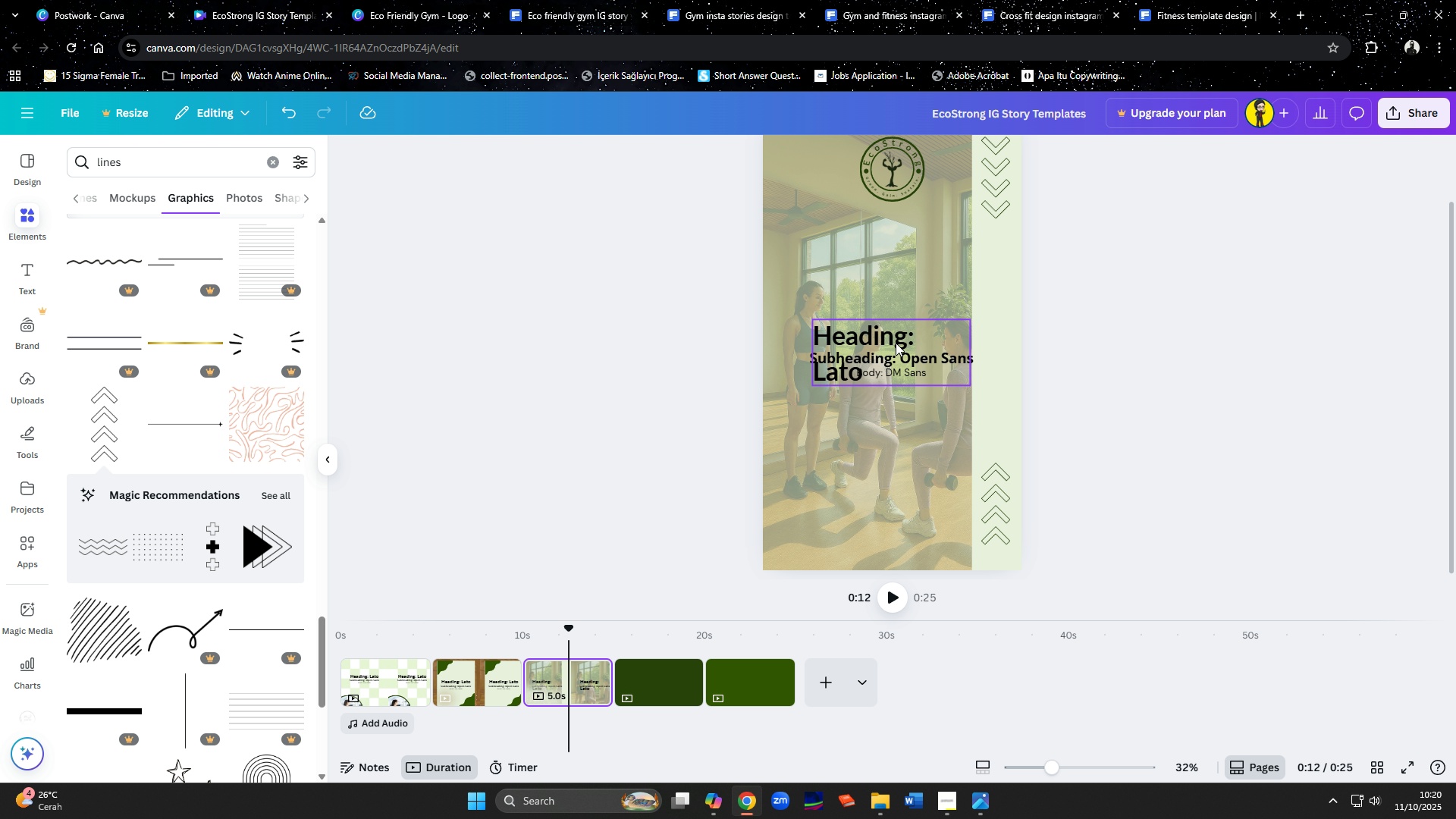 
left_click_drag(start_coordinate=[893, 340], to_coordinate=[877, 325])
 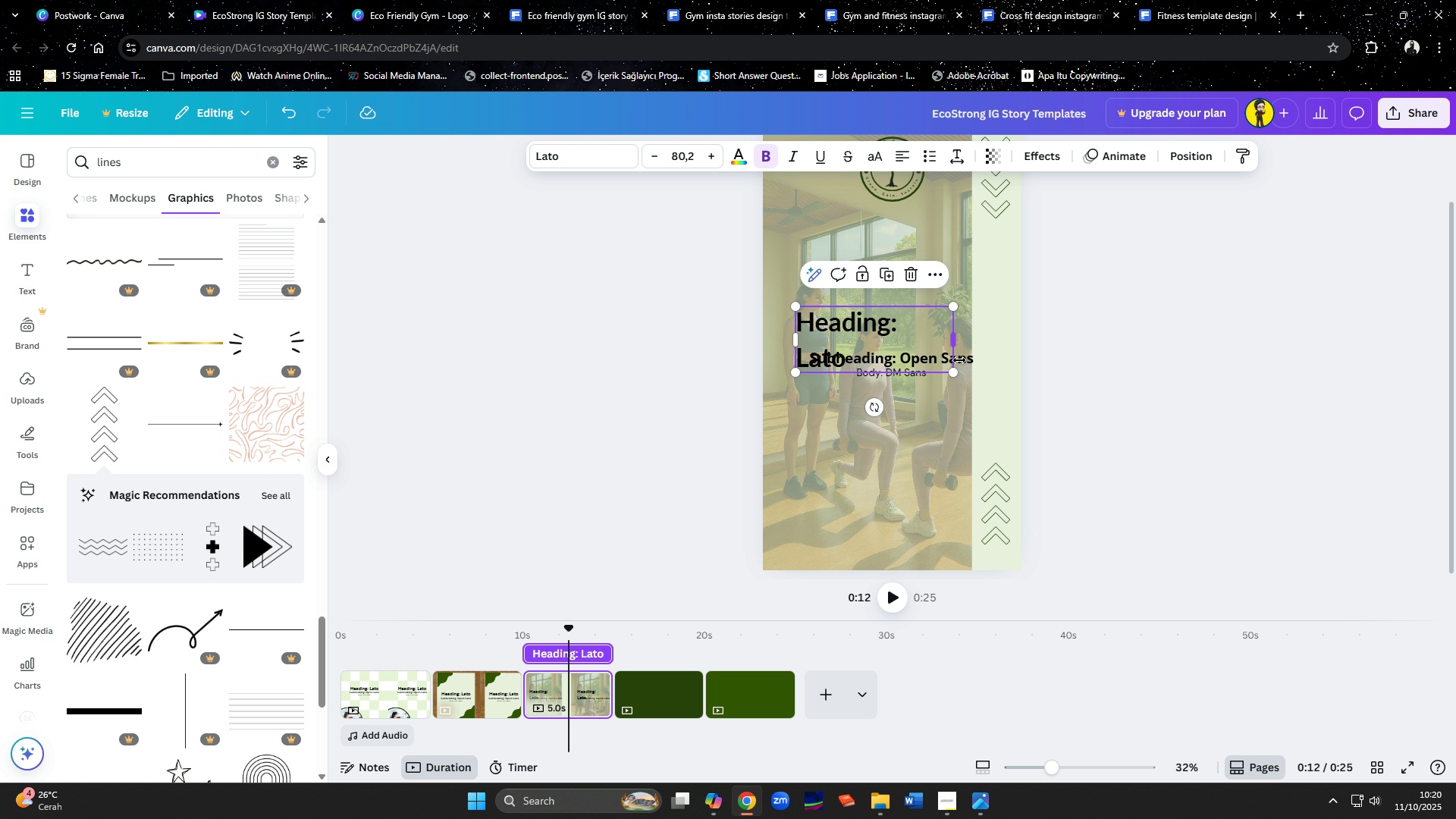 
left_click([959, 360])
 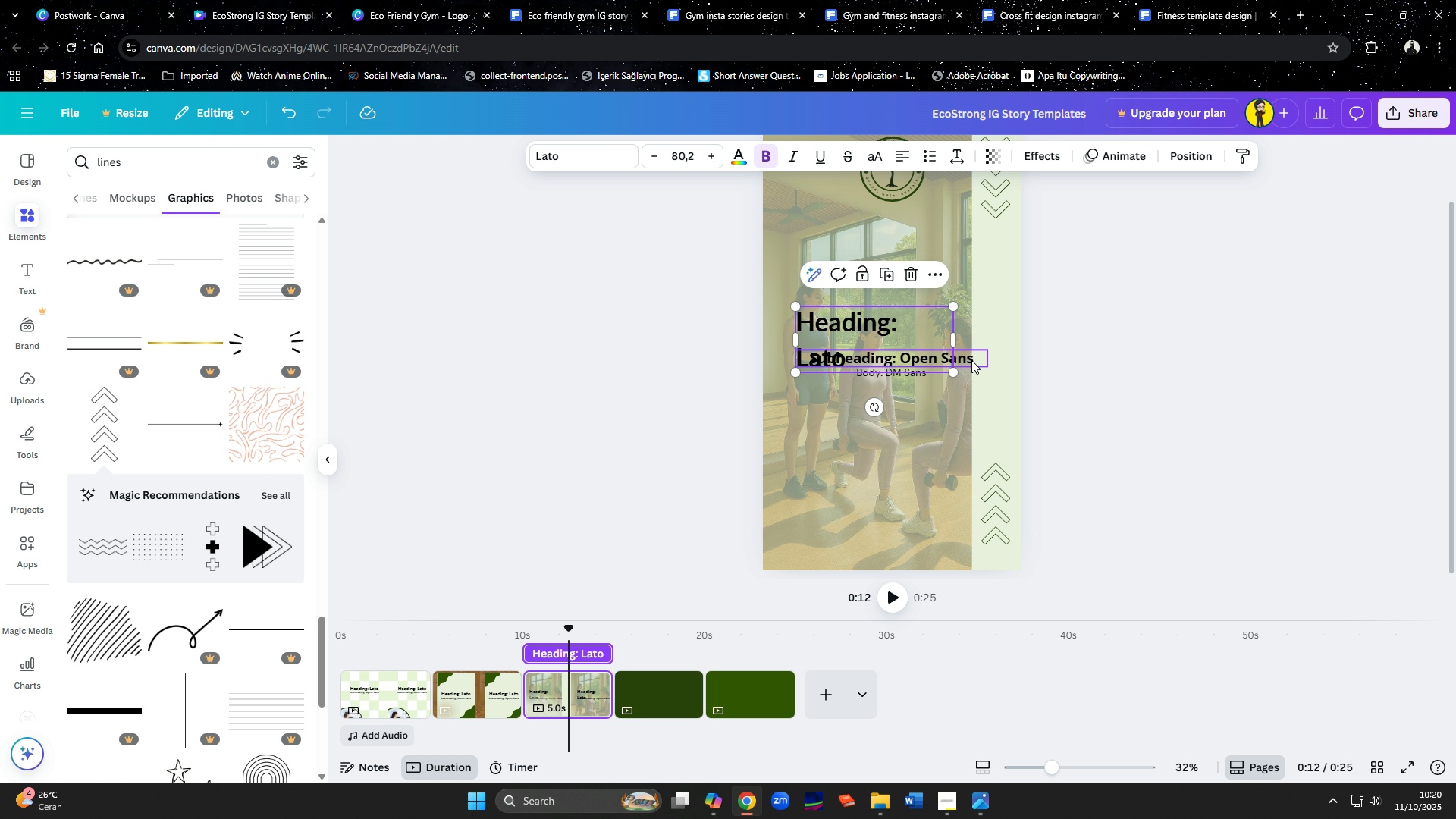 
left_click_drag(start_coordinate=[971, 361], to_coordinate=[965, 396])
 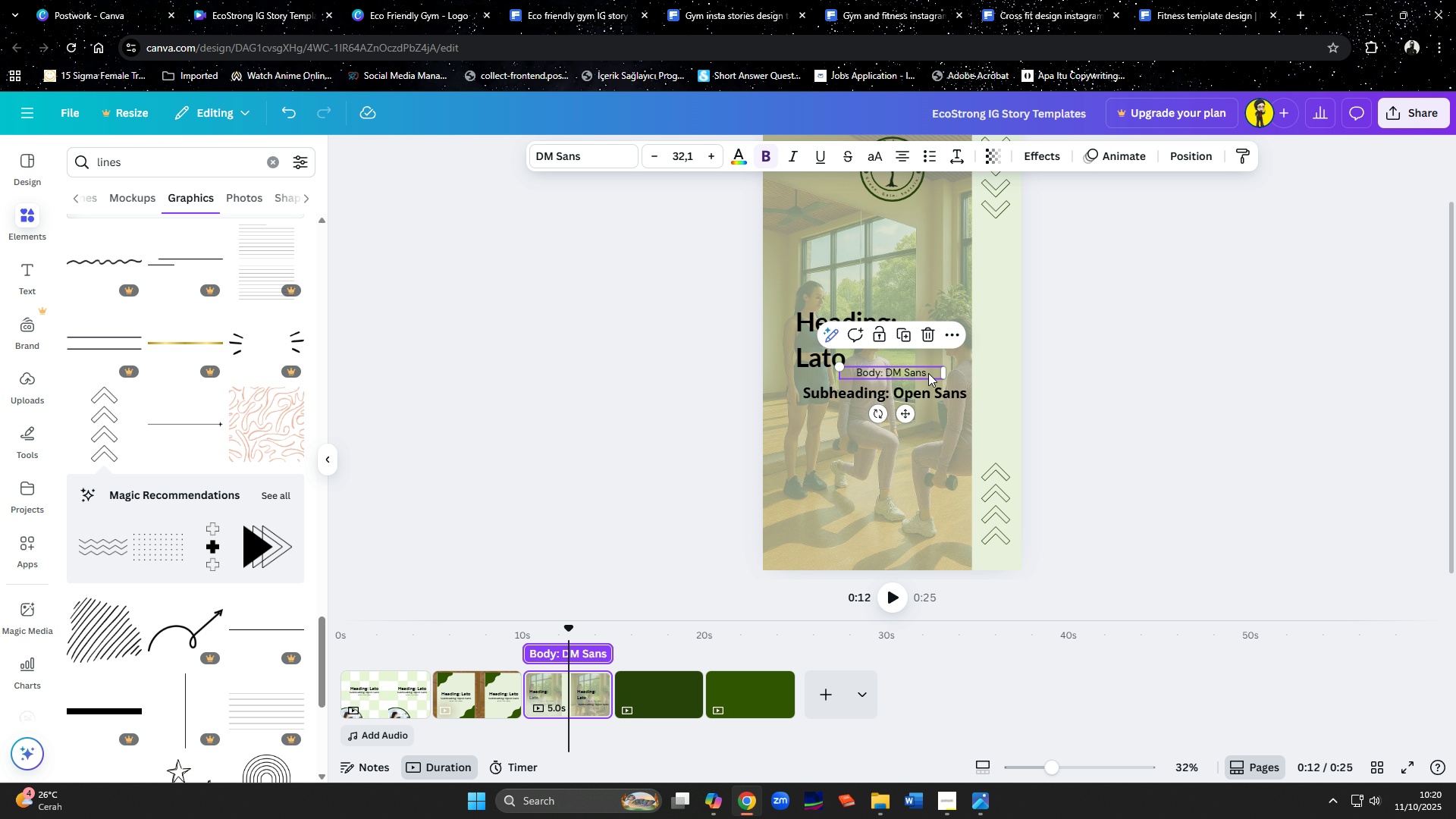 
left_click_drag(start_coordinate=[928, 373], to_coordinate=[880, 425])
 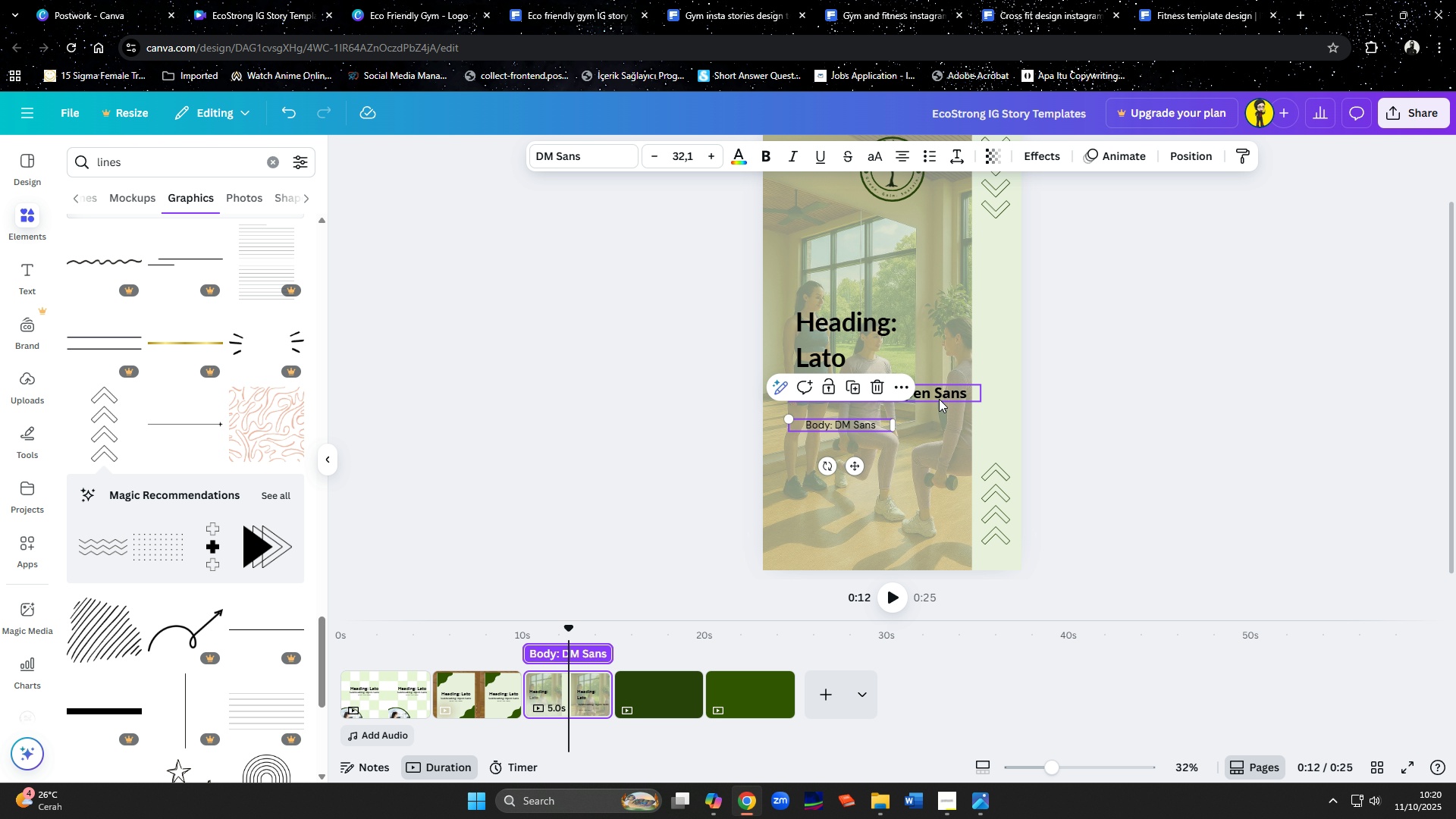 
left_click([939, 398])
 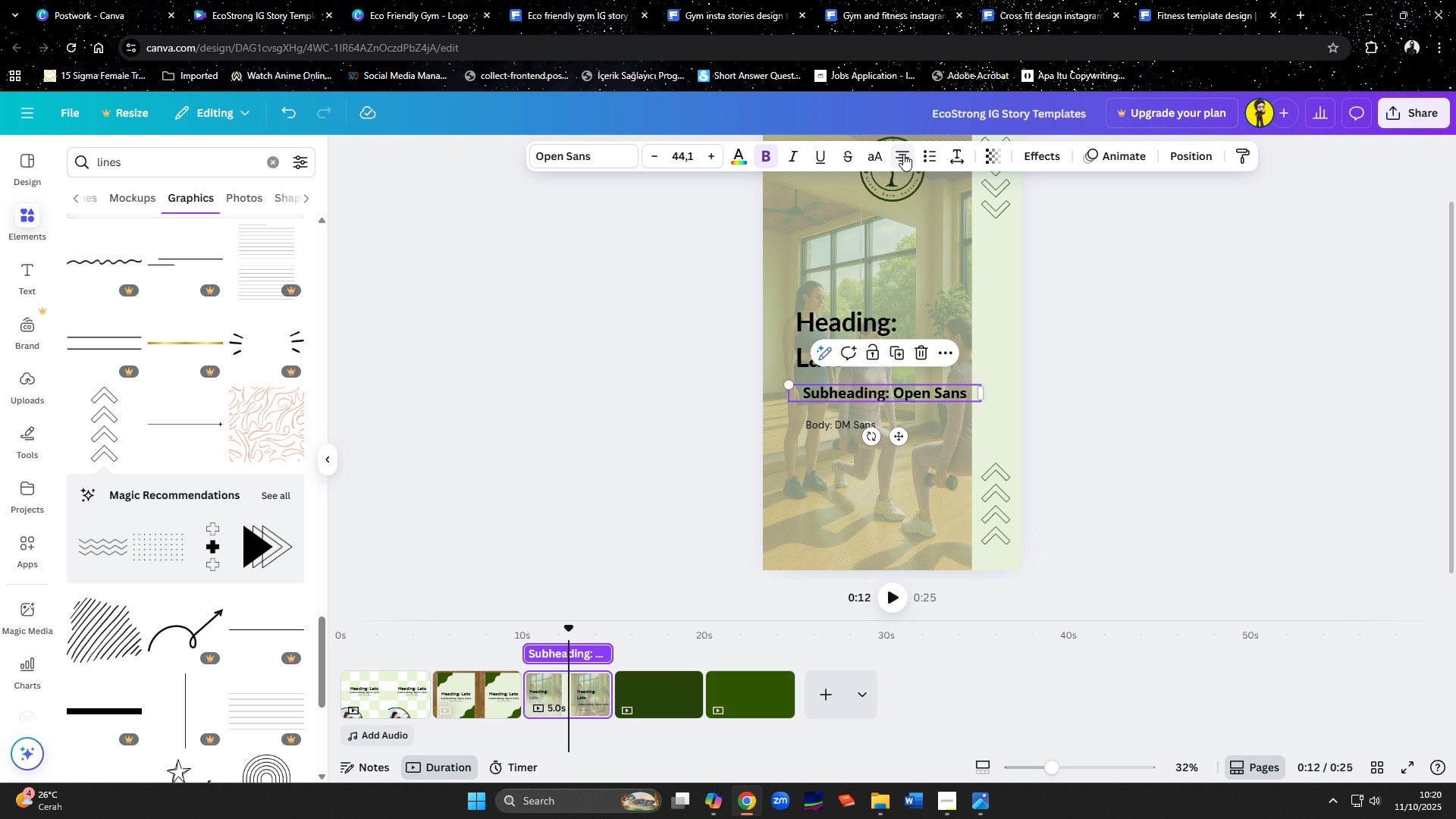 
left_click([903, 154])
 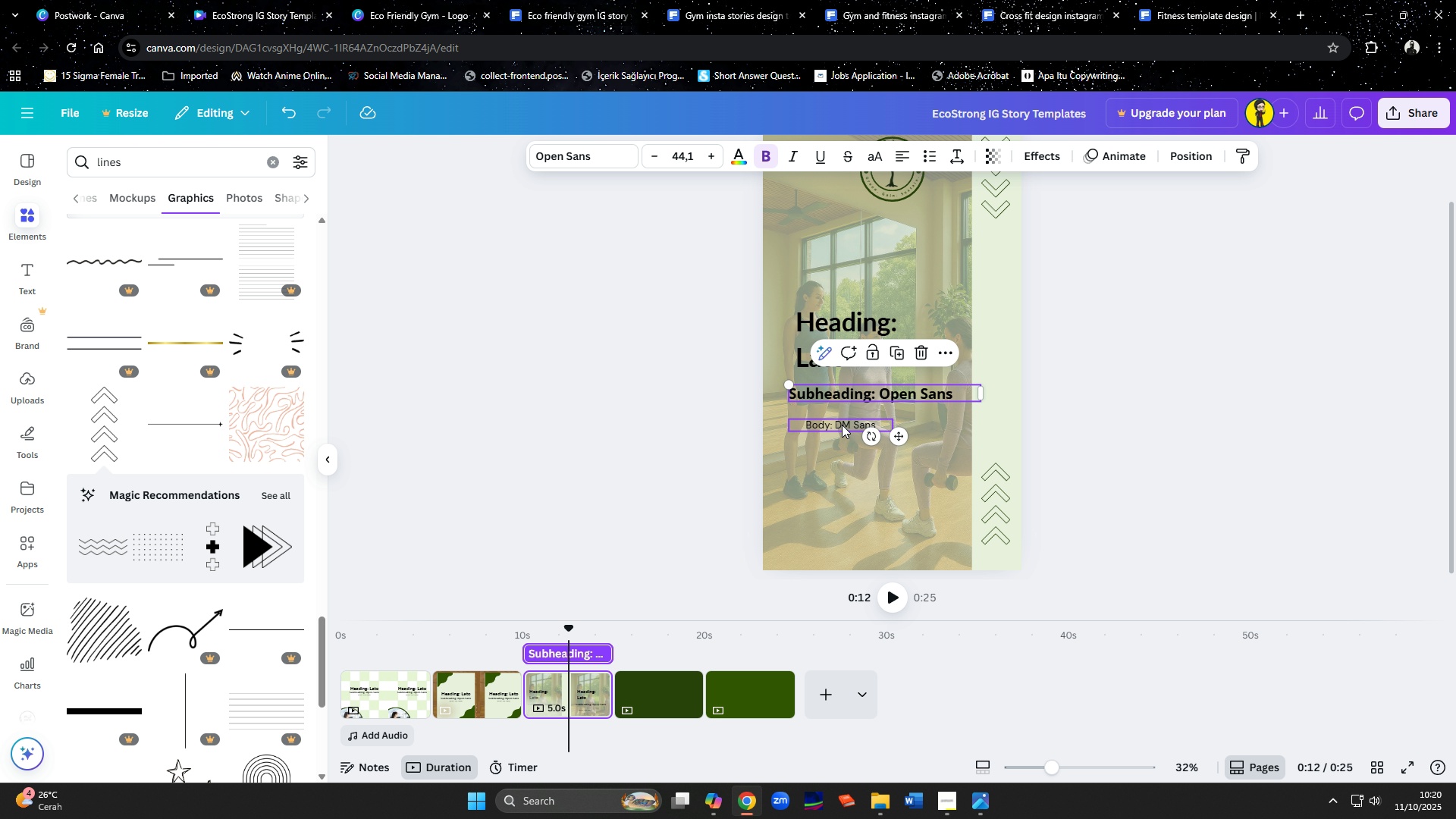 
left_click([842, 428])
 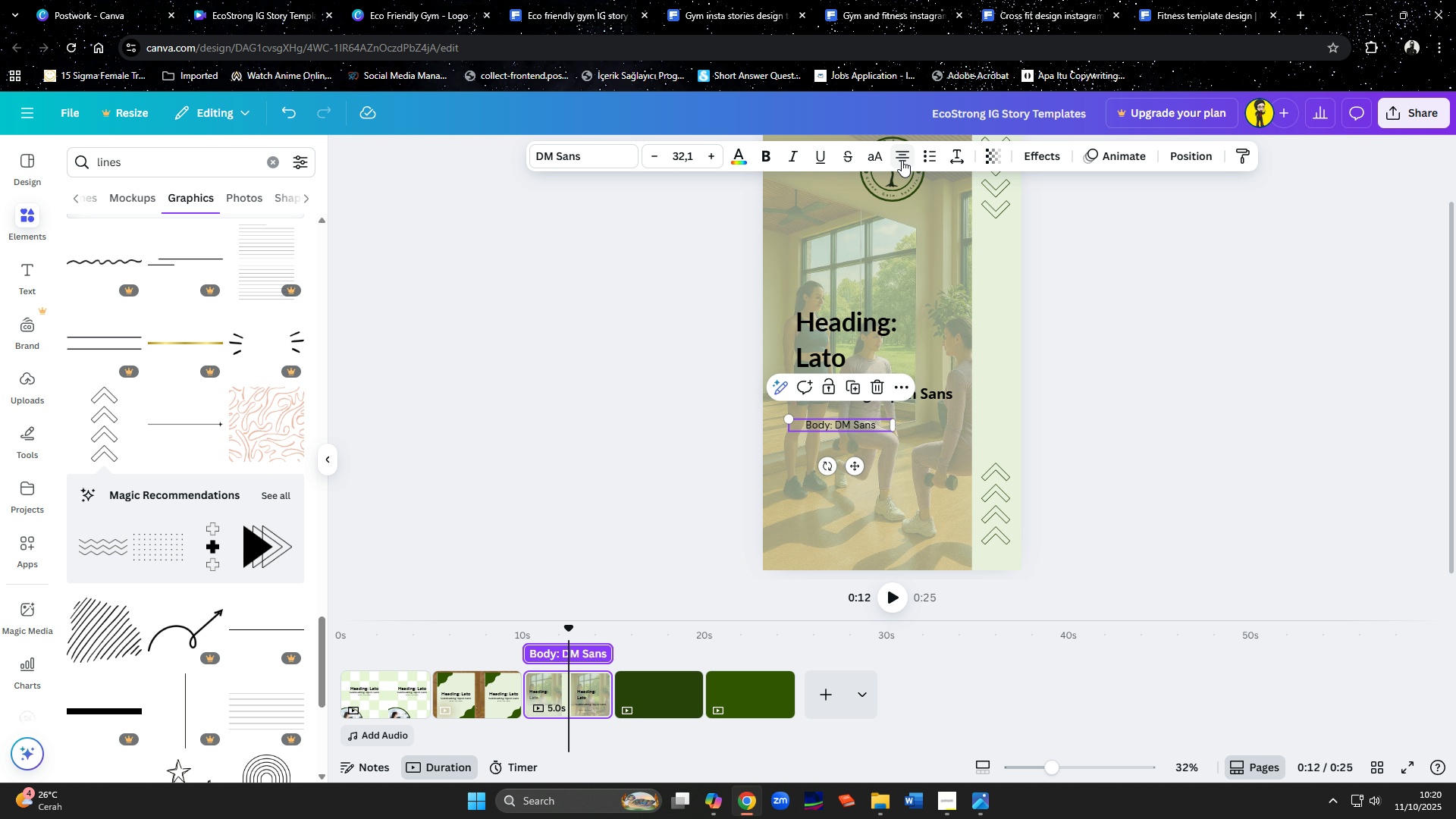 
left_click([902, 160])
 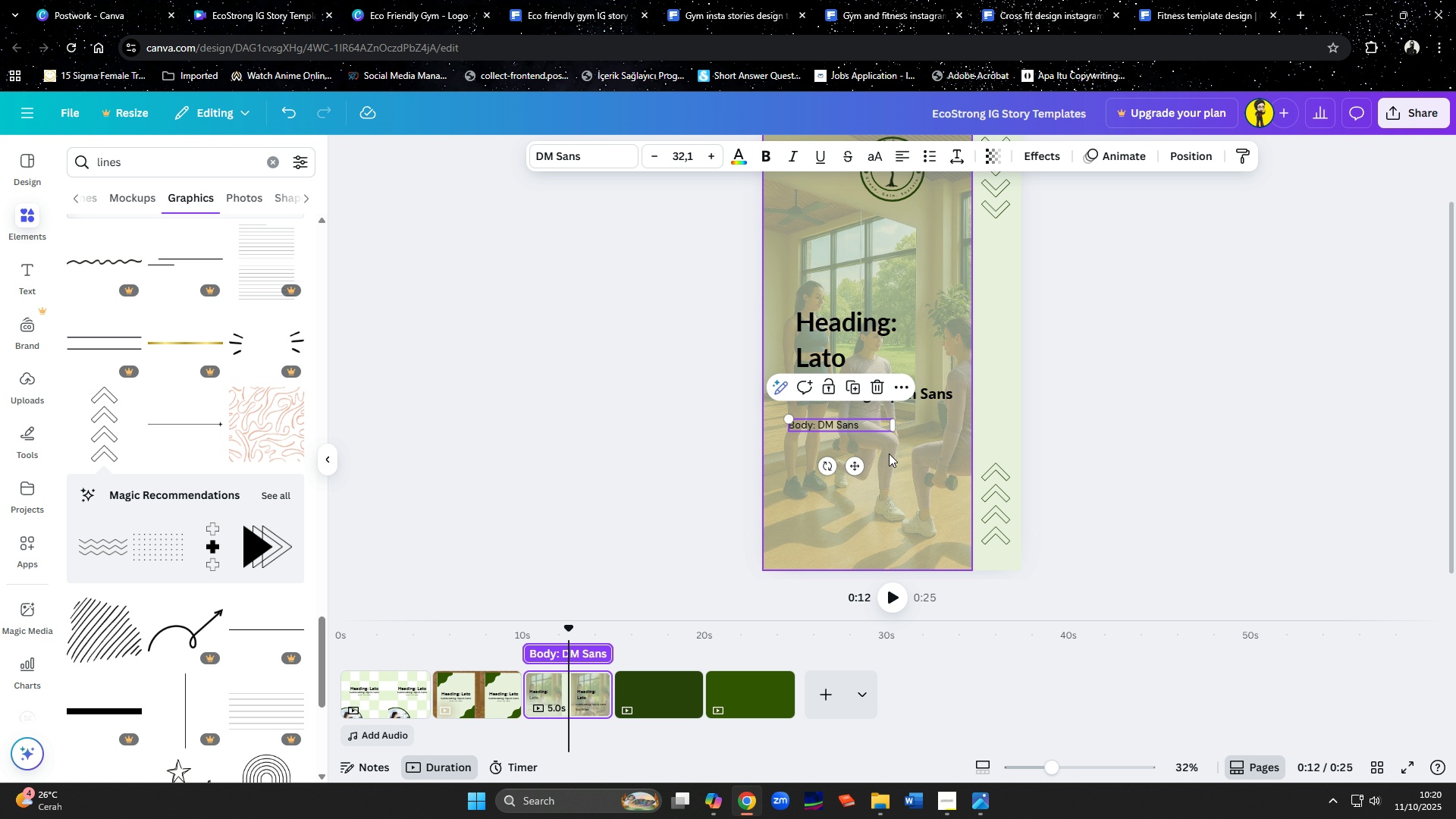 
left_click([890, 454])
 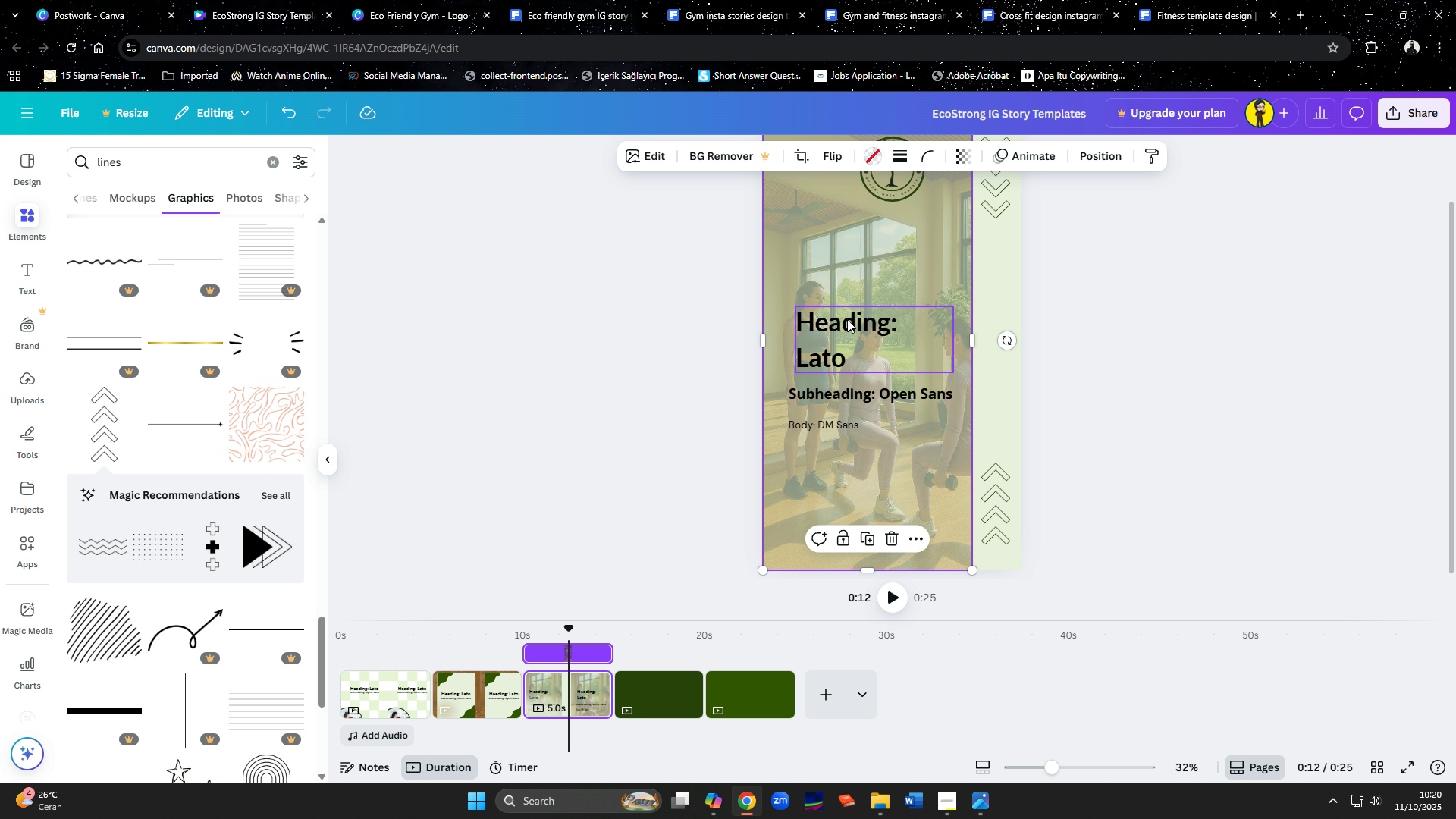 
mouse_move([868, 335])
 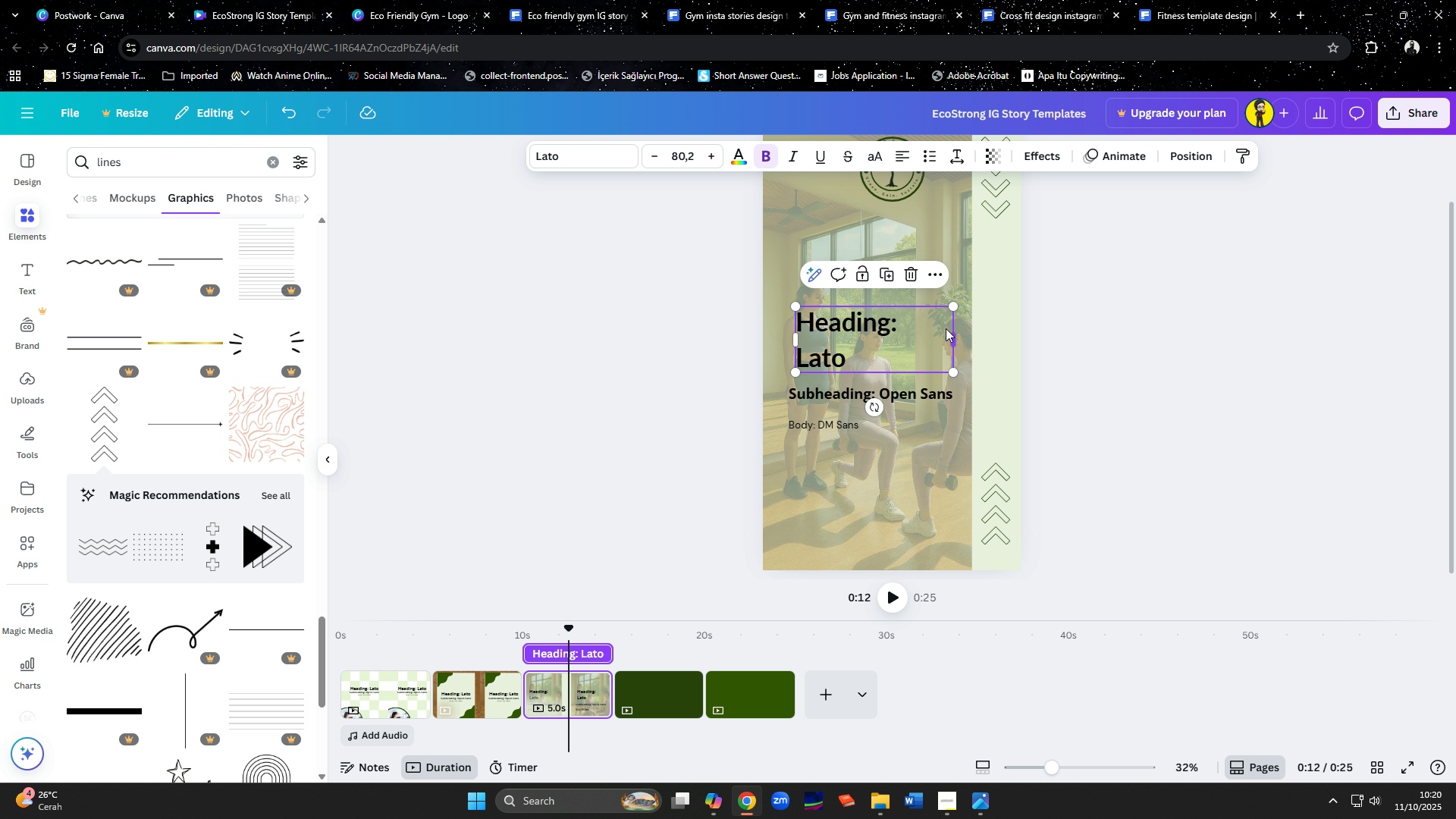 
key(Control+ControlLeft)
 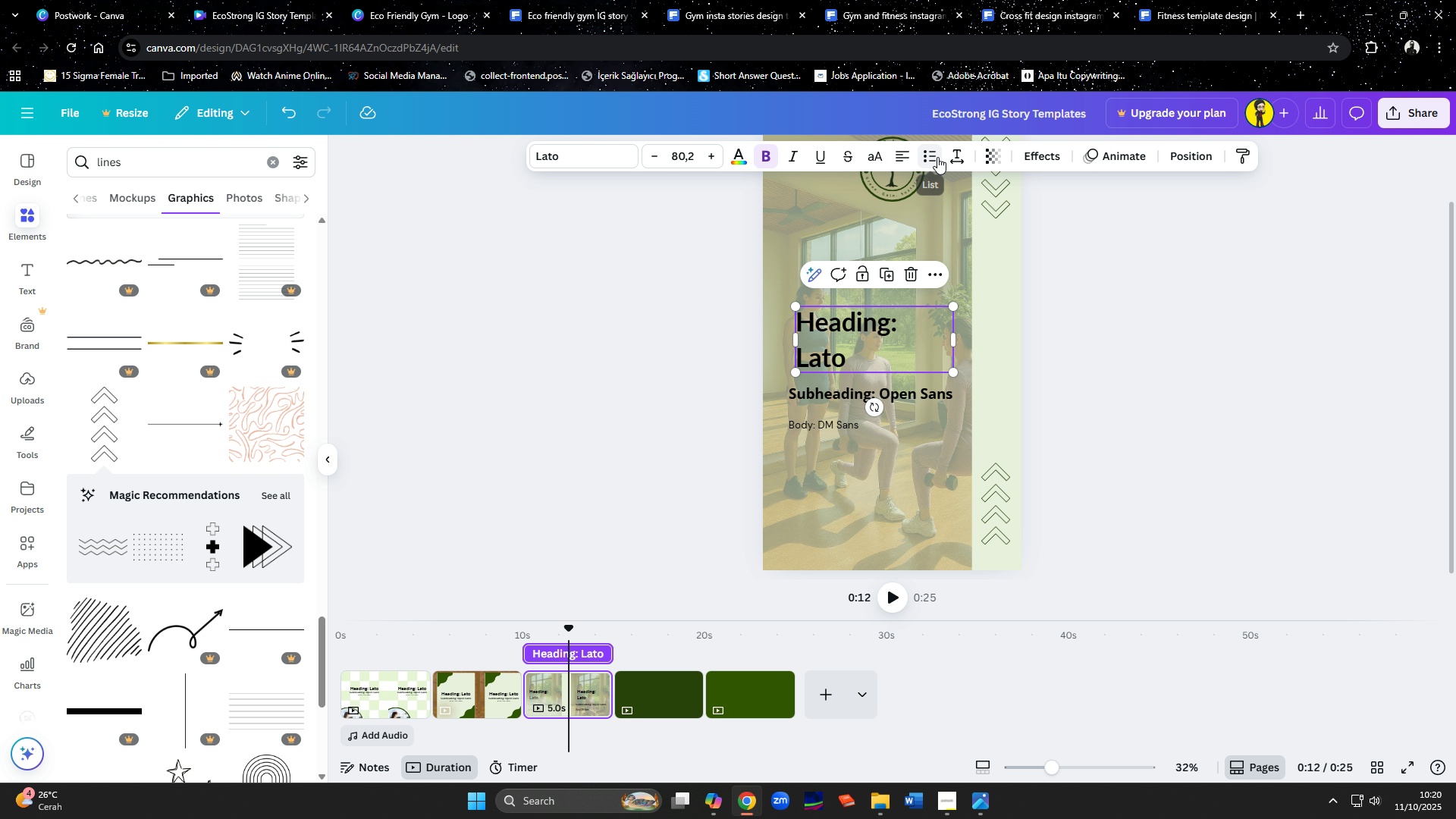 
left_click([956, 158])
 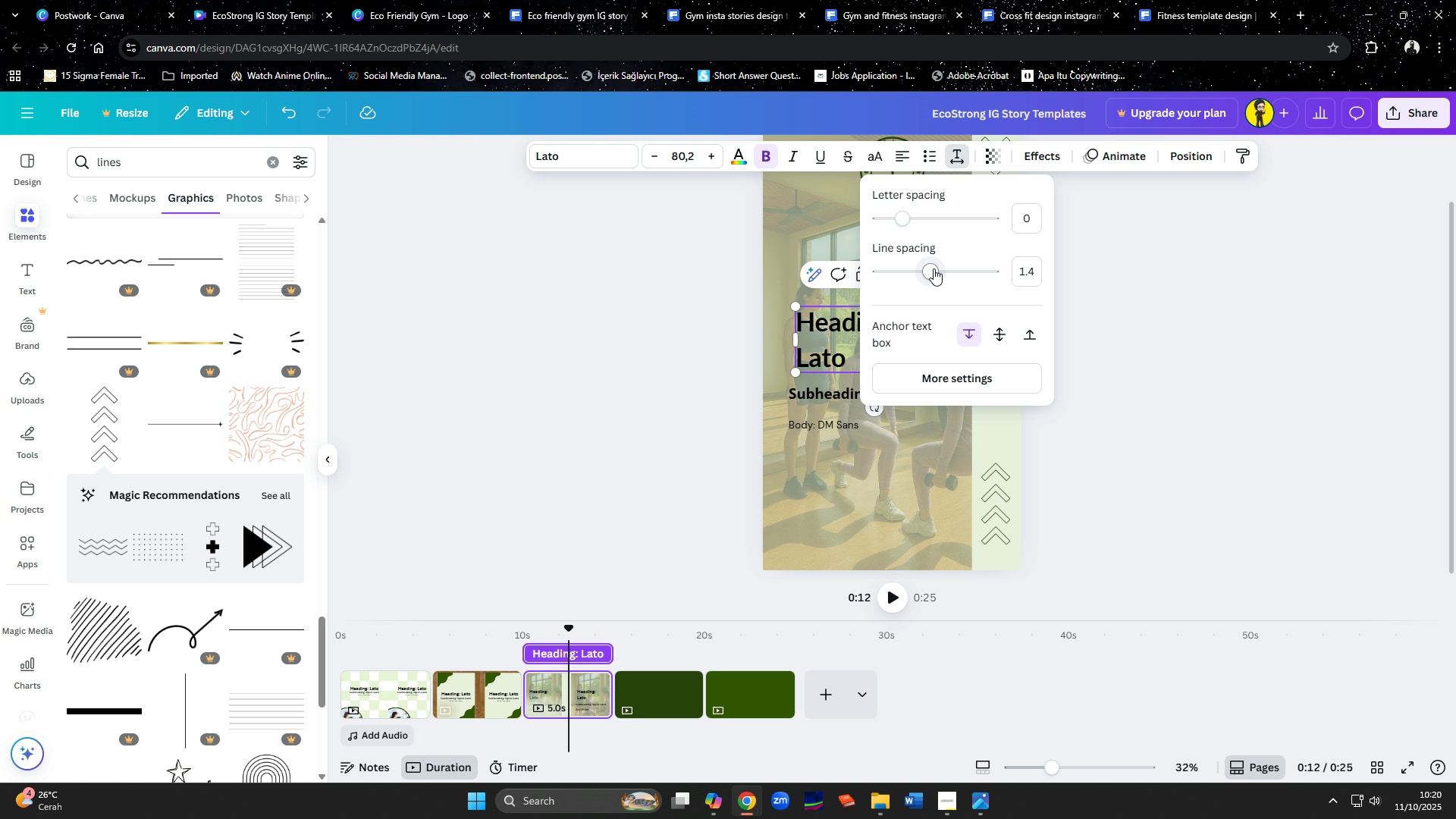 
left_click_drag(start_coordinate=[933, 270], to_coordinate=[912, 272])
 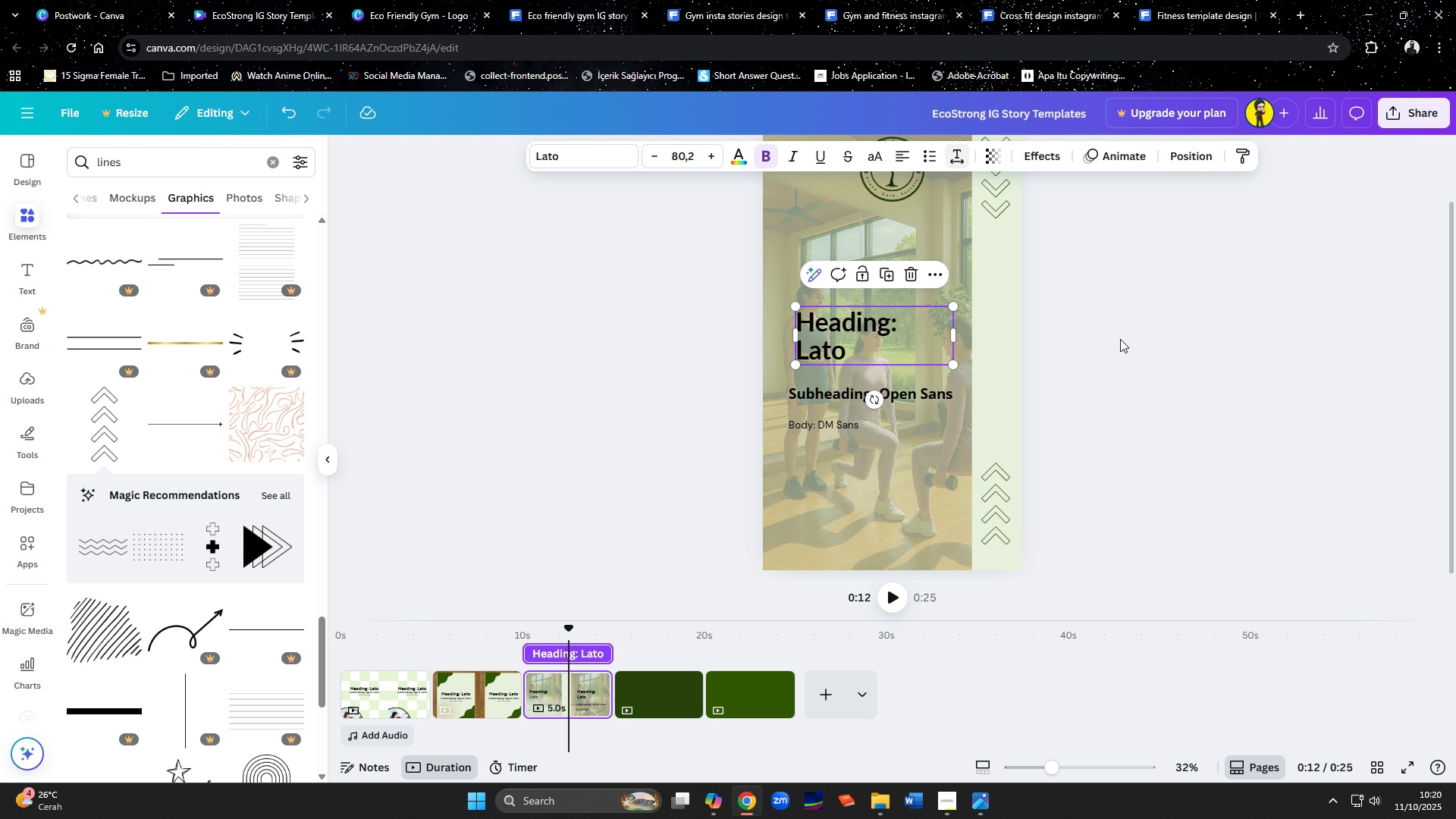 
left_click([1120, 339])
 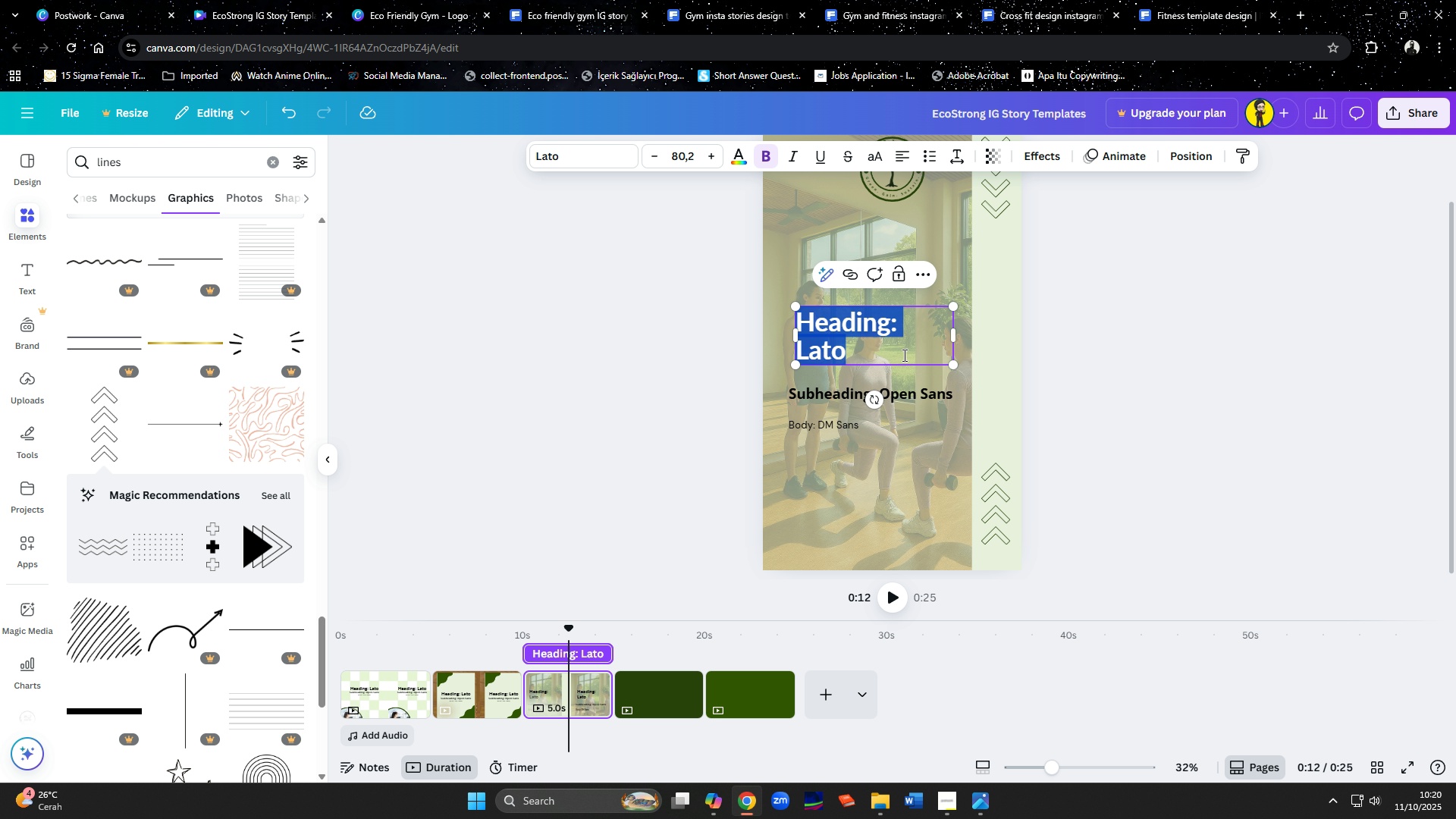 
left_click([903, 355])
 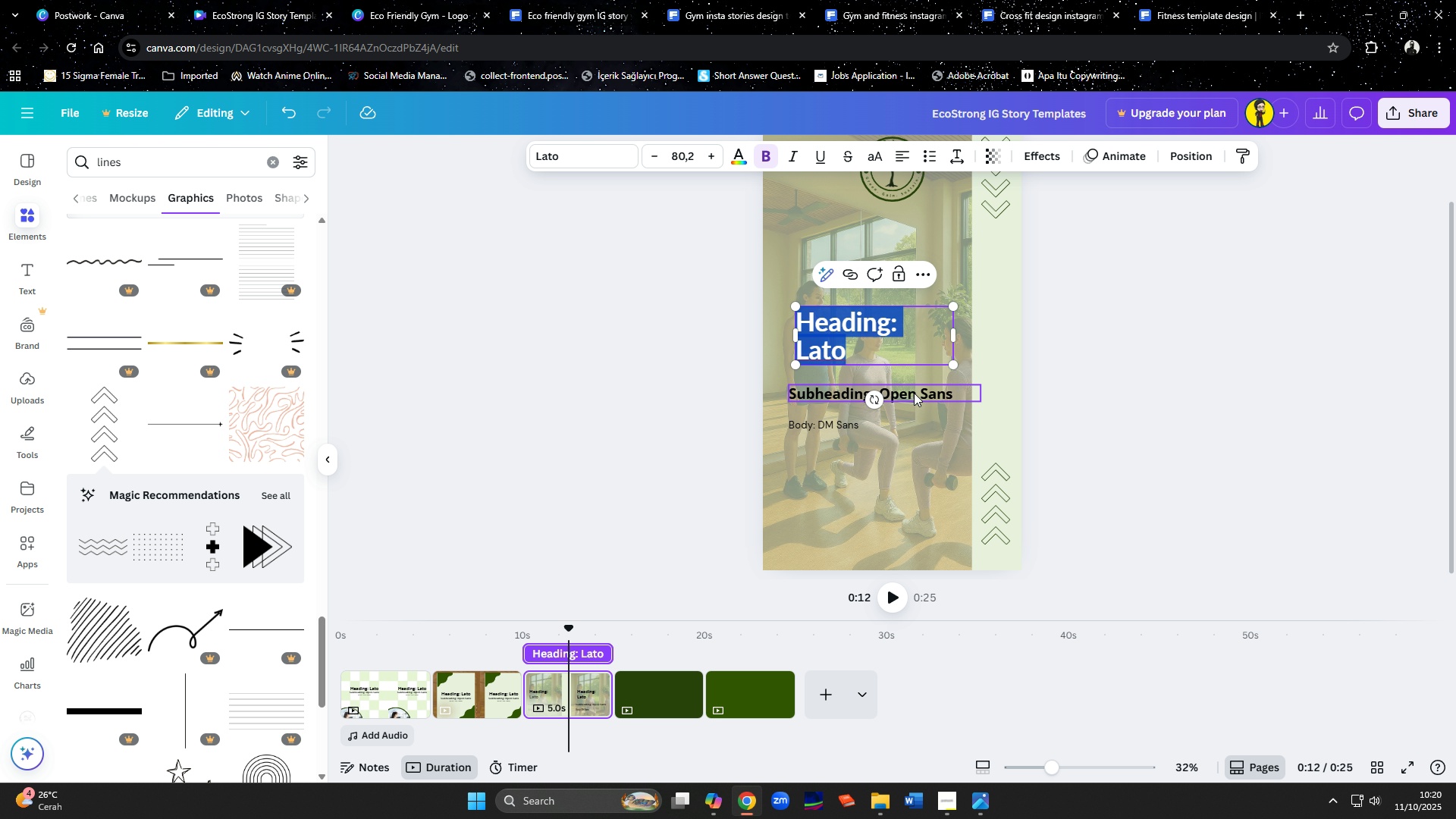 
left_click_drag(start_coordinate=[914, 394], to_coordinate=[921, 381])
 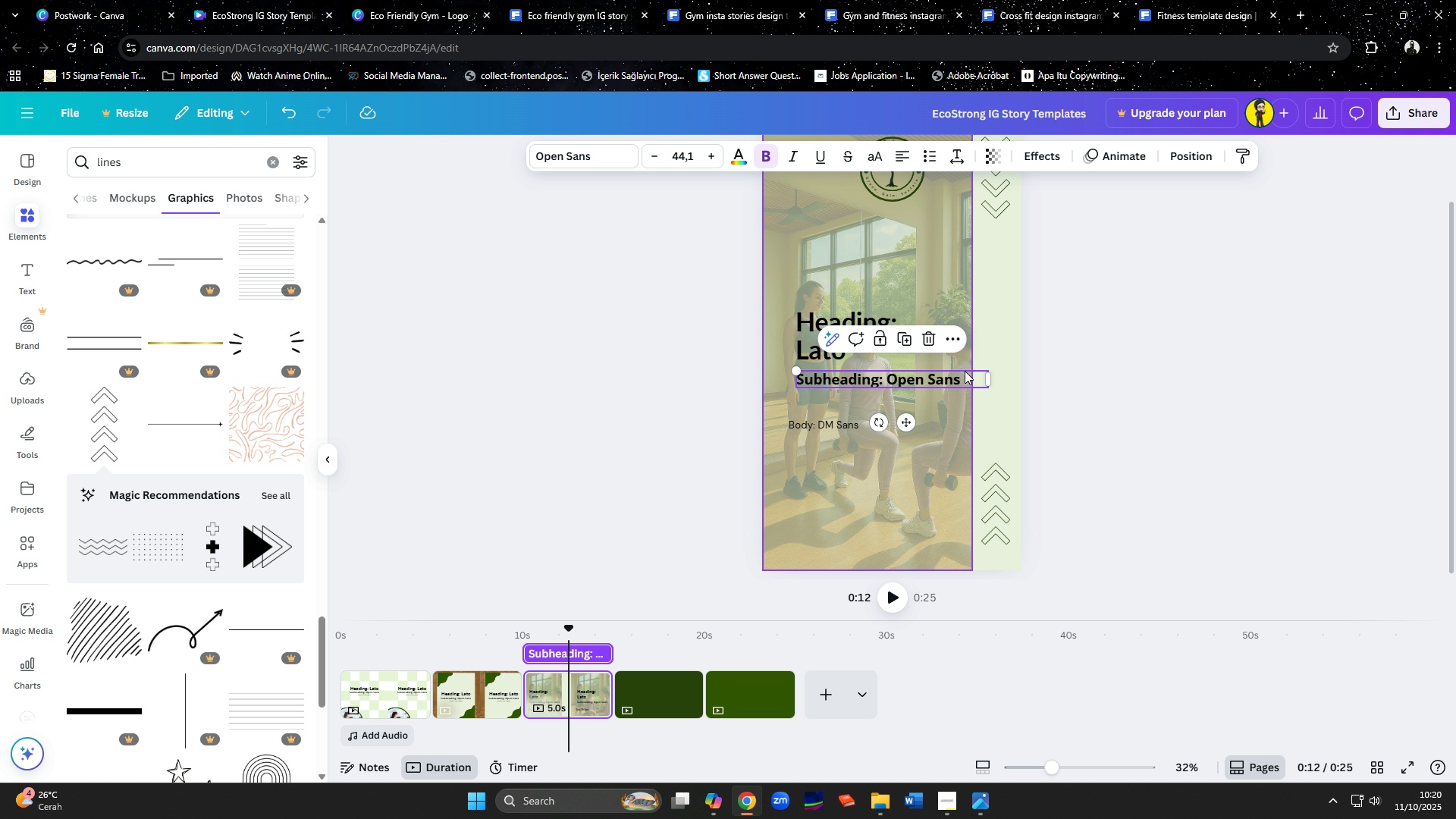 
left_click([970, 375])
 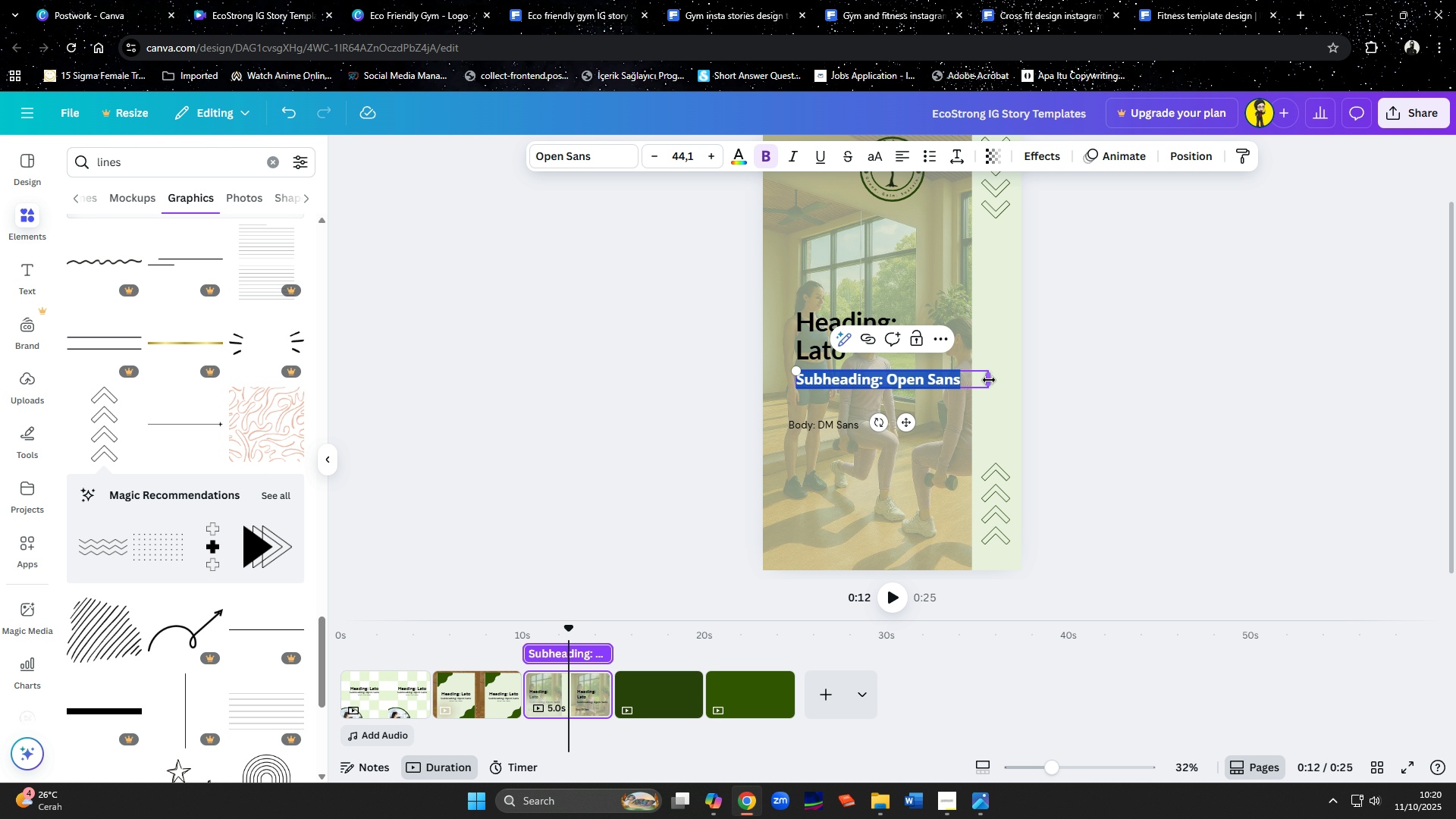 
left_click_drag(start_coordinate=[990, 381], to_coordinate=[958, 377])
 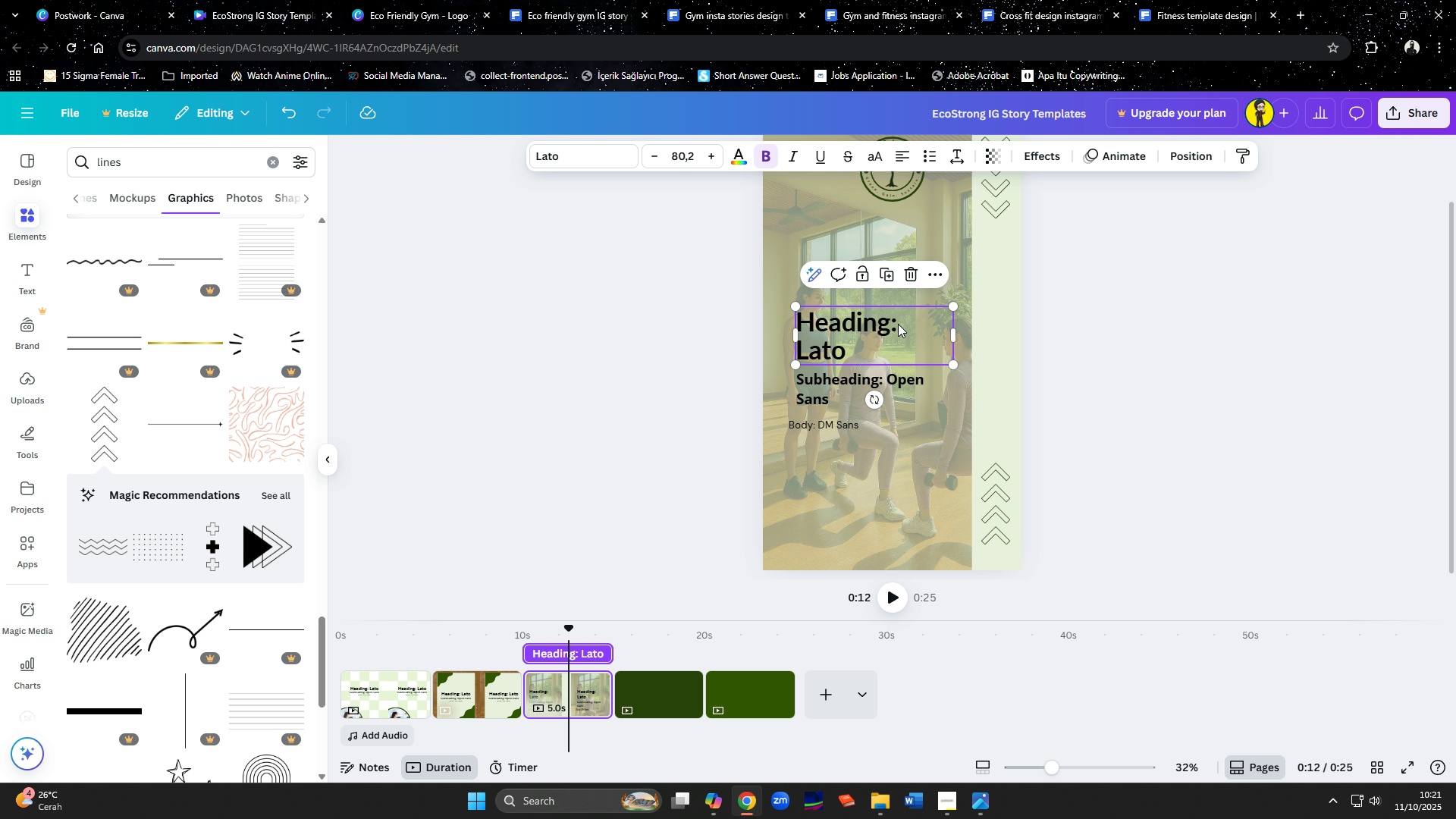 
left_click([898, 324])
 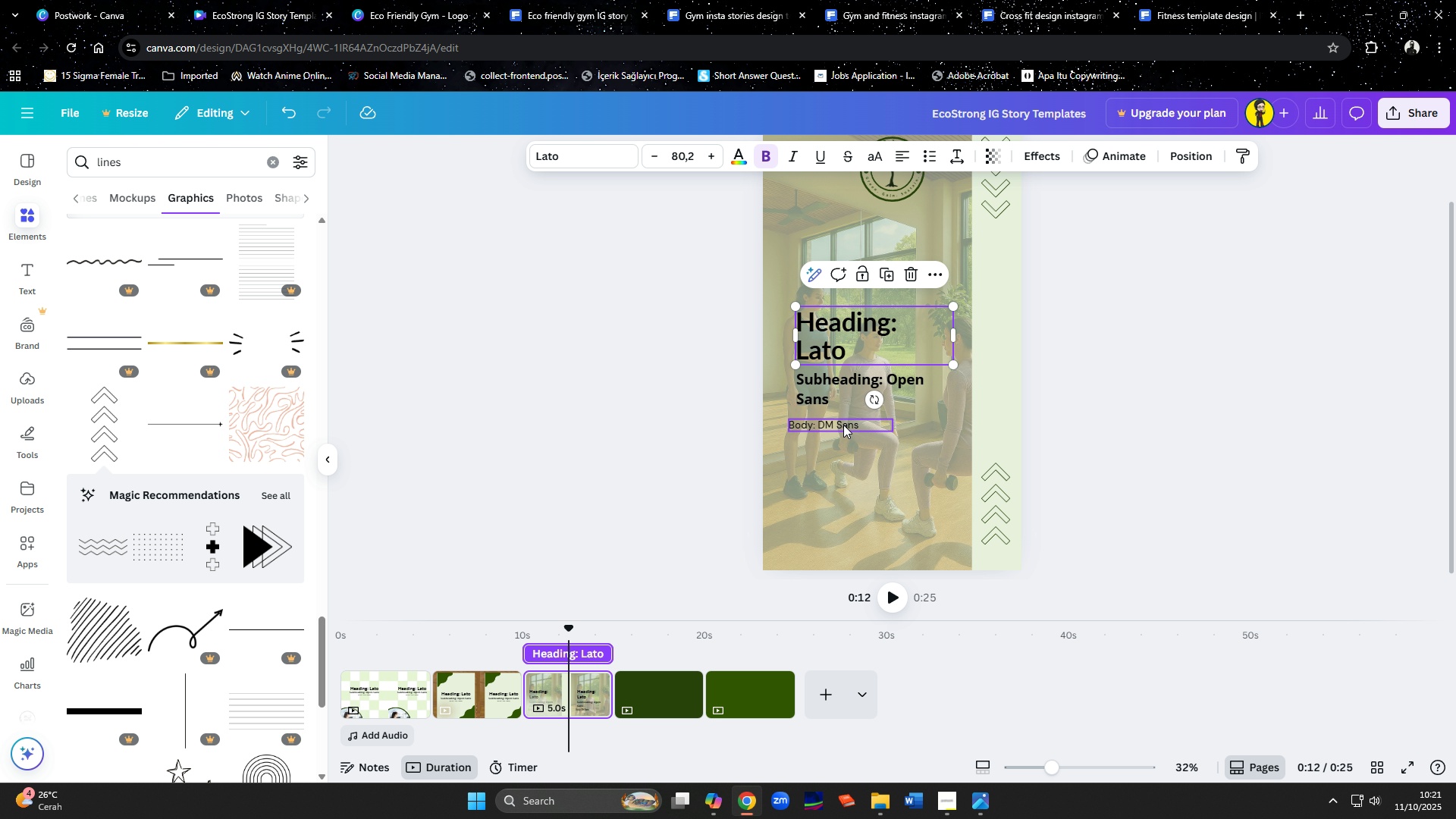 
left_click([843, 425])
 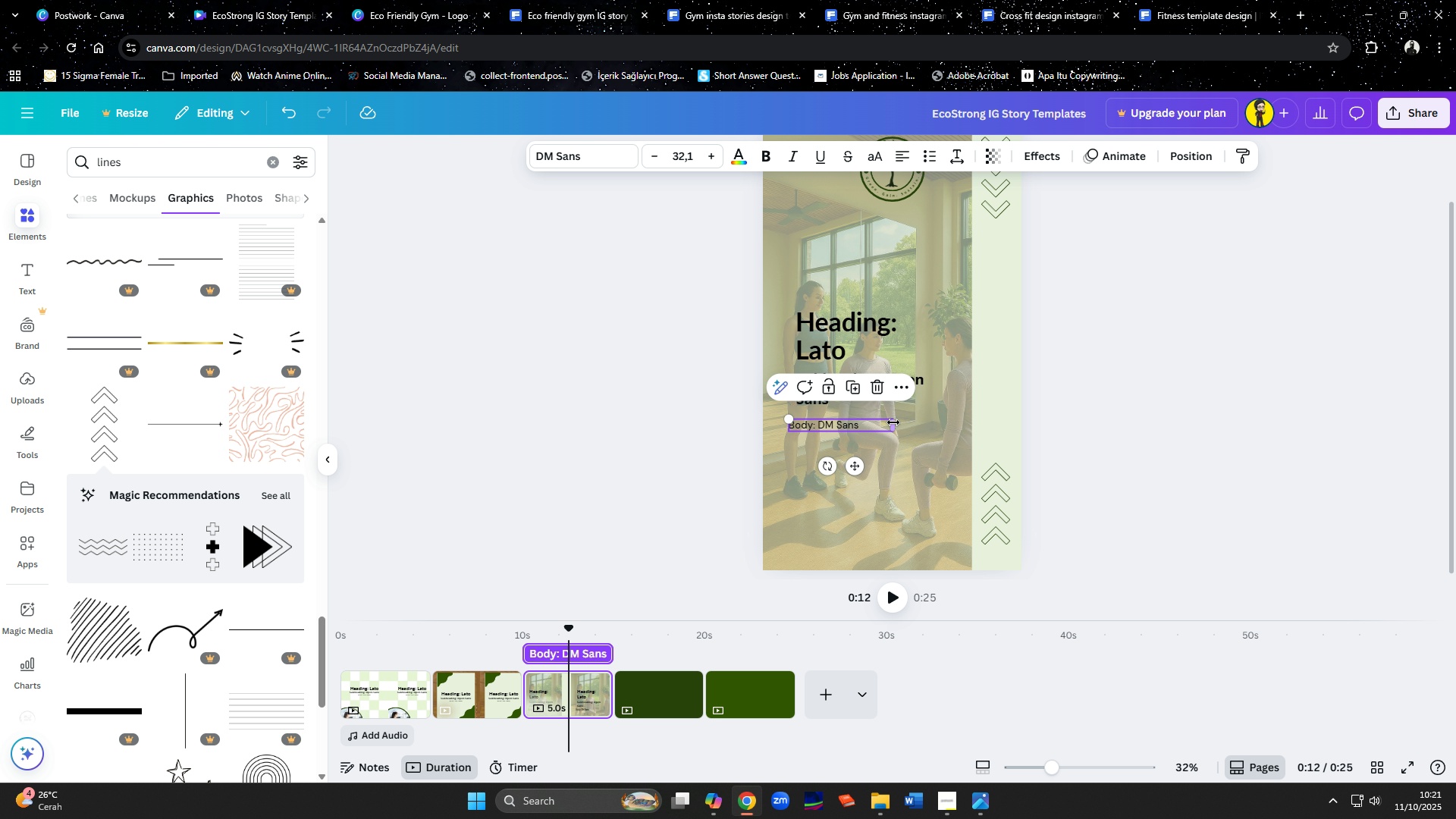 
left_click_drag(start_coordinate=[893, 422], to_coordinate=[949, 424])
 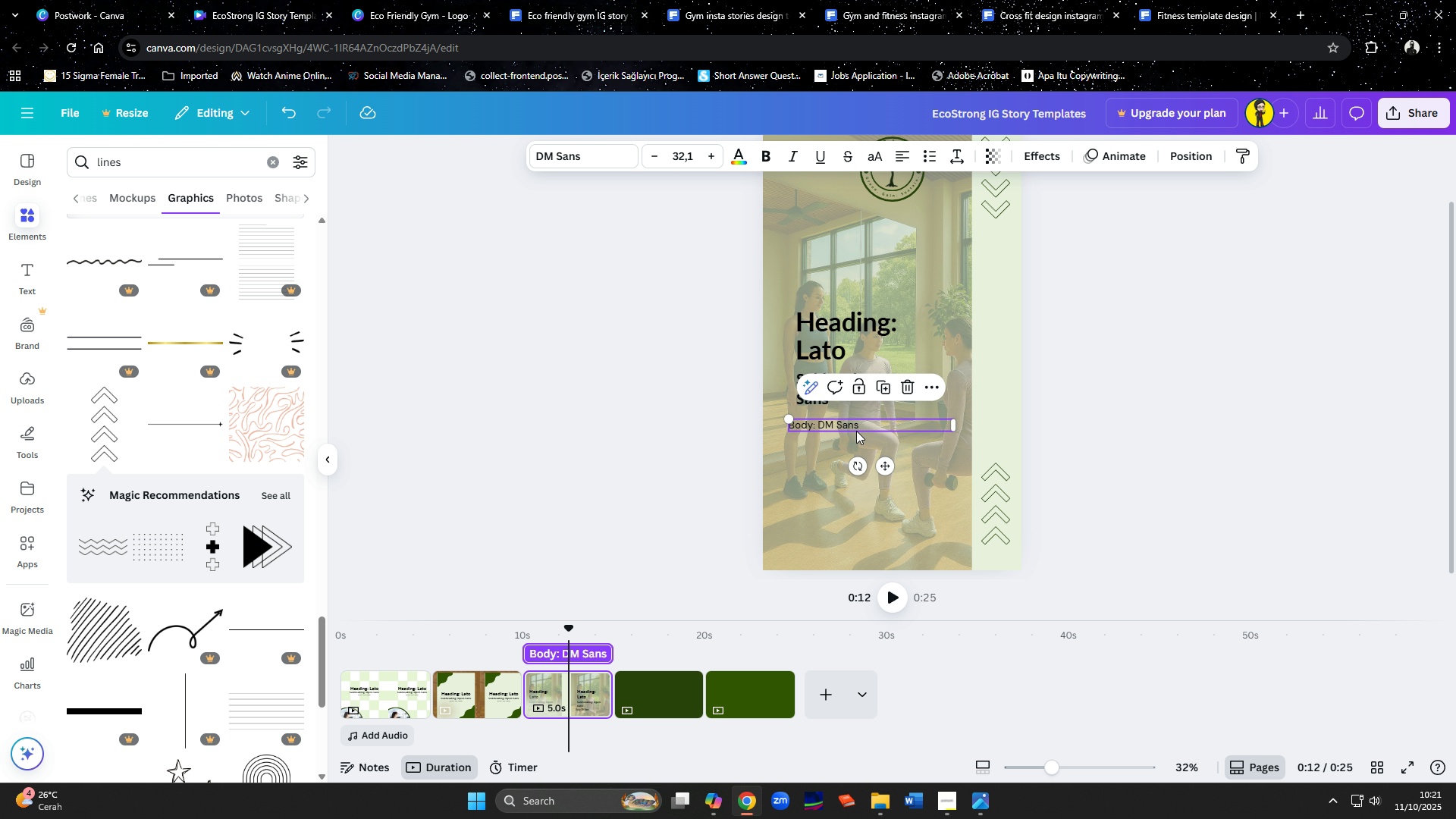 
left_click_drag(start_coordinate=[856, 431], to_coordinate=[865, 429])
 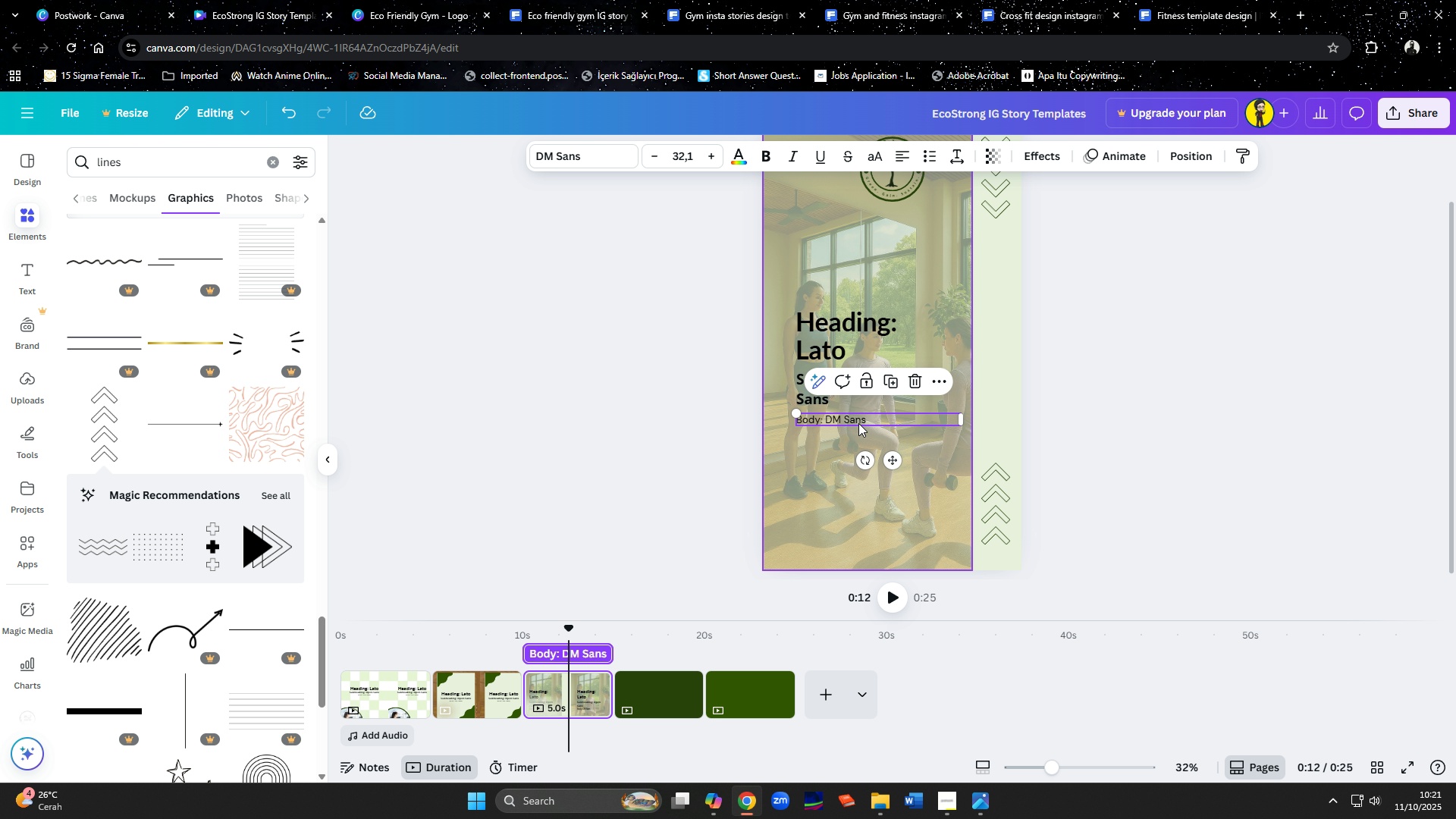 
hold_key(key=ShiftLeft, duration=1.53)
left_click([813, 400])
 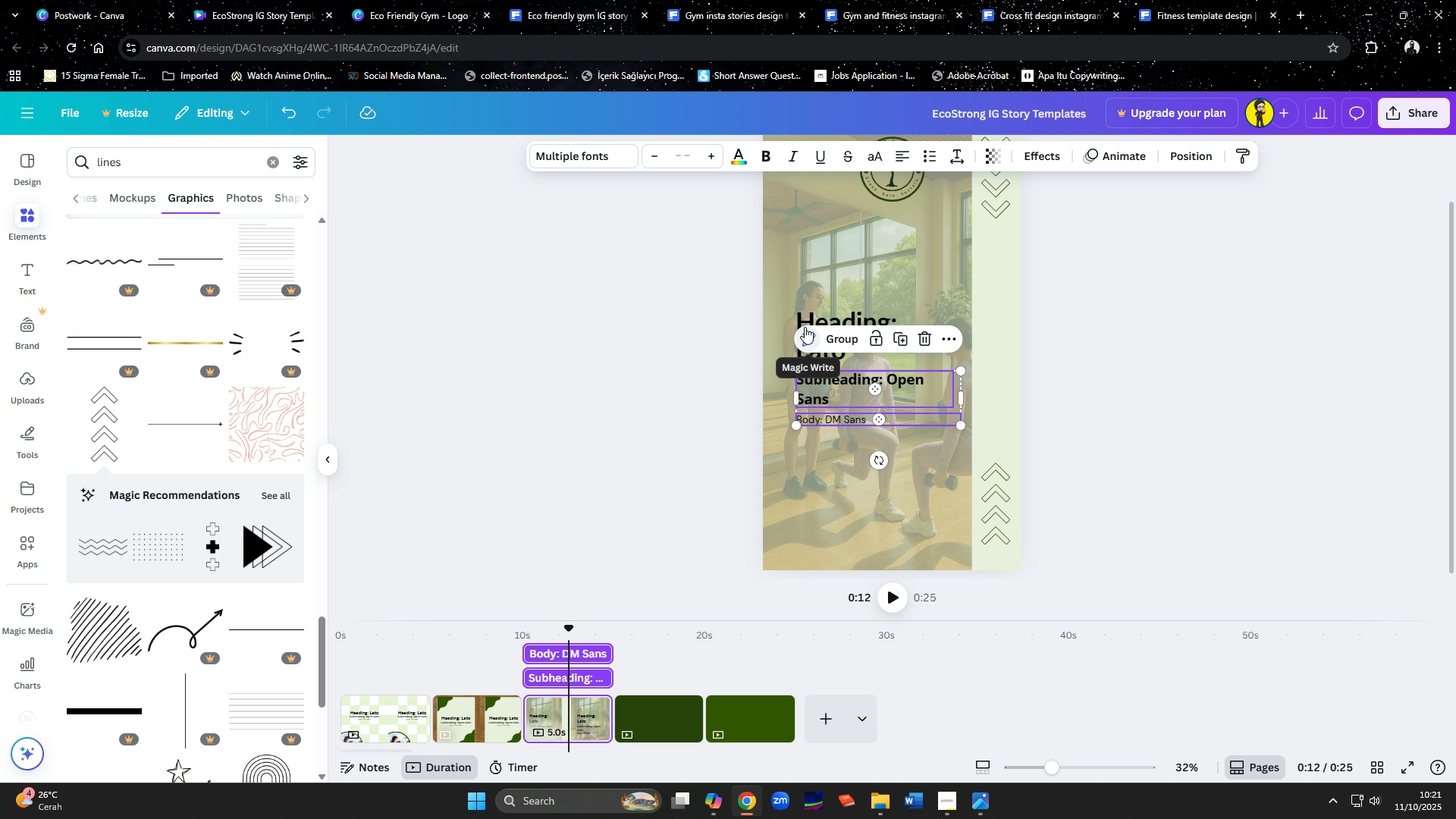 
hold_key(key=ShiftLeft, duration=0.77)
left_click([813, 318])
 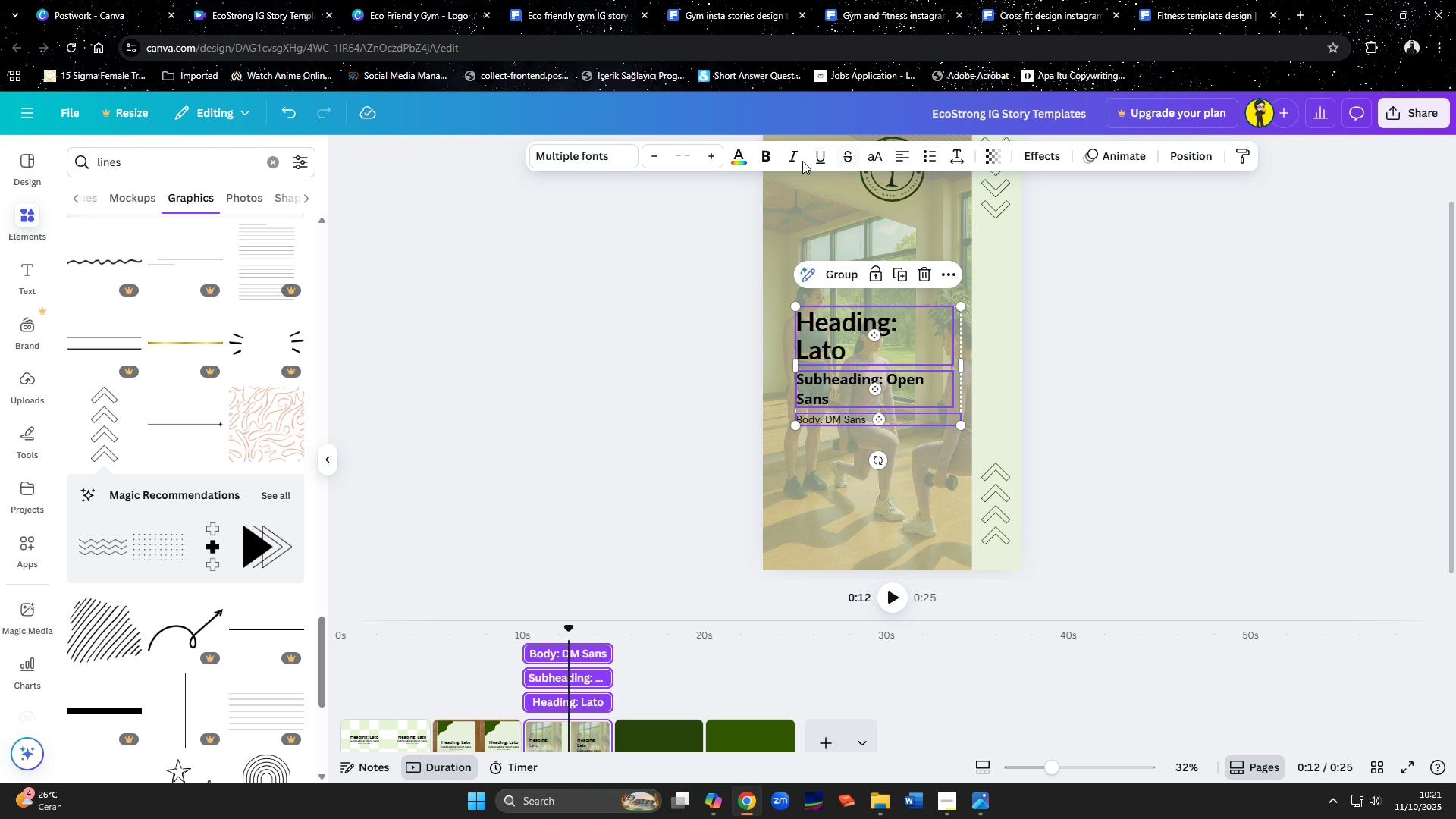 
left_click([739, 160])
 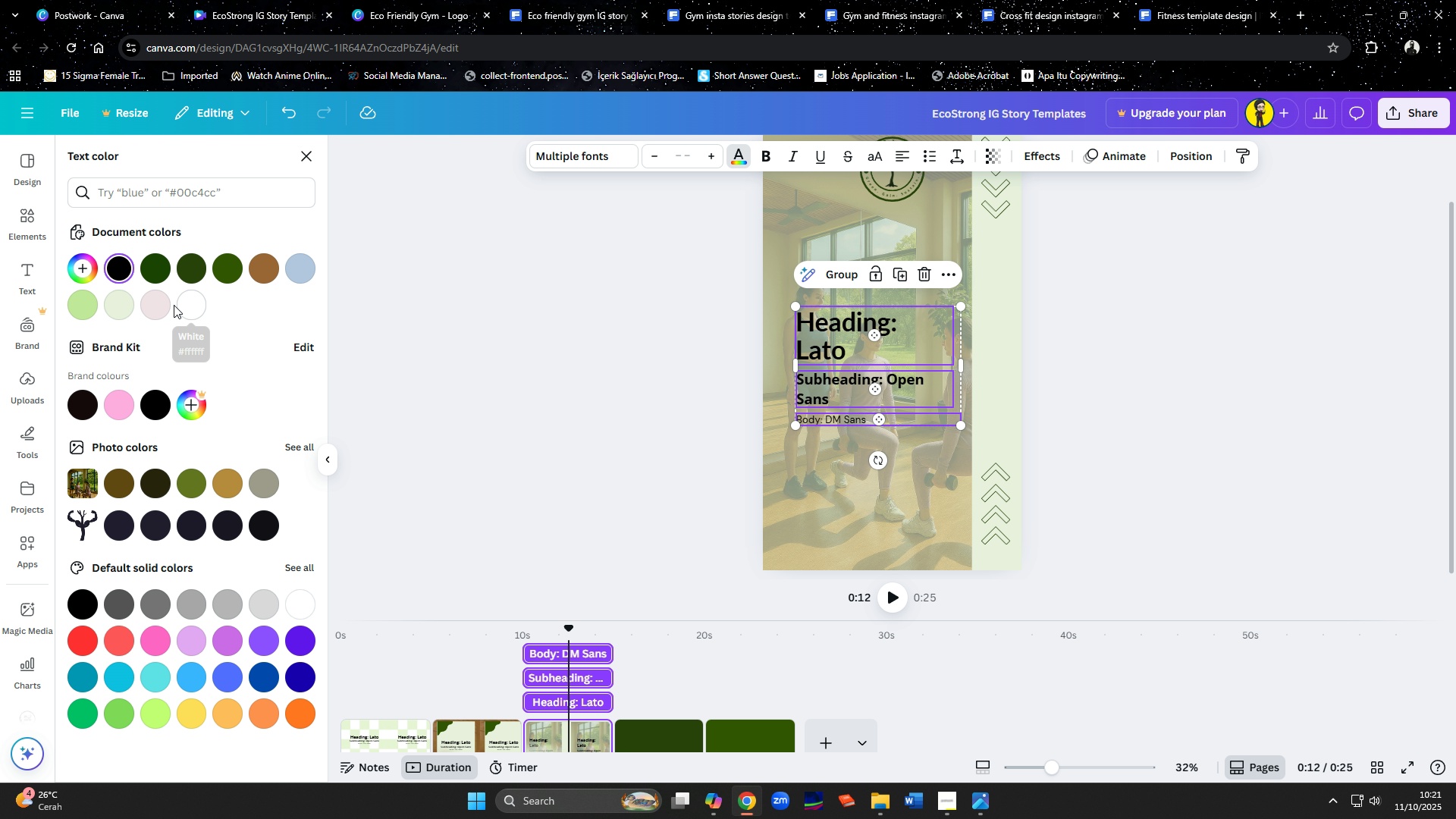 
left_click([180, 304])
 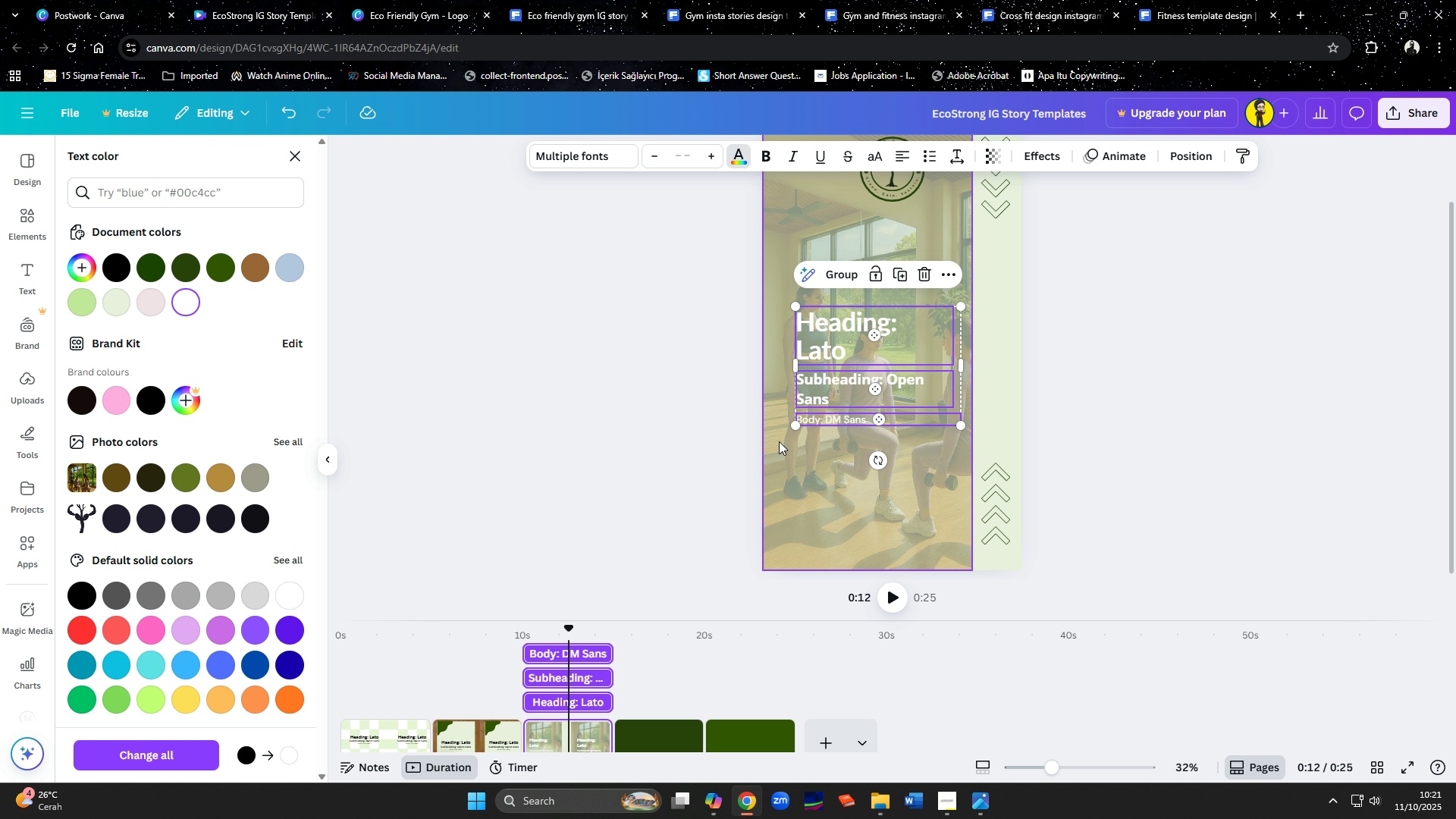 
left_click([223, 269])
 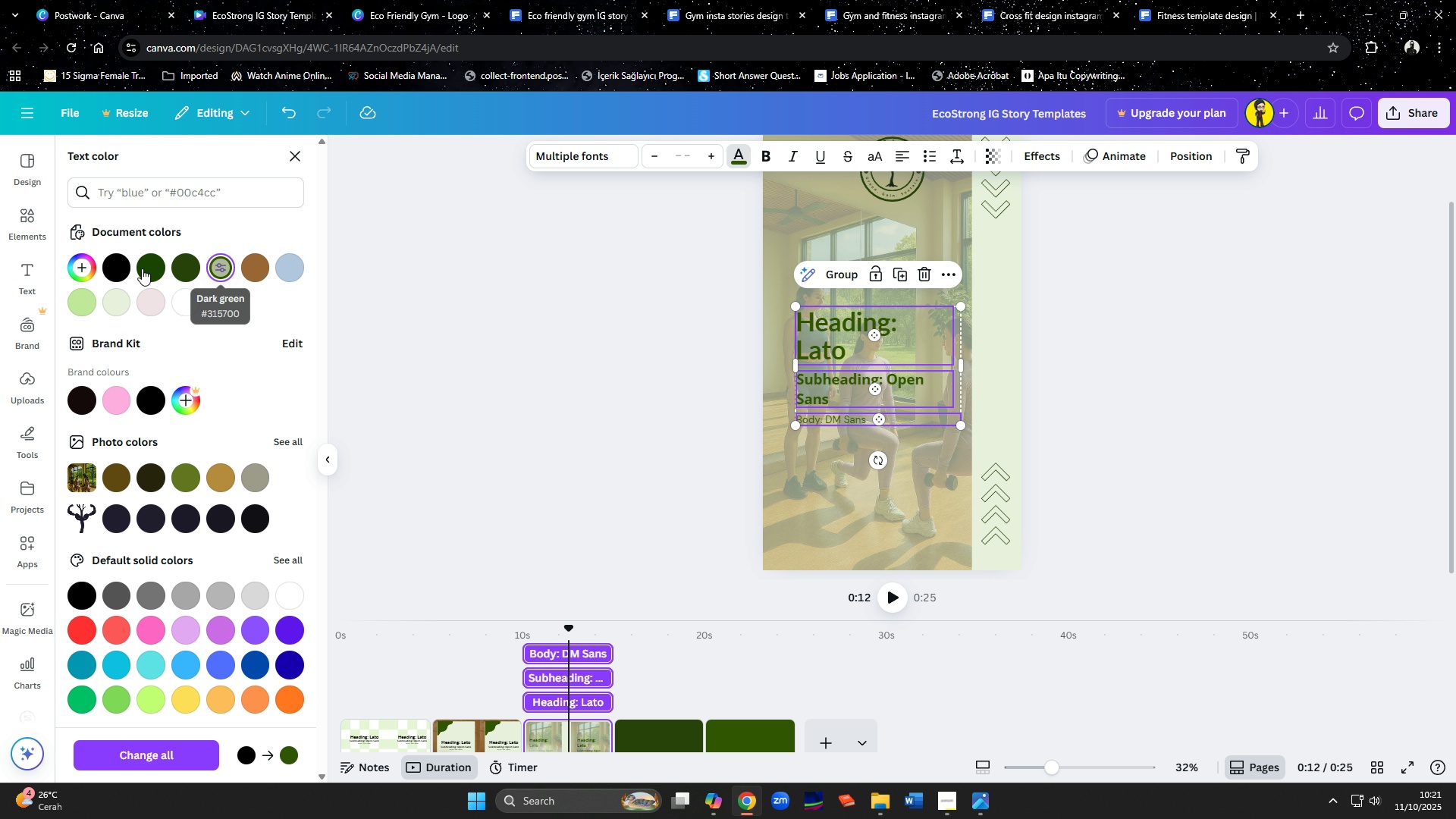 
left_click([107, 263])
 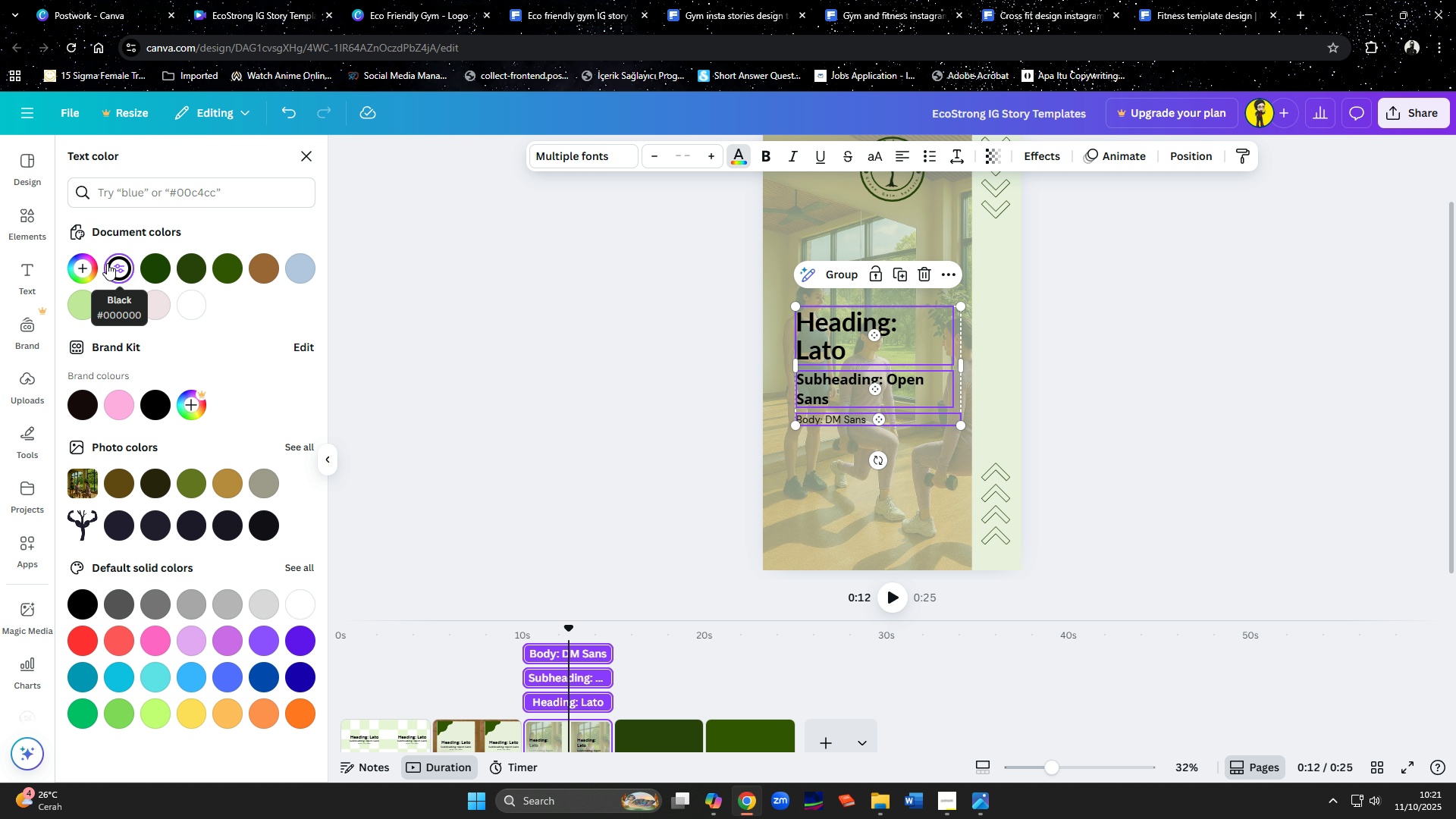 
wait(8.36)
 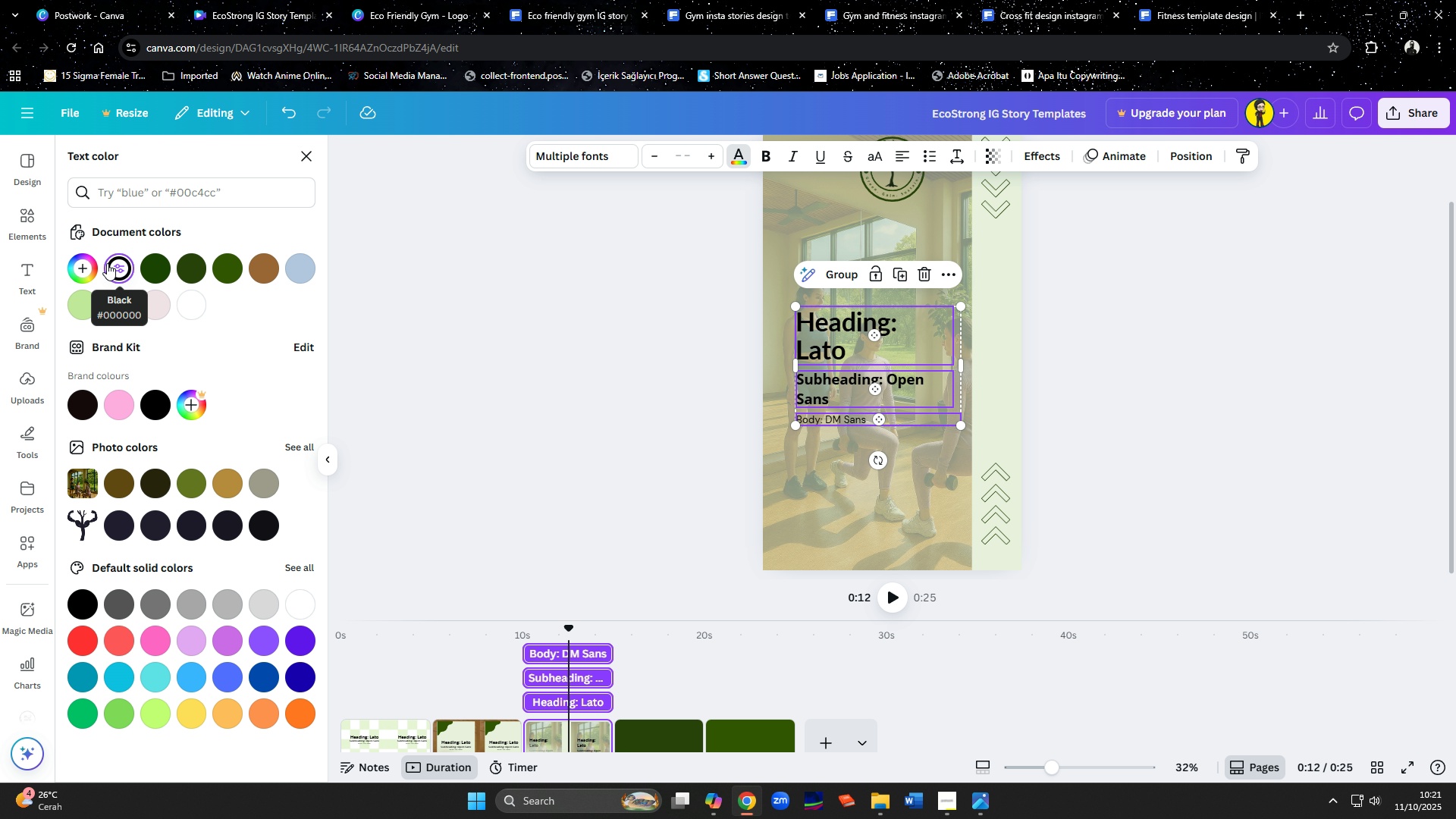 
left_click([1095, 412])
 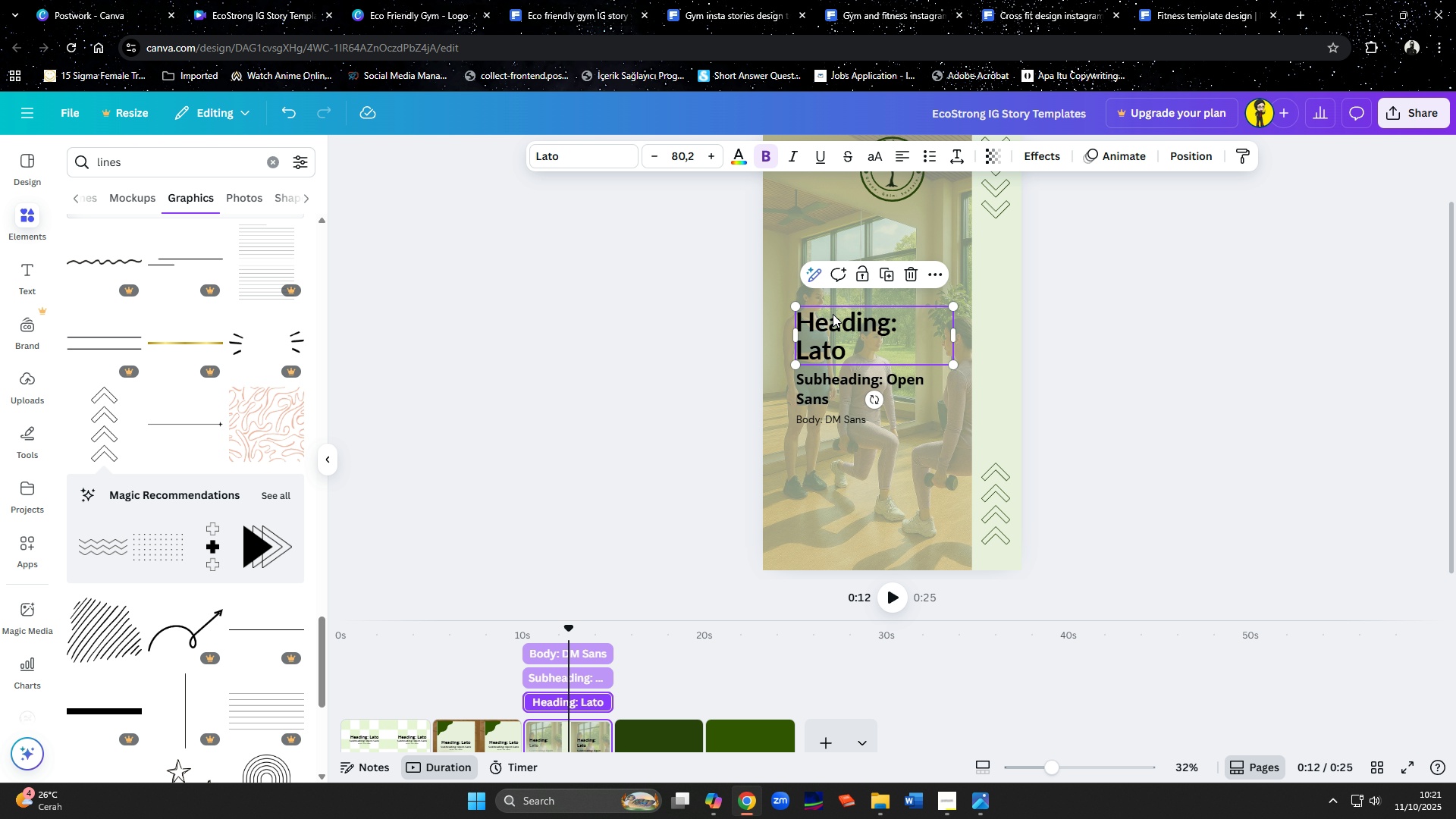 
left_click([1033, 152])
 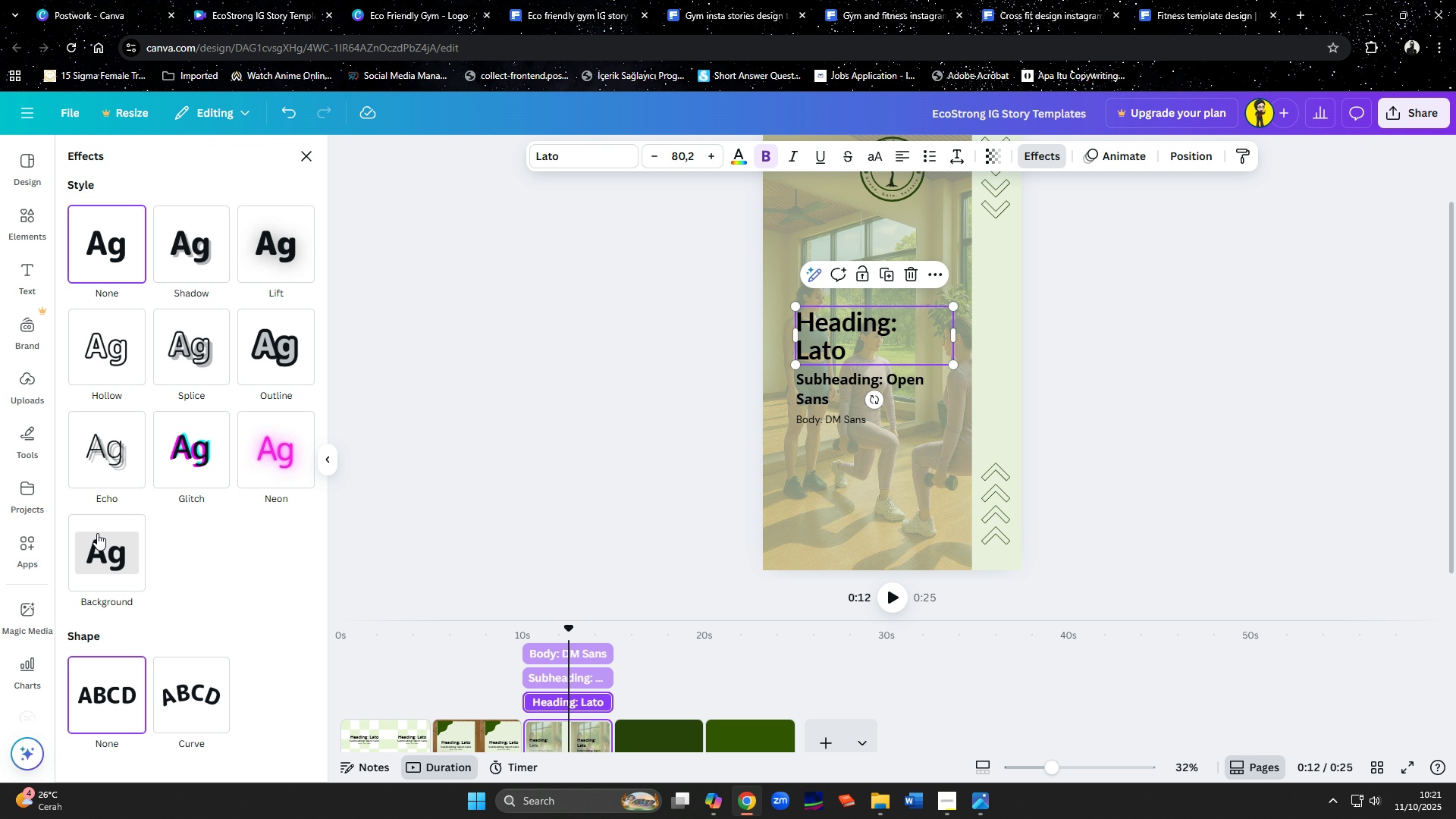 
left_click([137, 548])
 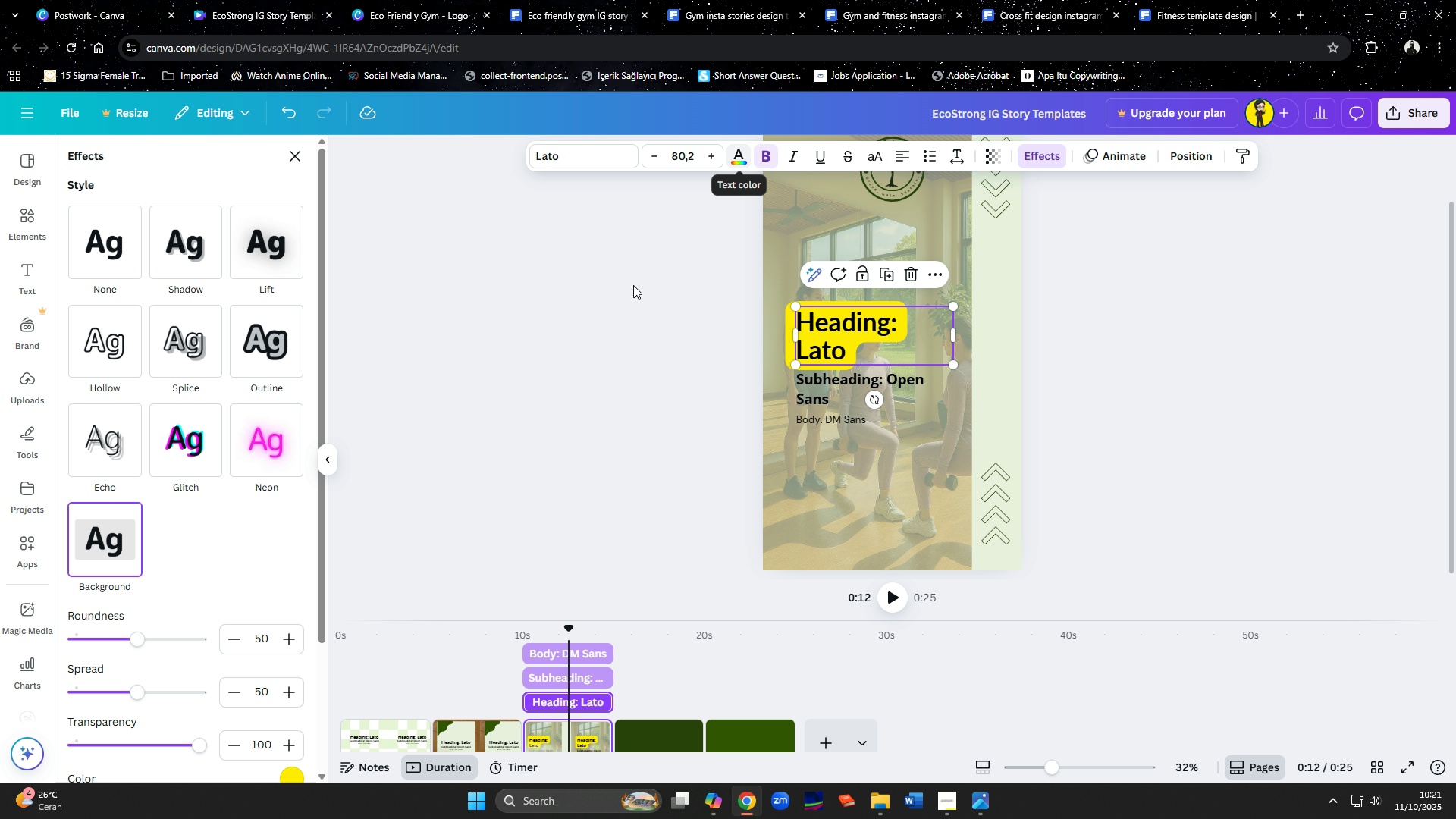 
left_click([290, 772])
 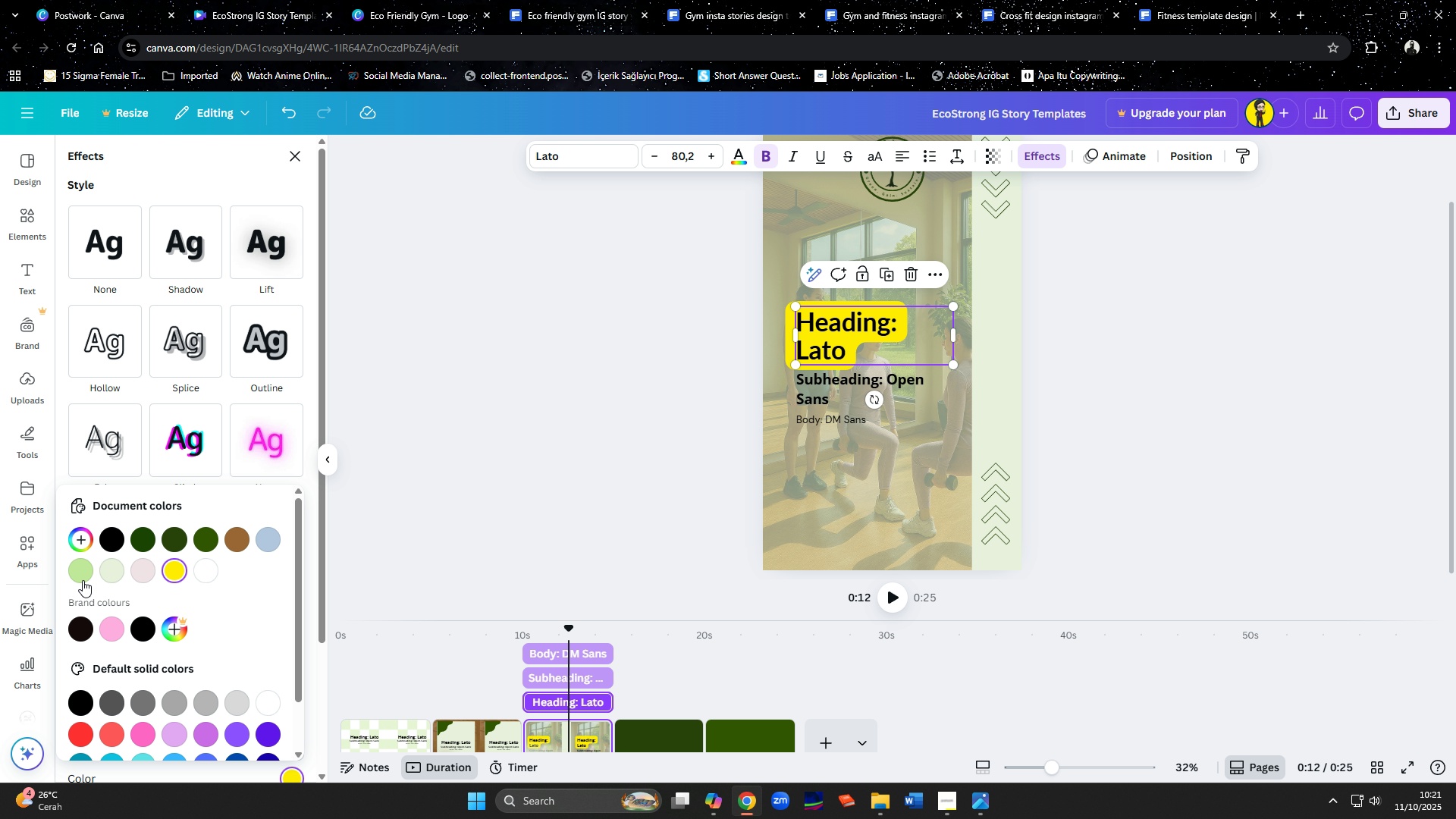 
left_click([83, 566])
 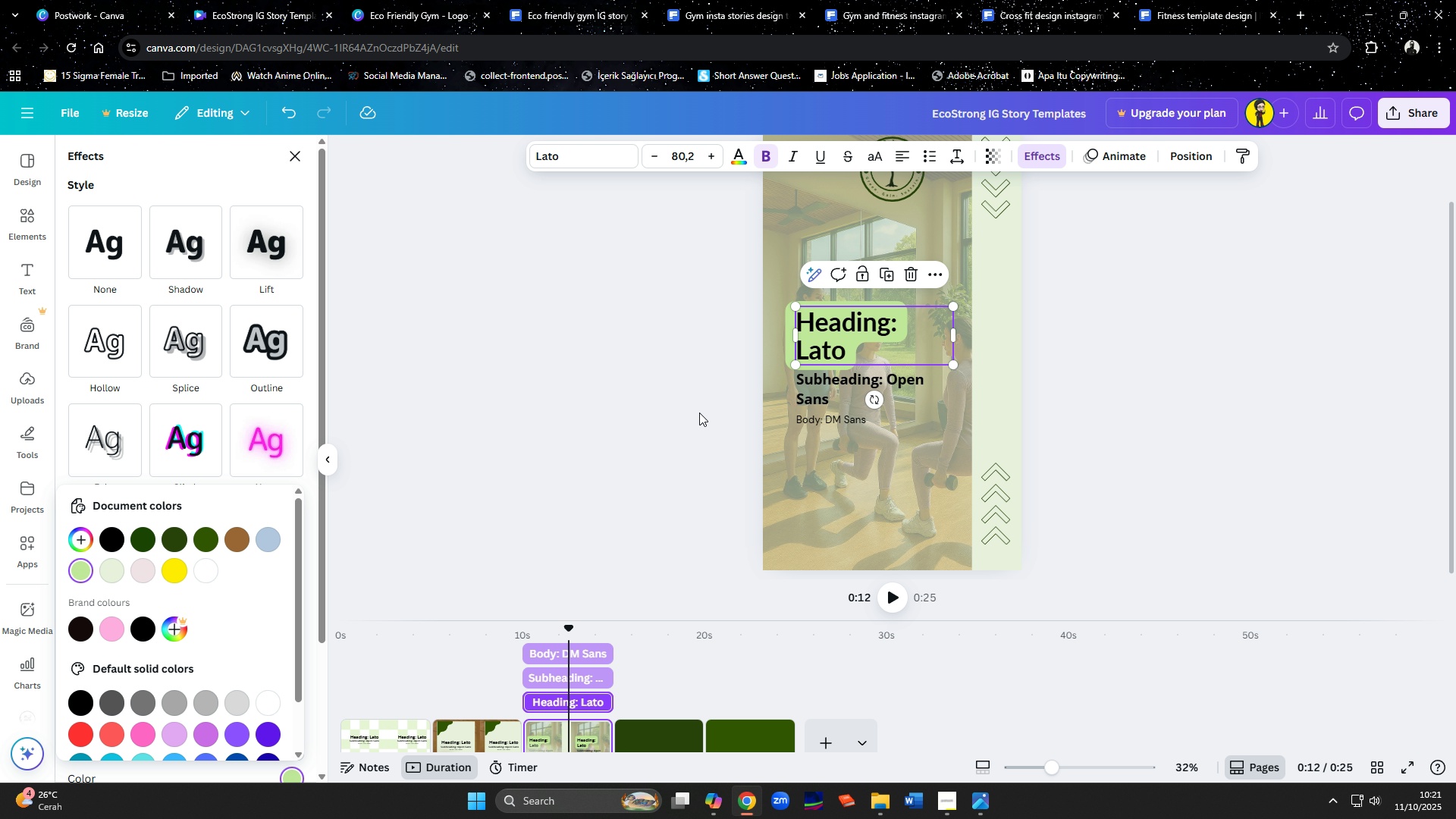 
left_click([821, 396])
 